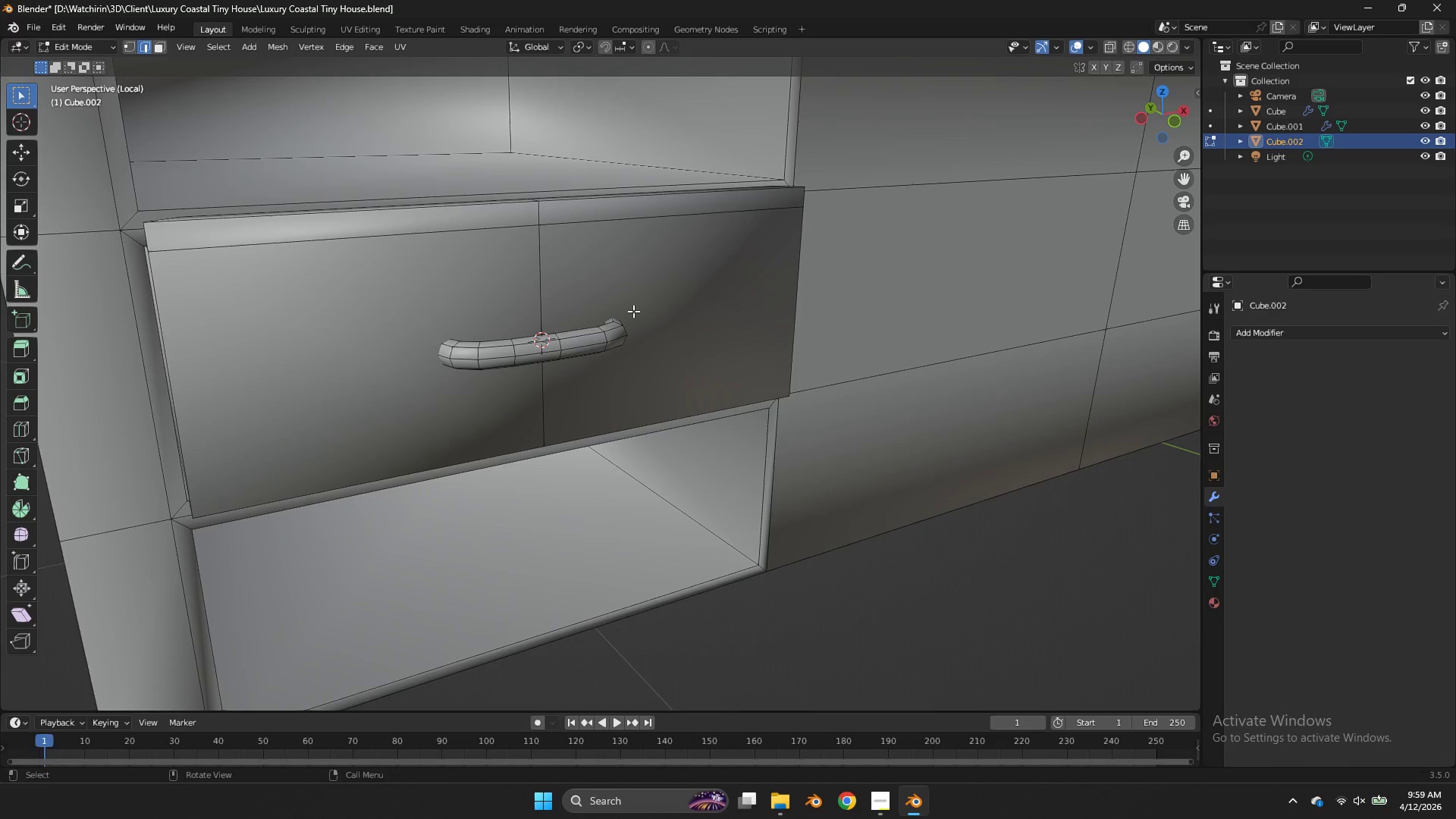 
scroll: coordinate [607, 353], scroll_direction: up, amount: 5.0
 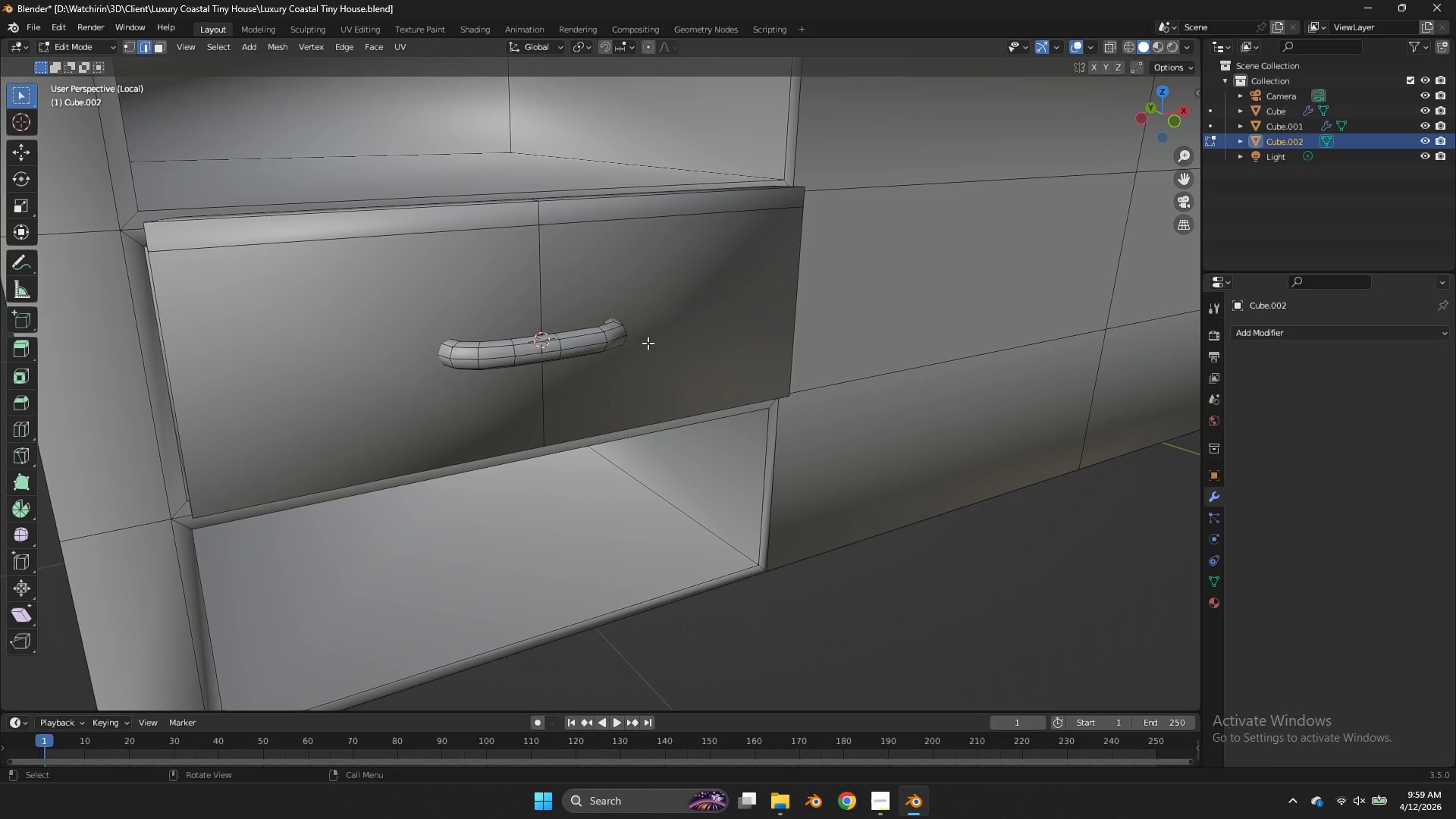 
left_click([639, 287])
 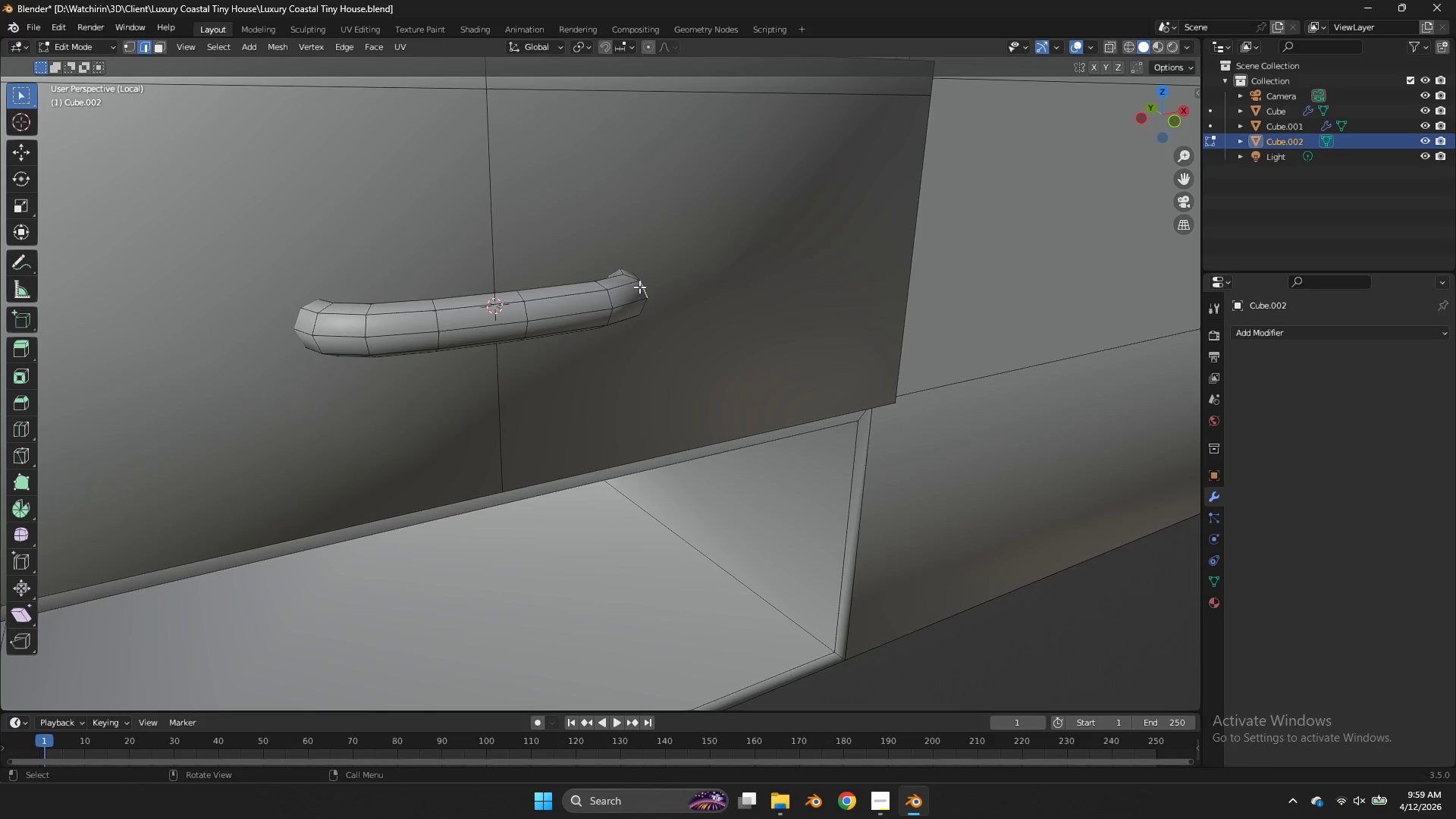 
scroll: coordinate [633, 310], scroll_direction: up, amount: 3.0
 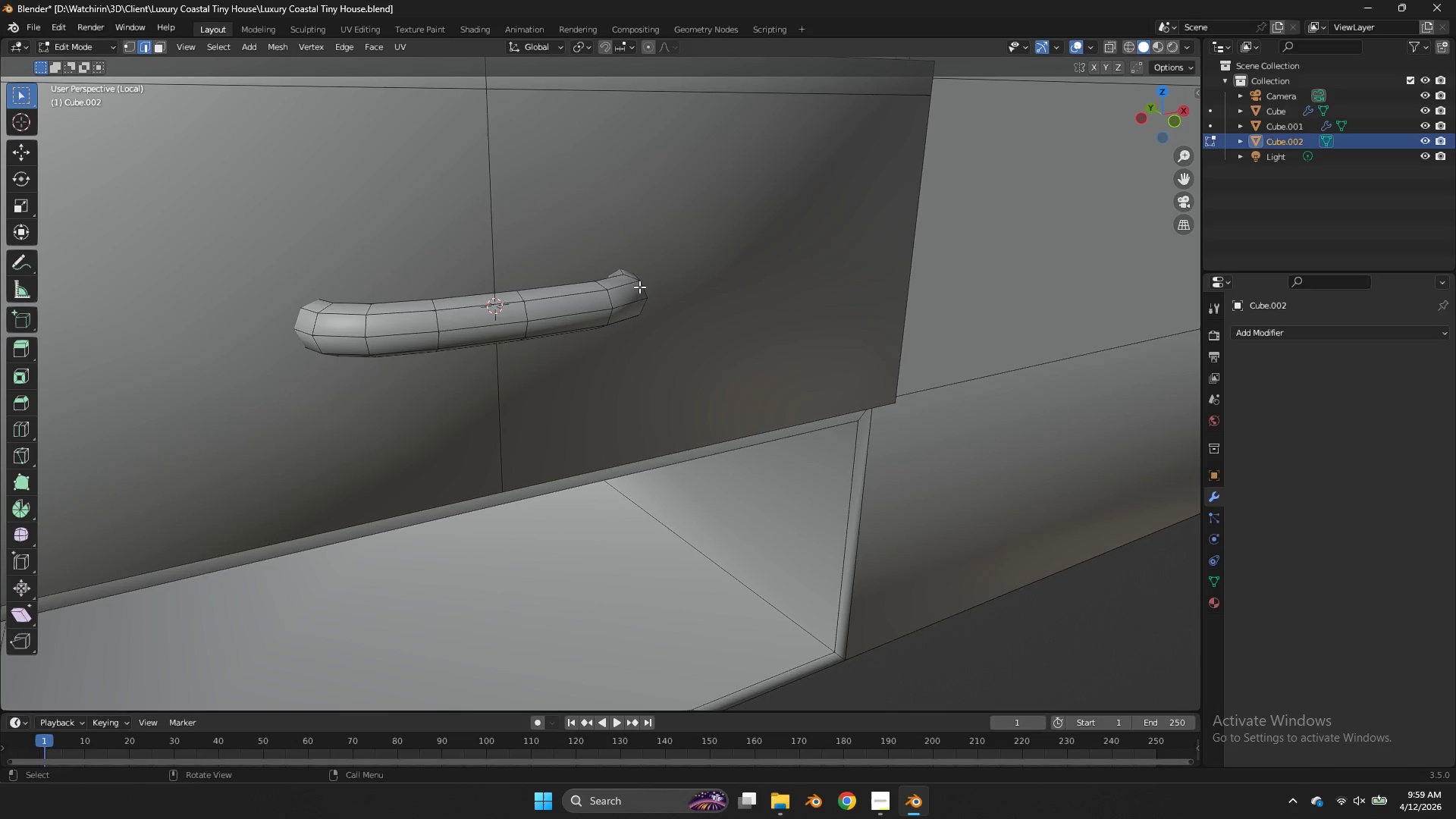 
key(L)
 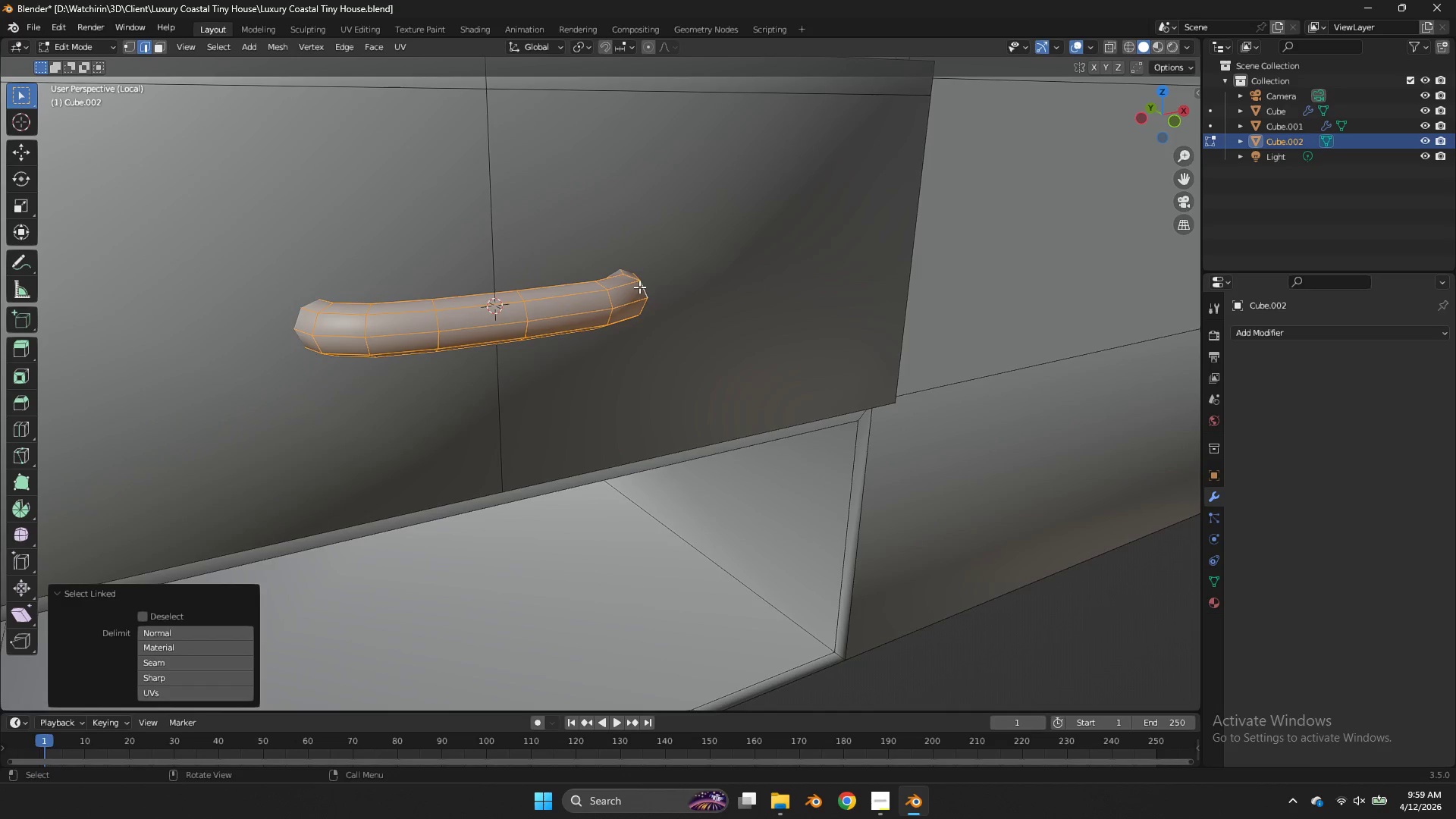 
scroll: coordinate [639, 287], scroll_direction: down, amount: 3.0
 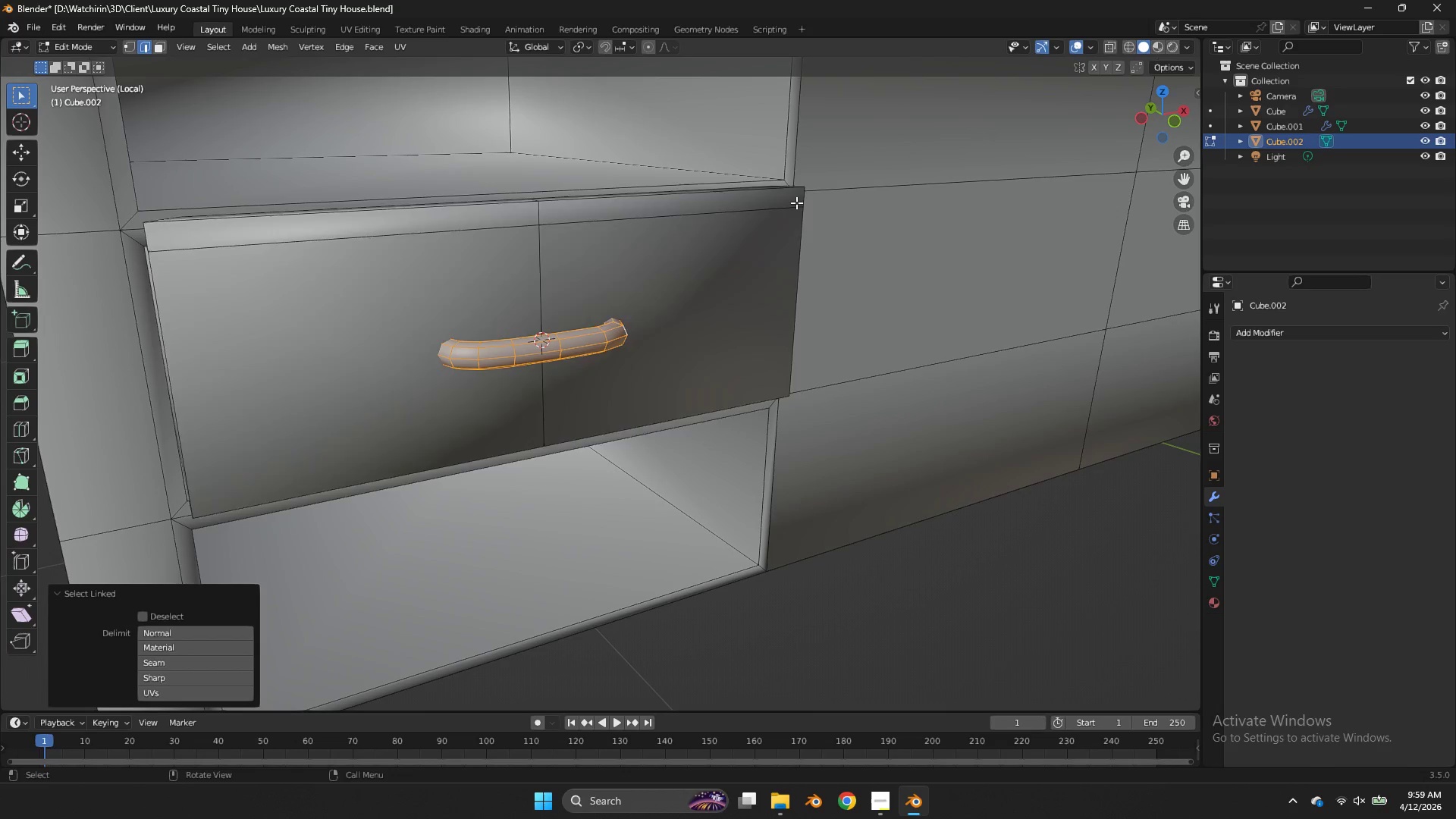 
key(L)
 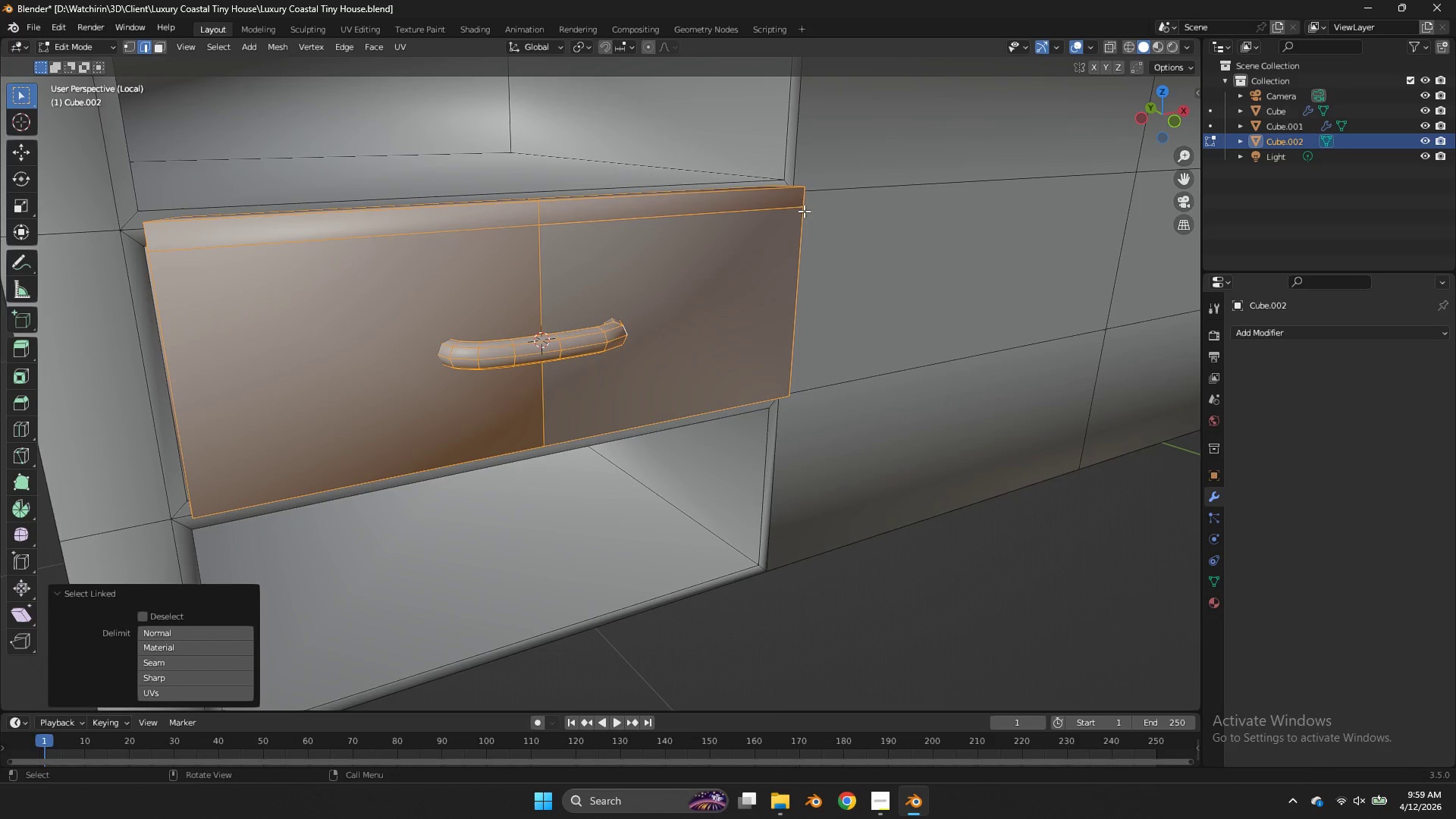 
key(Shift+ShiftLeft)
 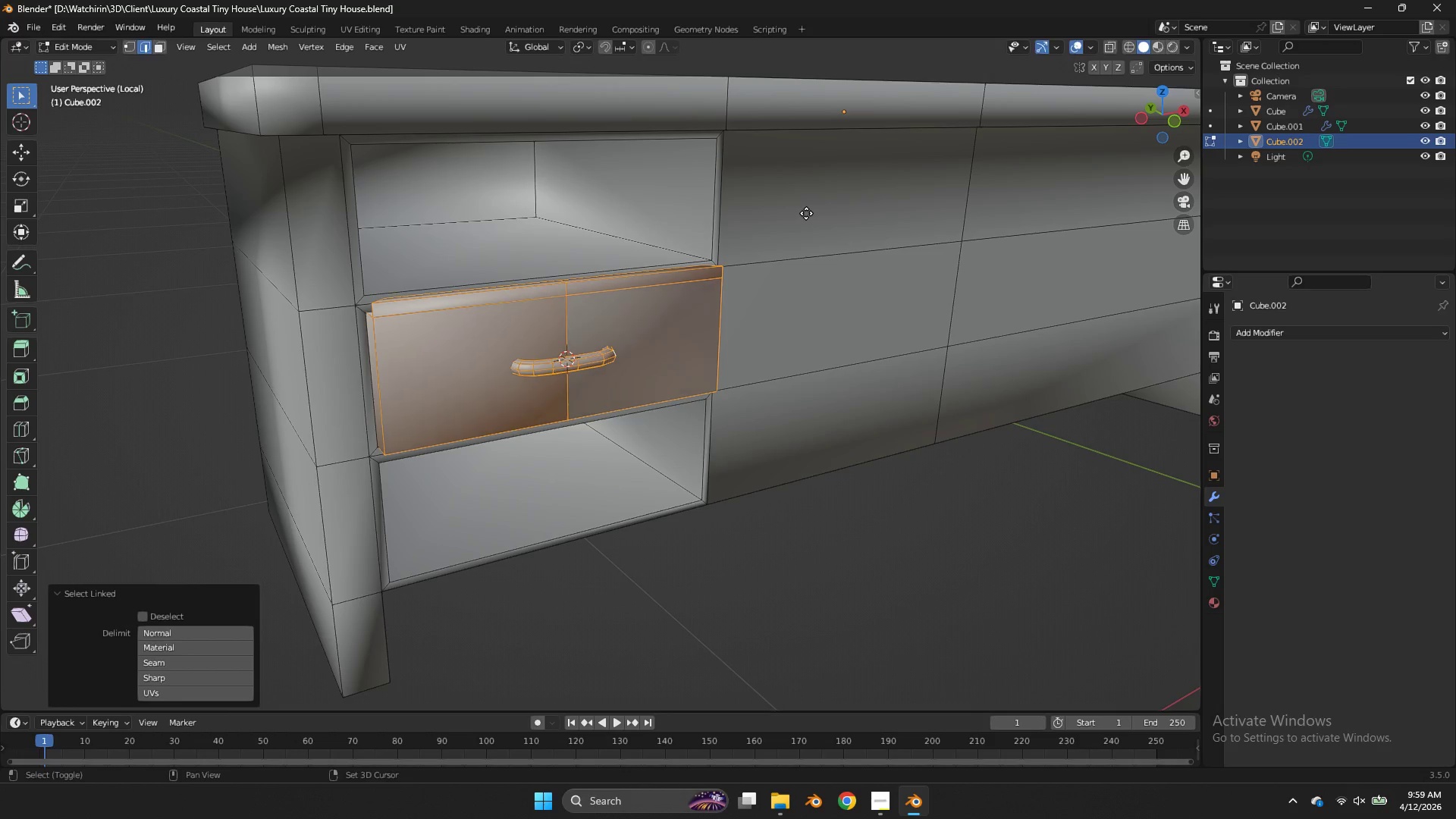 
key(Shift+D)
 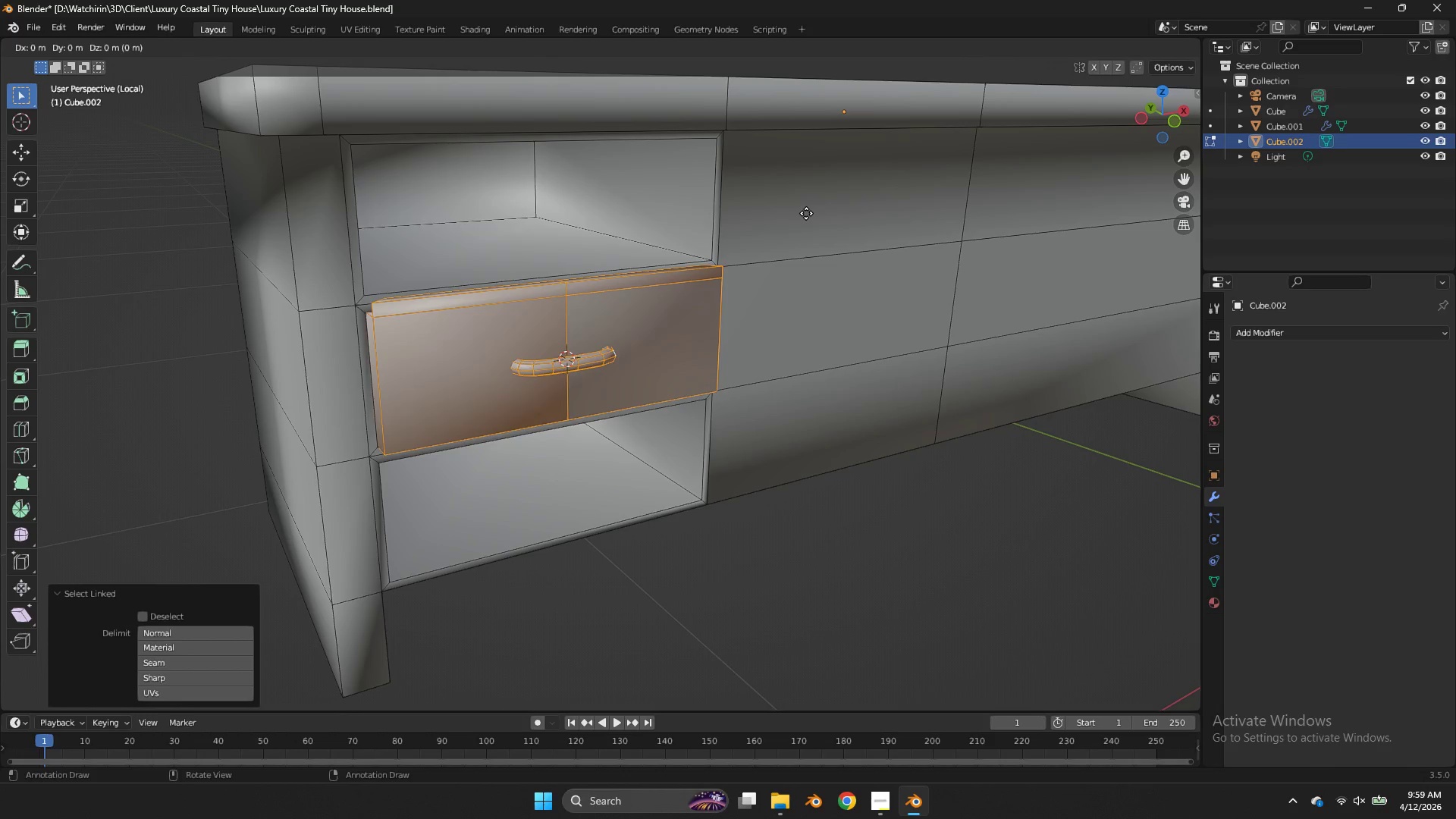 
scroll: coordinate [806, 212], scroll_direction: down, amount: 3.0
 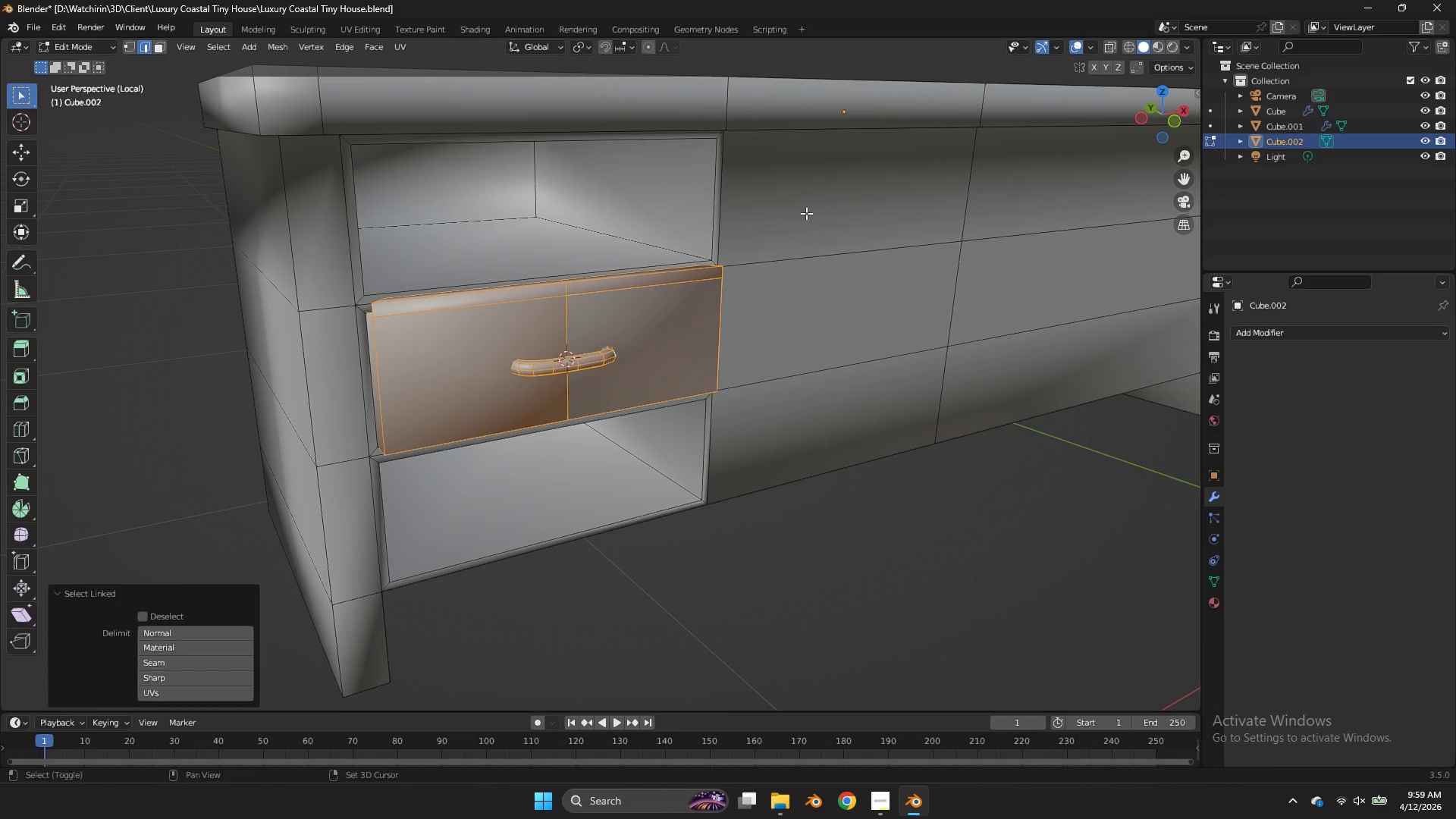 
key(Z)
 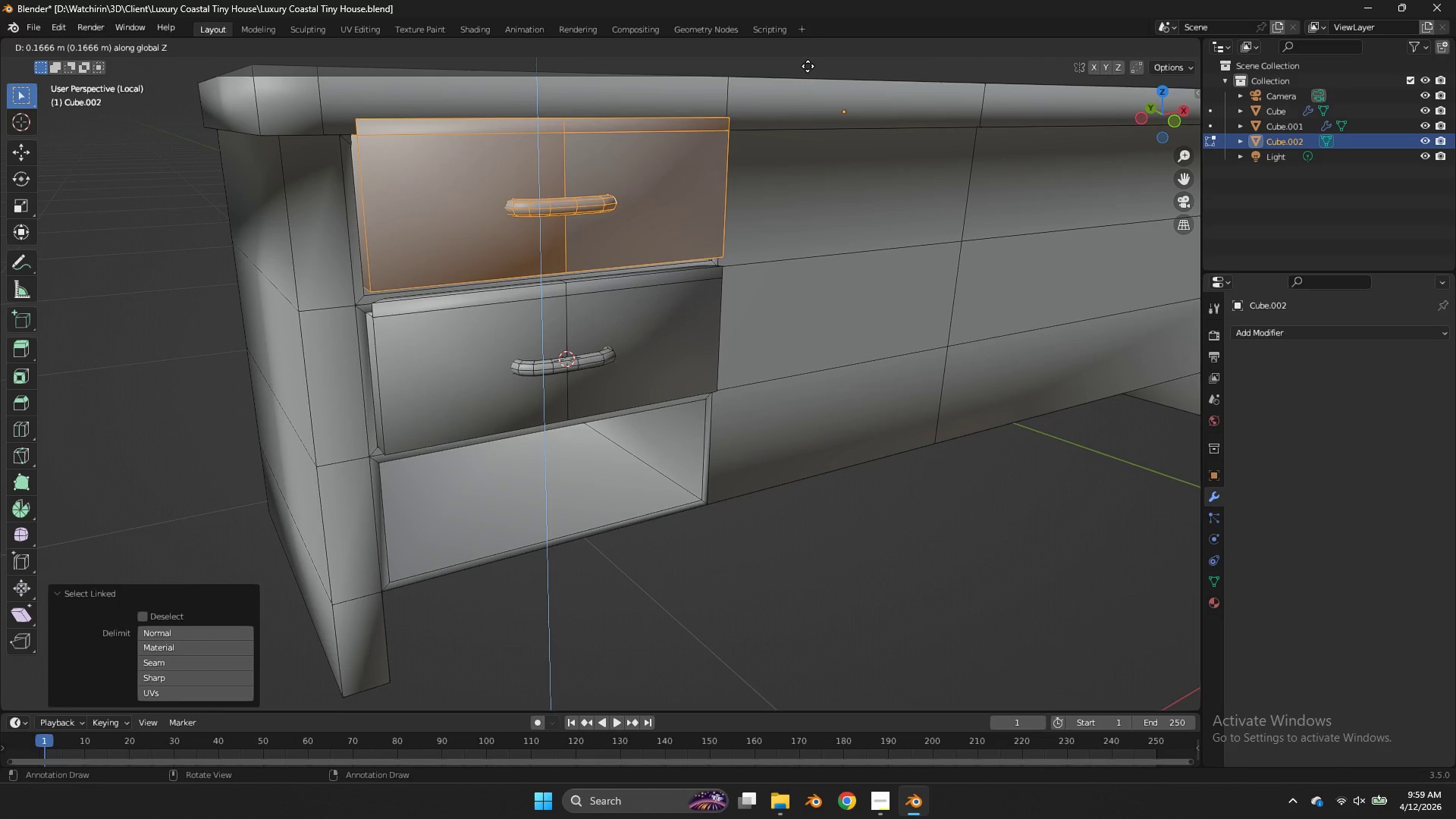 
hold_key(key=ShiftLeft, duration=1.08)
left_click([808, 81])
 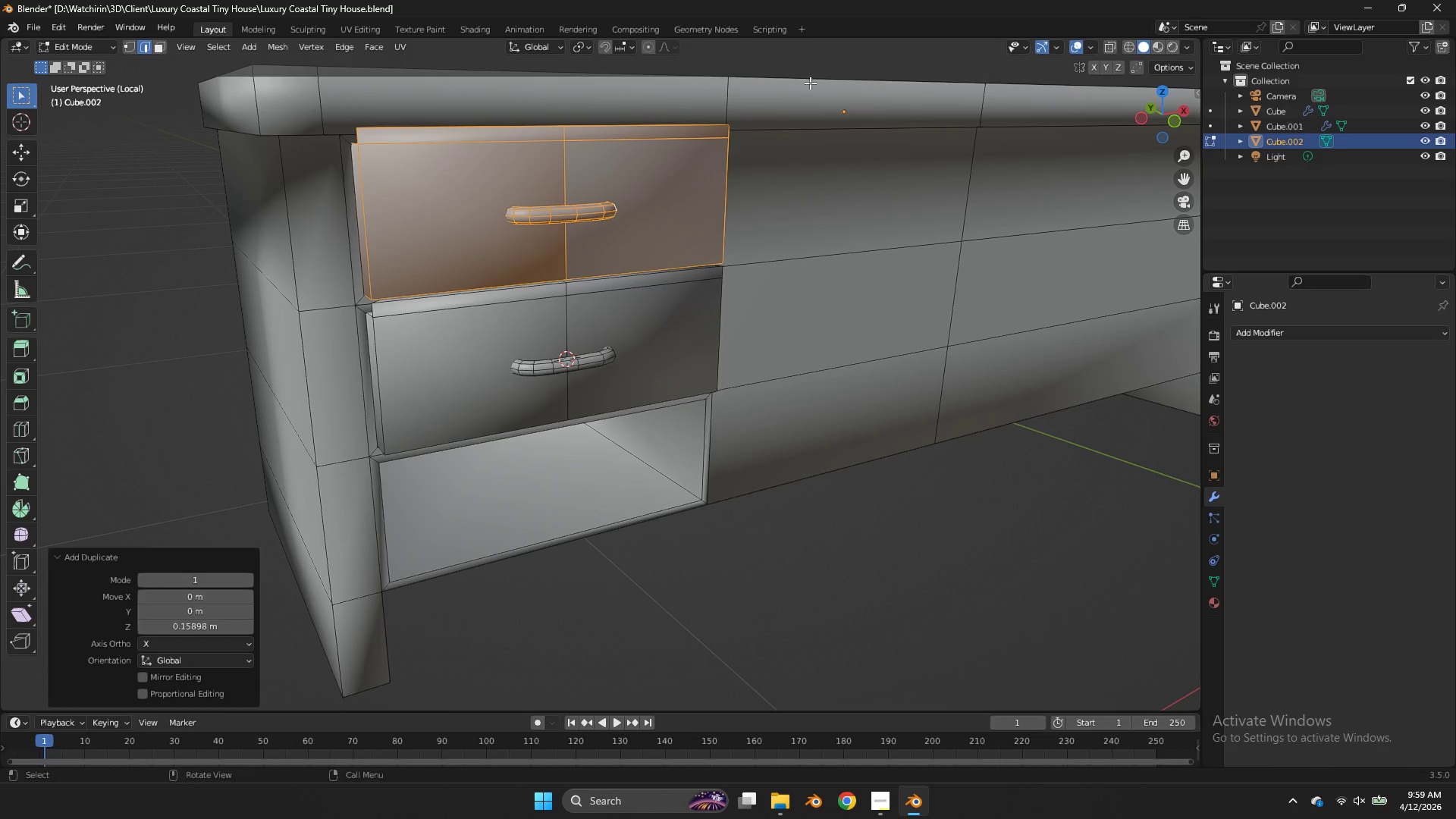 
key(Control+ControlLeft)
 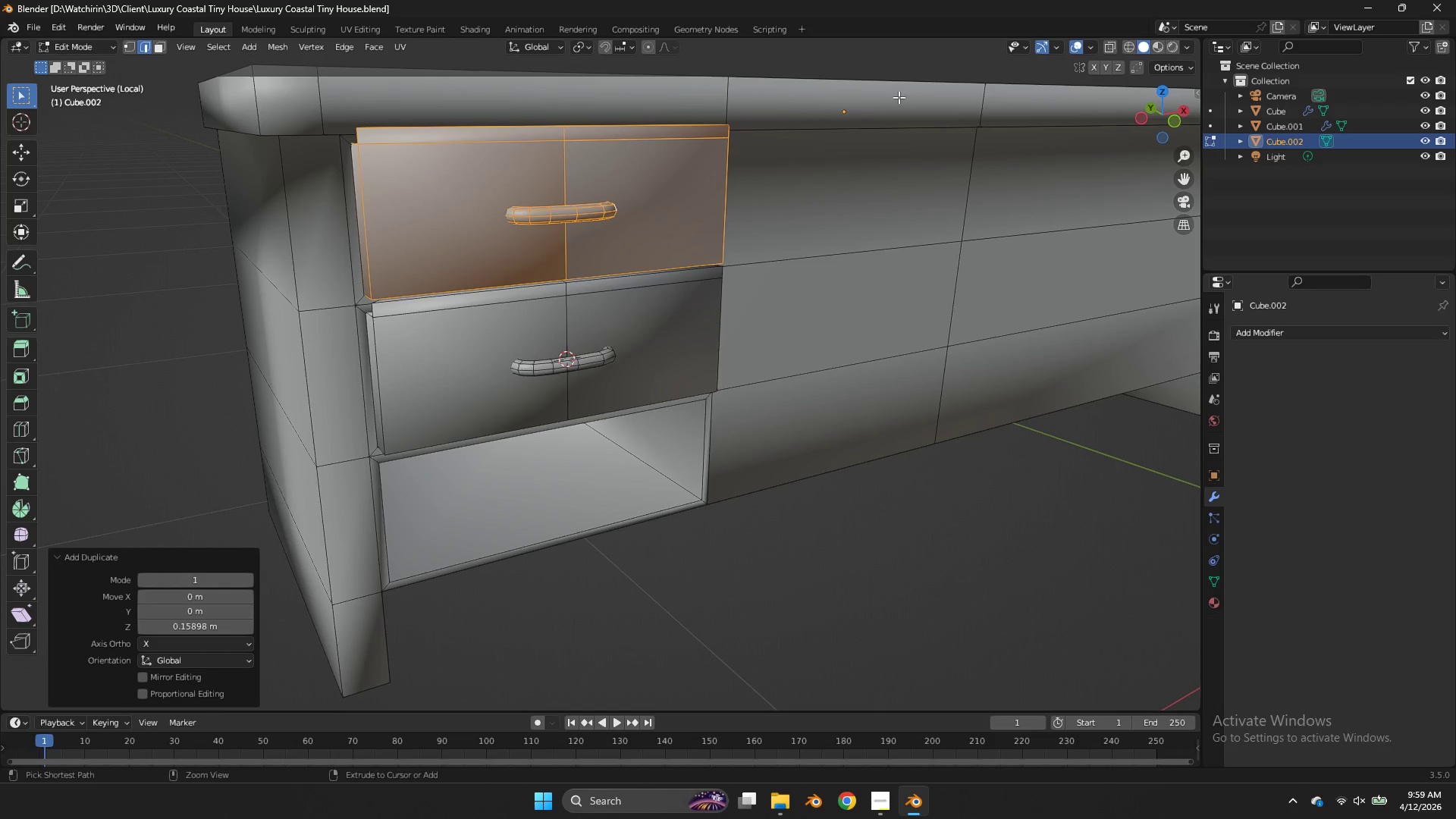 
key(Control+S)
 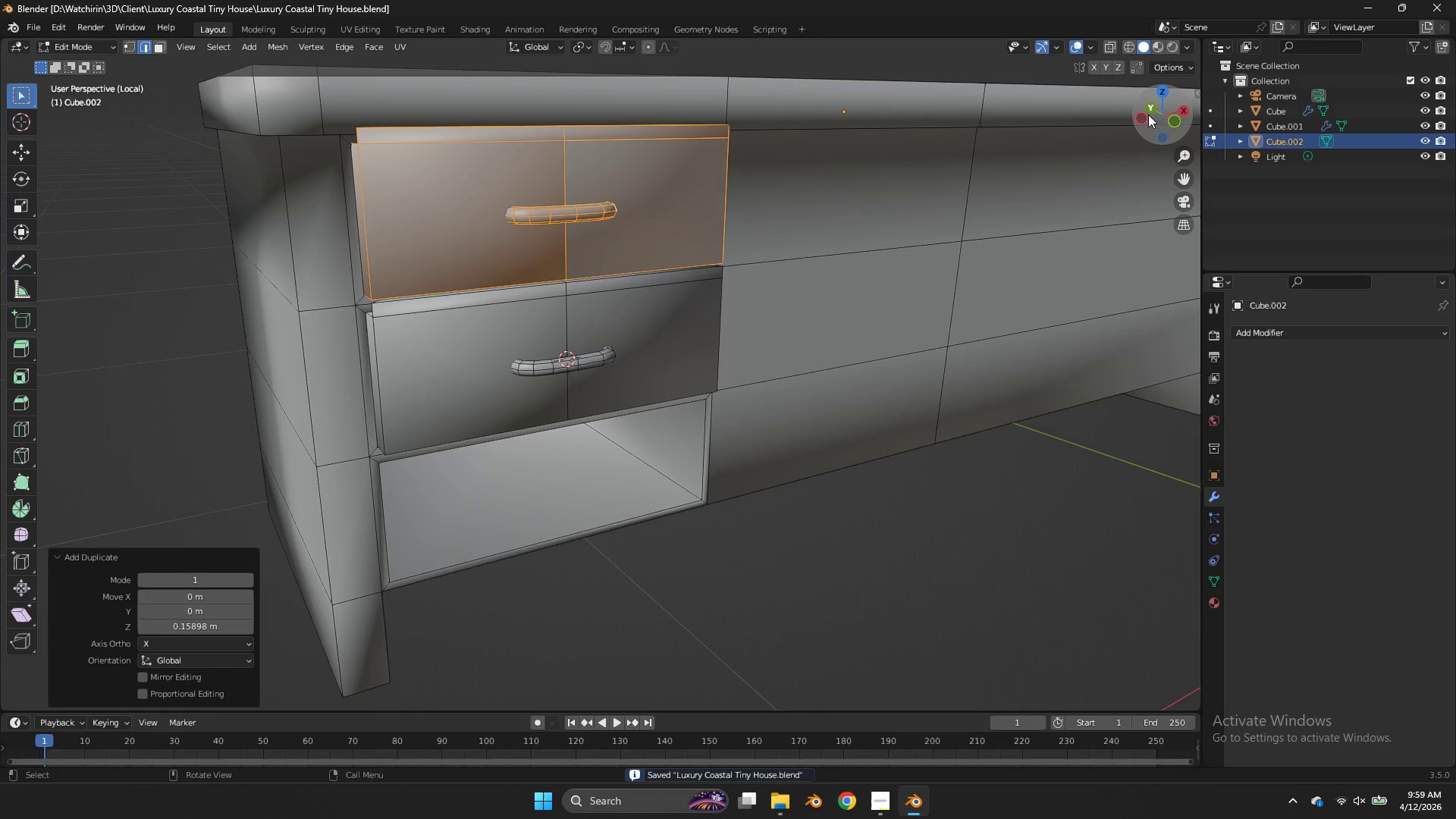 
left_click_drag(start_coordinate=[1148, 115], to_coordinate=[1090, 111])
 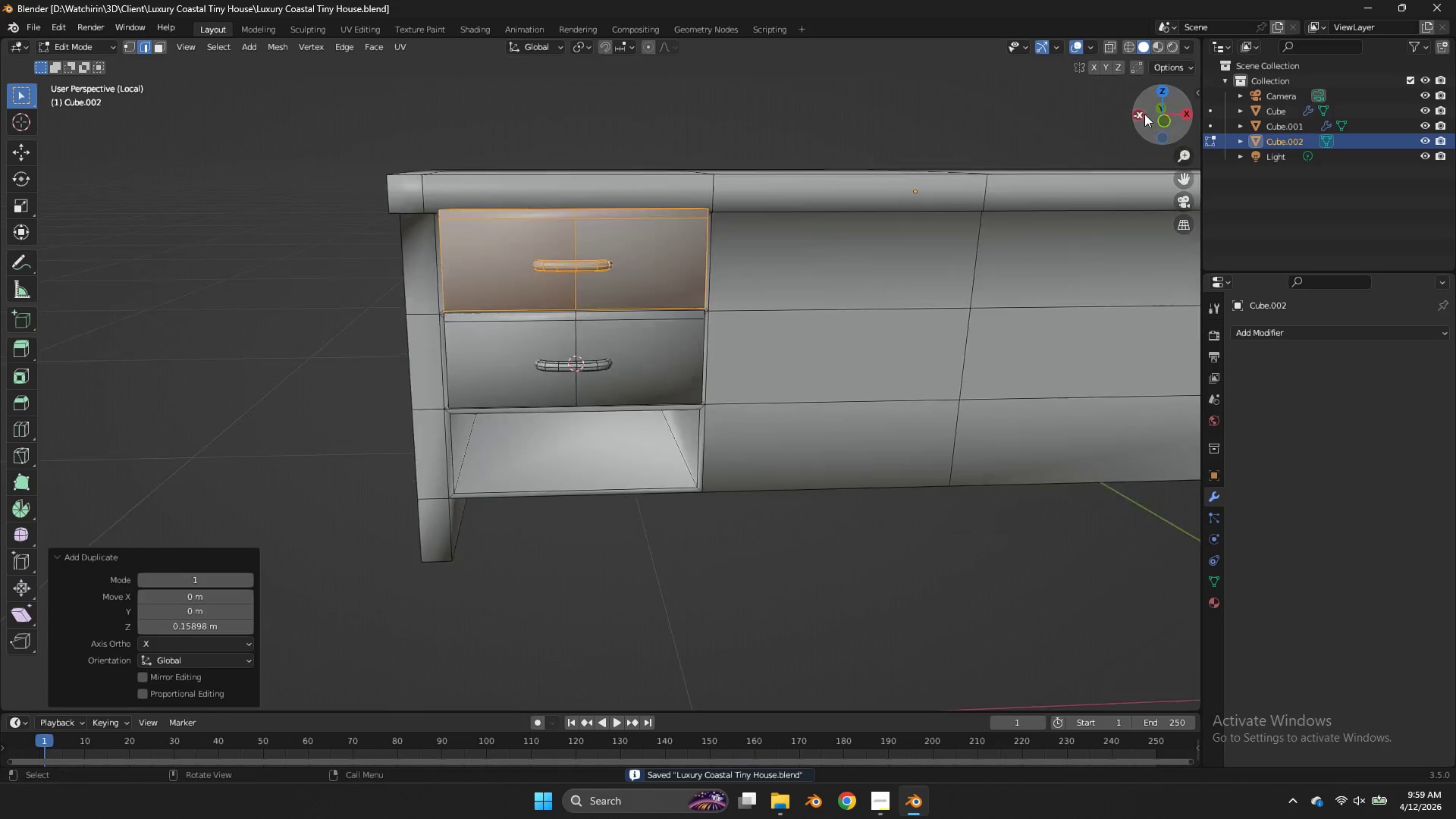 
scroll: coordinate [1144, 114], scroll_direction: down, amount: 3.0
 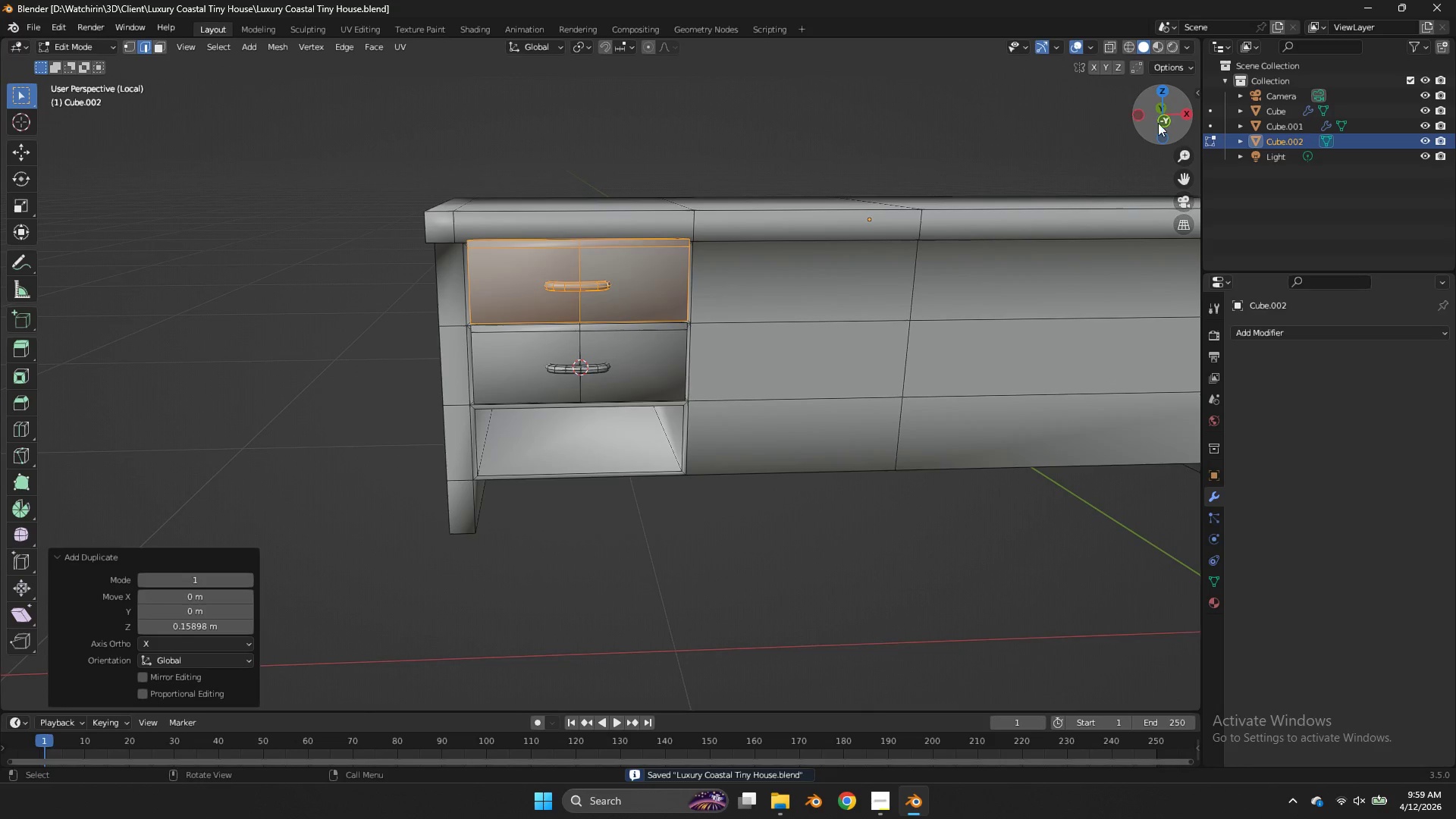 
left_click([1159, 123])
 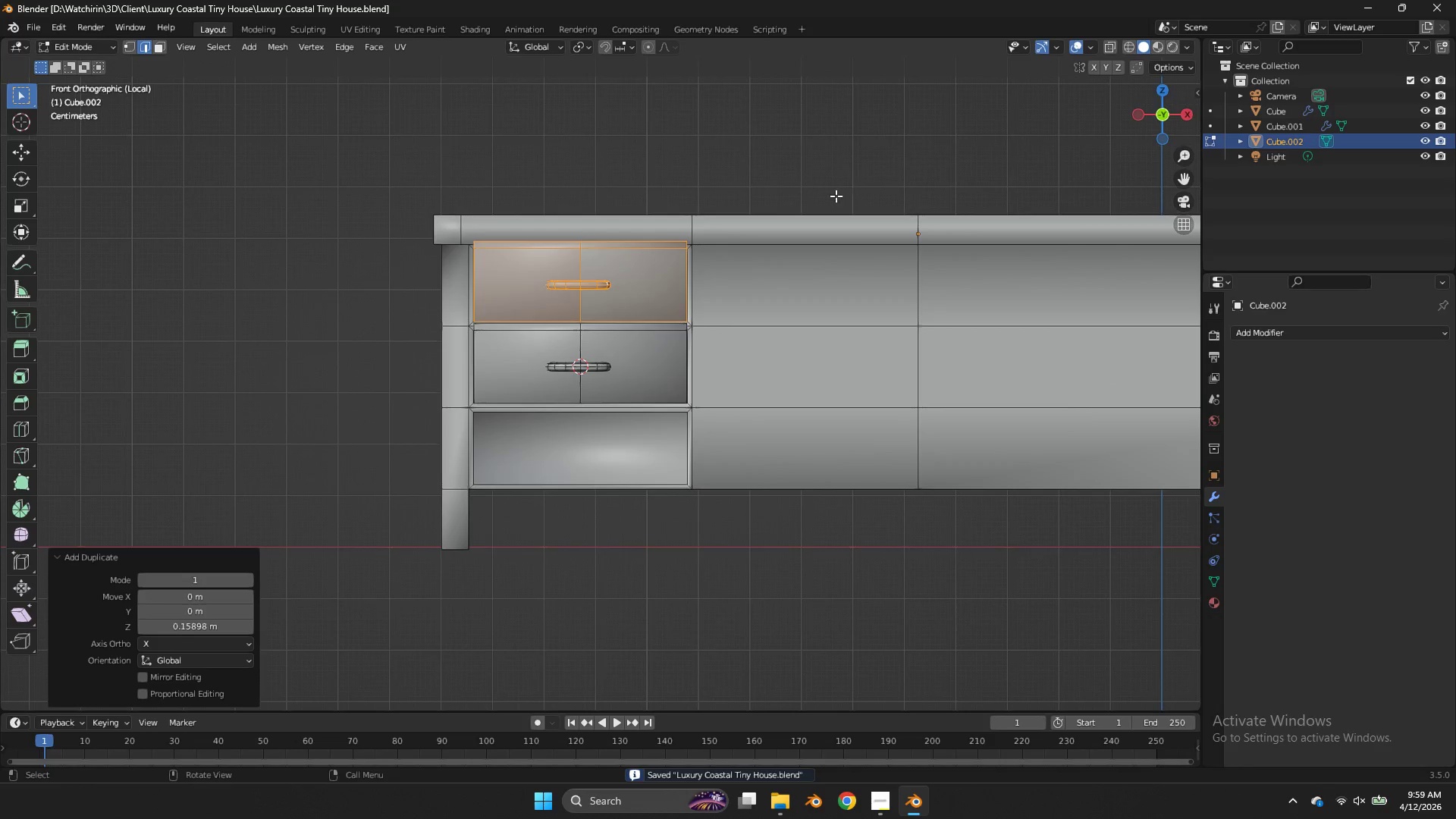 
type(Dzz)
key(Tab)
 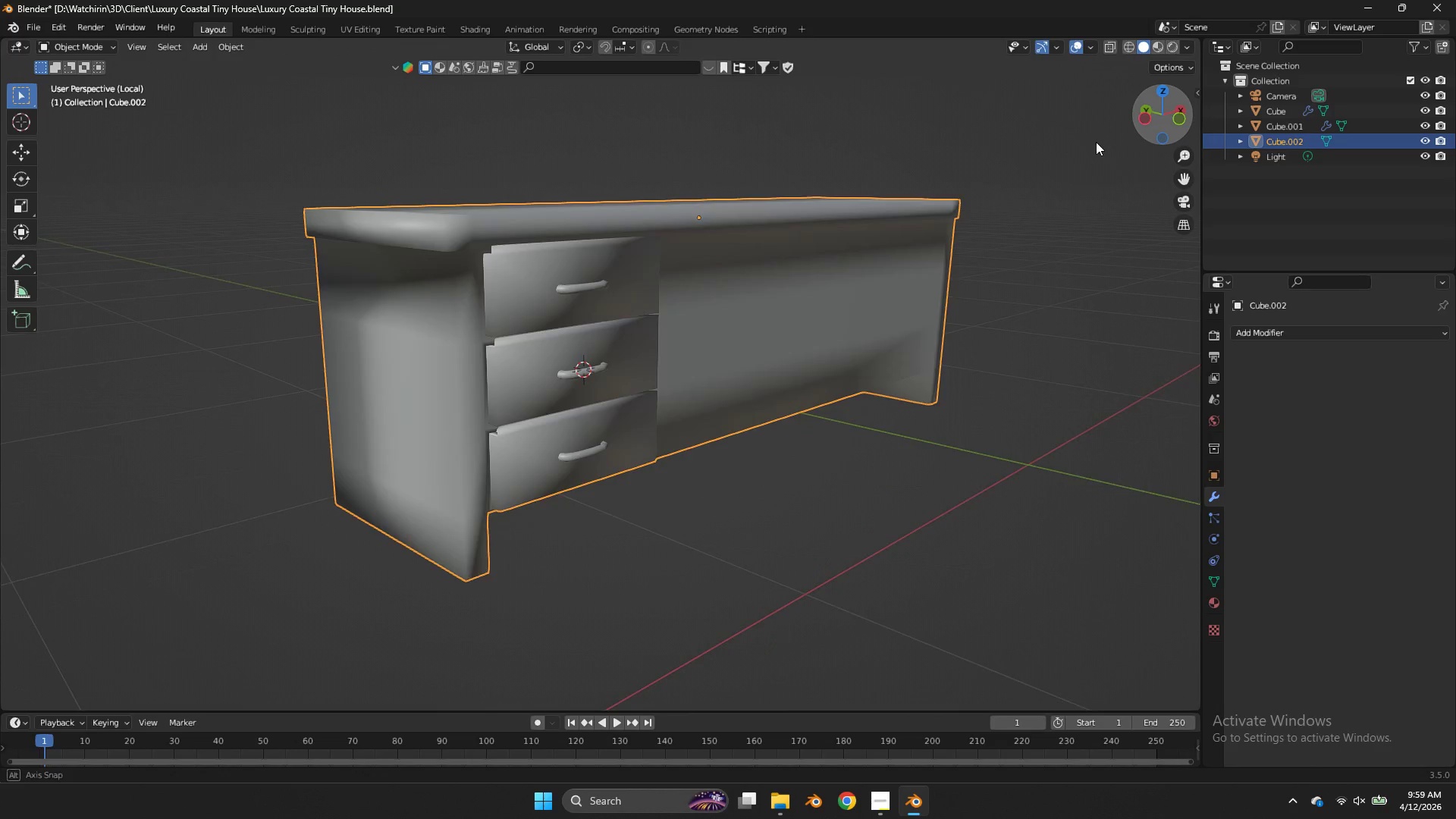 
 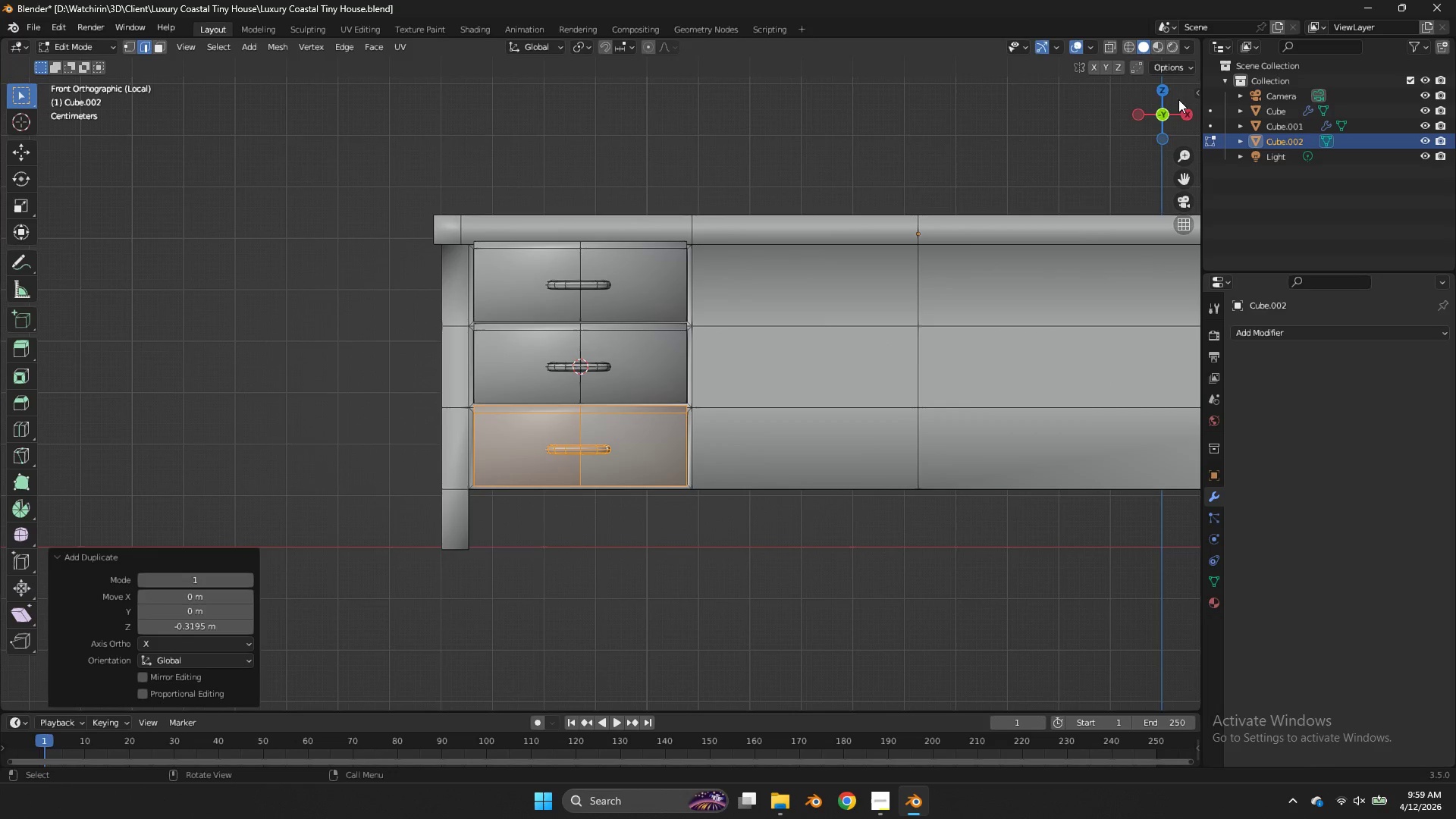 
left_click_drag(start_coordinate=[1163, 102], to_coordinate=[100, 107])
 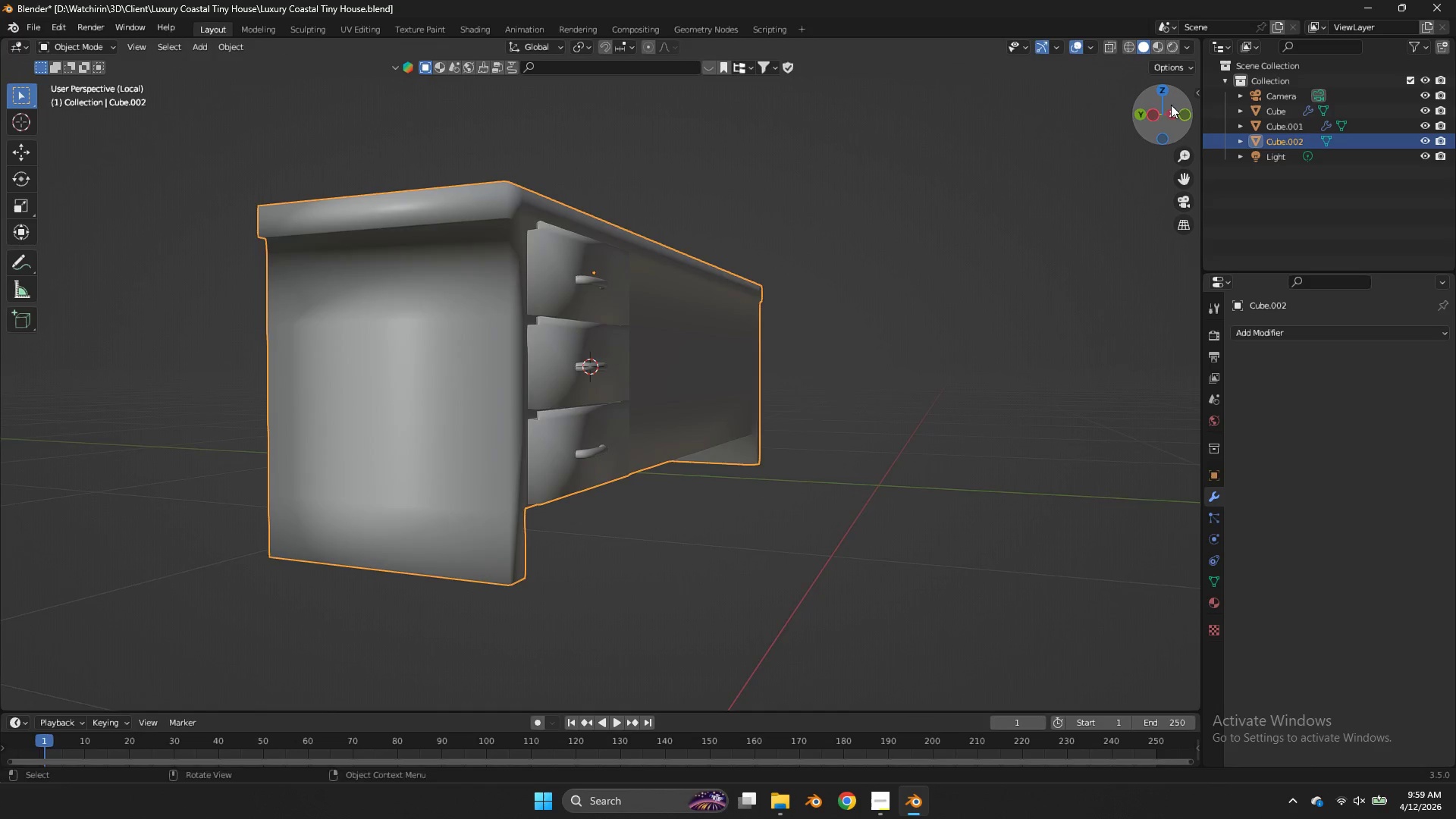 
left_click_drag(start_coordinate=[1171, 105], to_coordinate=[1159, 121])
 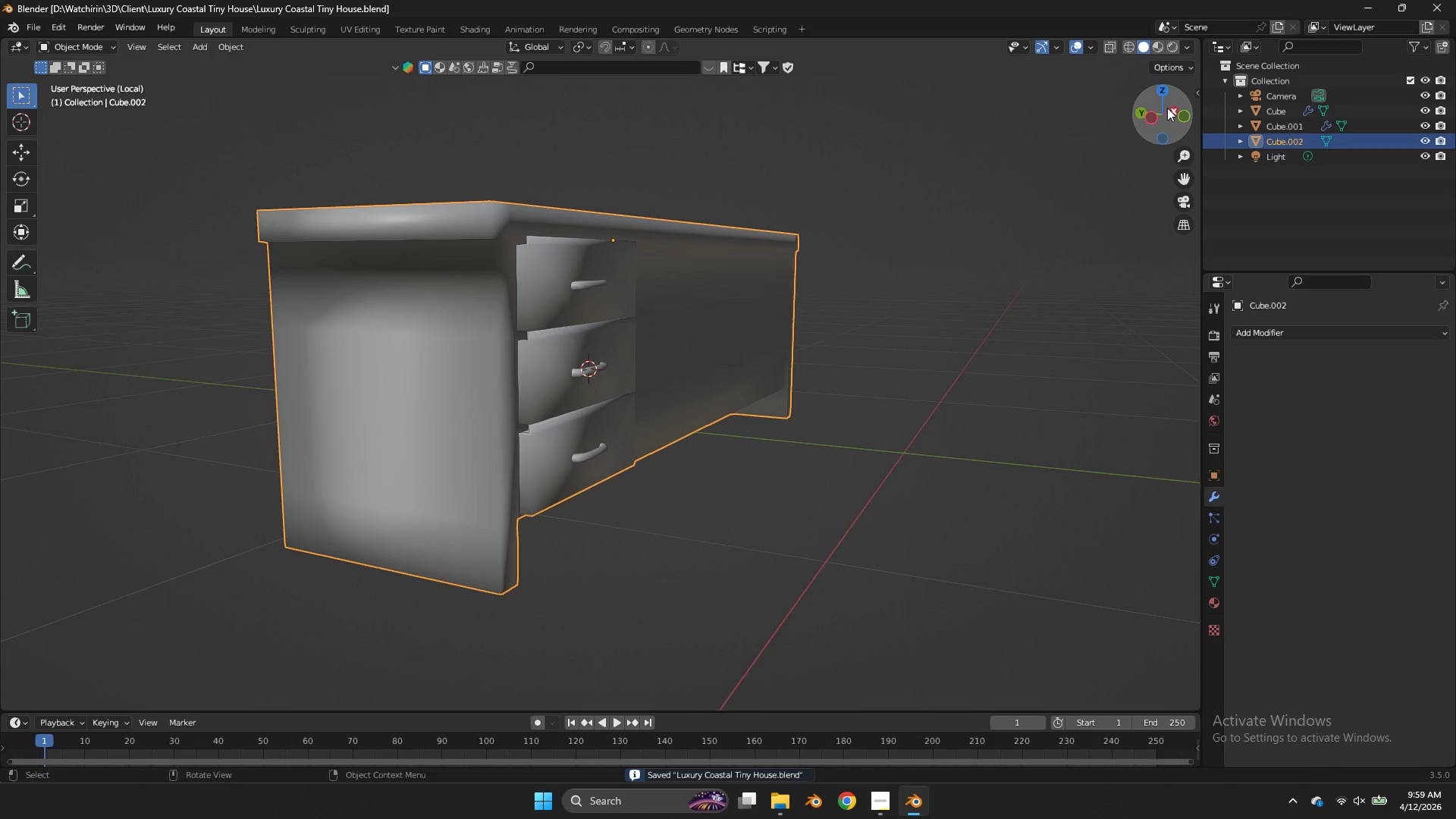 
key(Control+ControlLeft)
 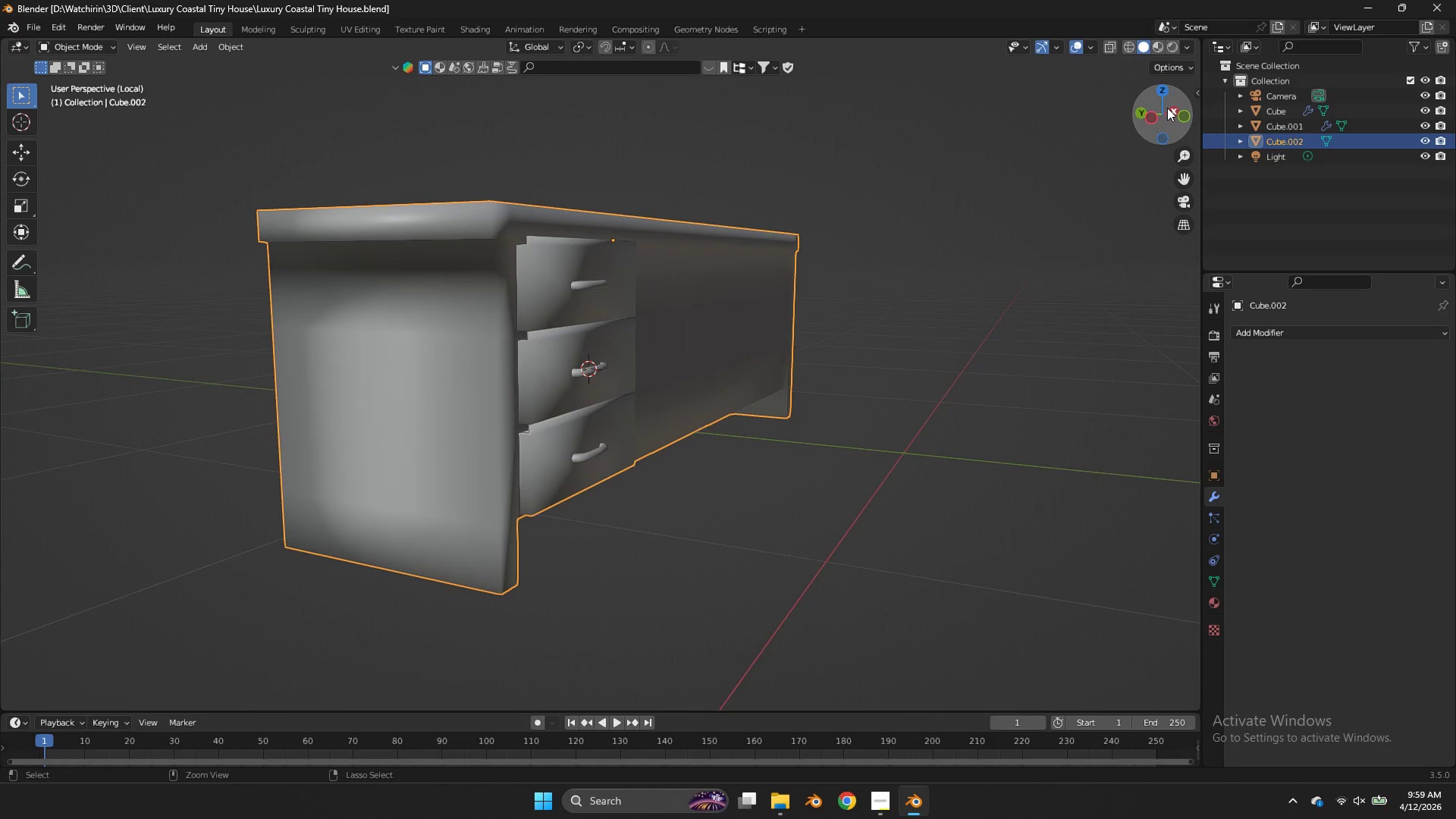 
key(Control+S)
 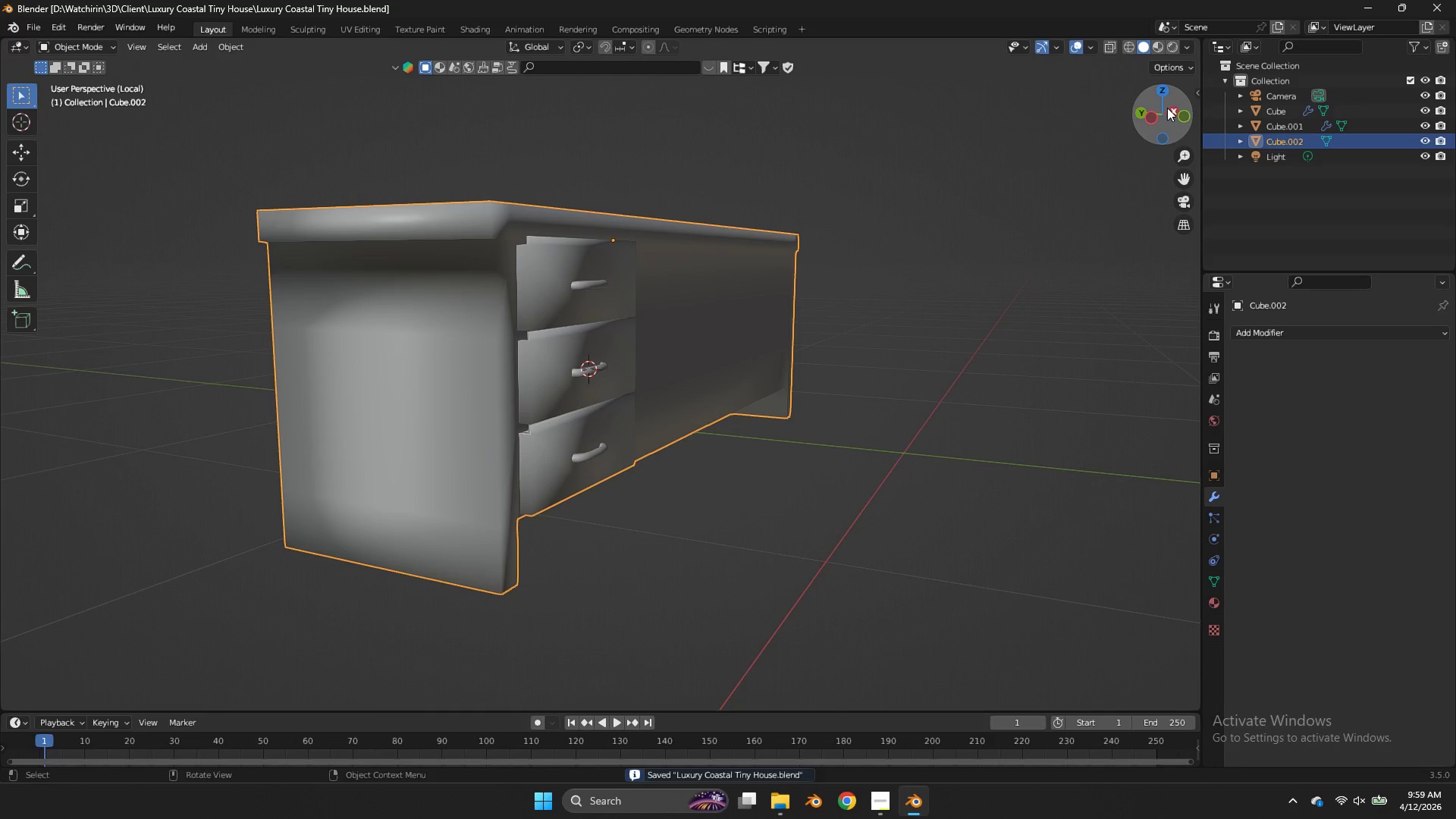 
wait(8.41)
 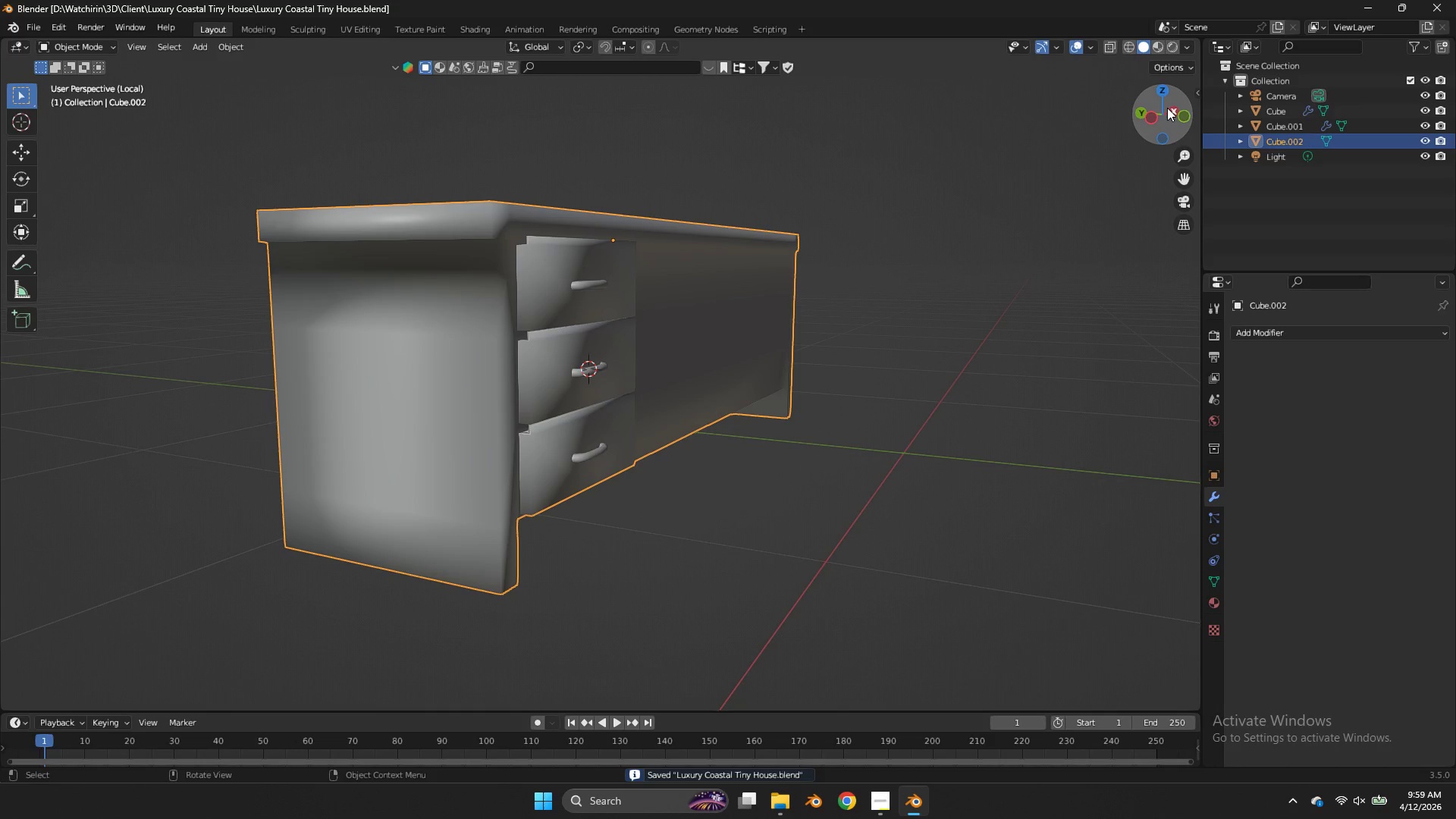 
left_click([1189, 115])
 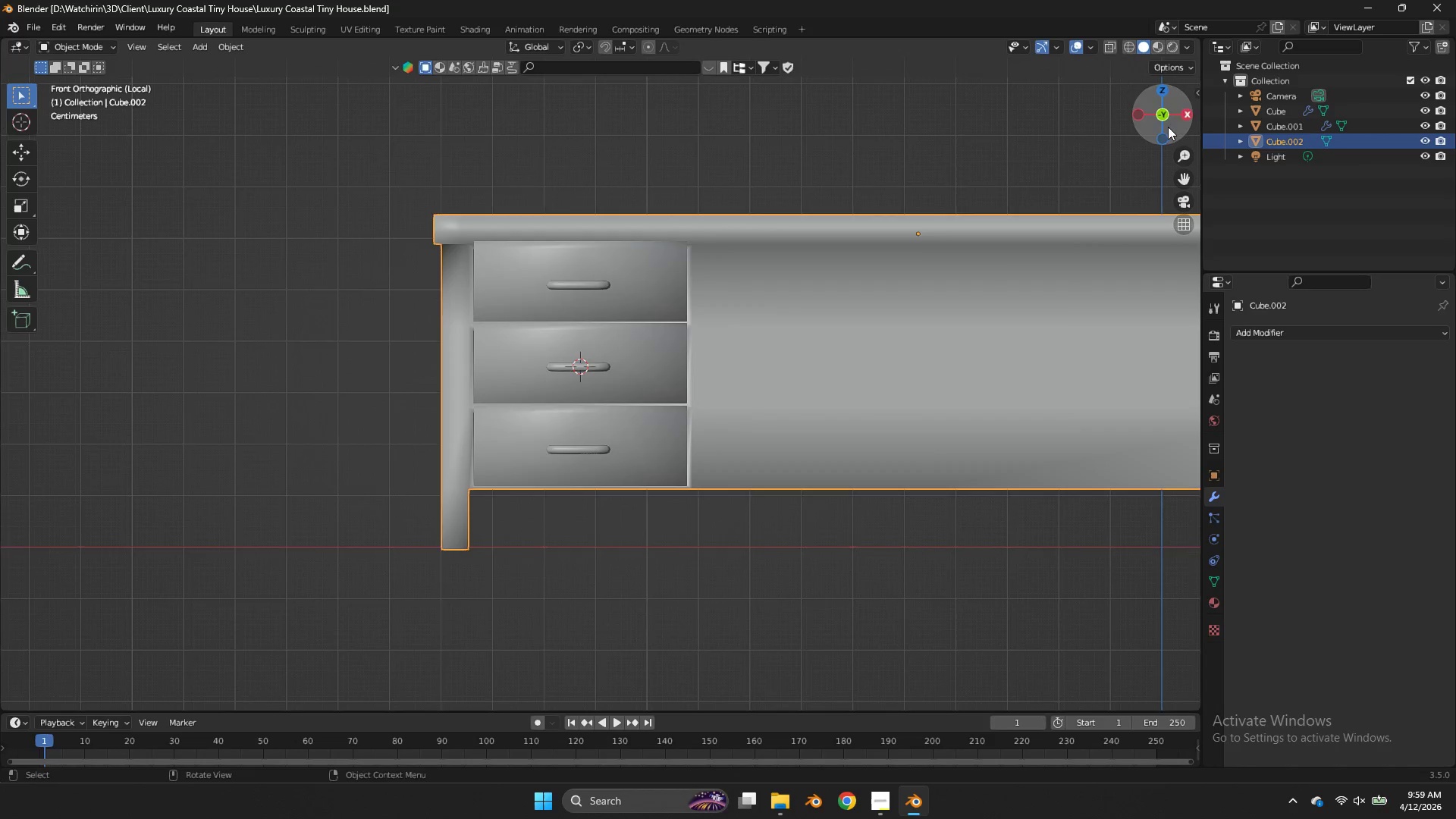 
key(Tab)
 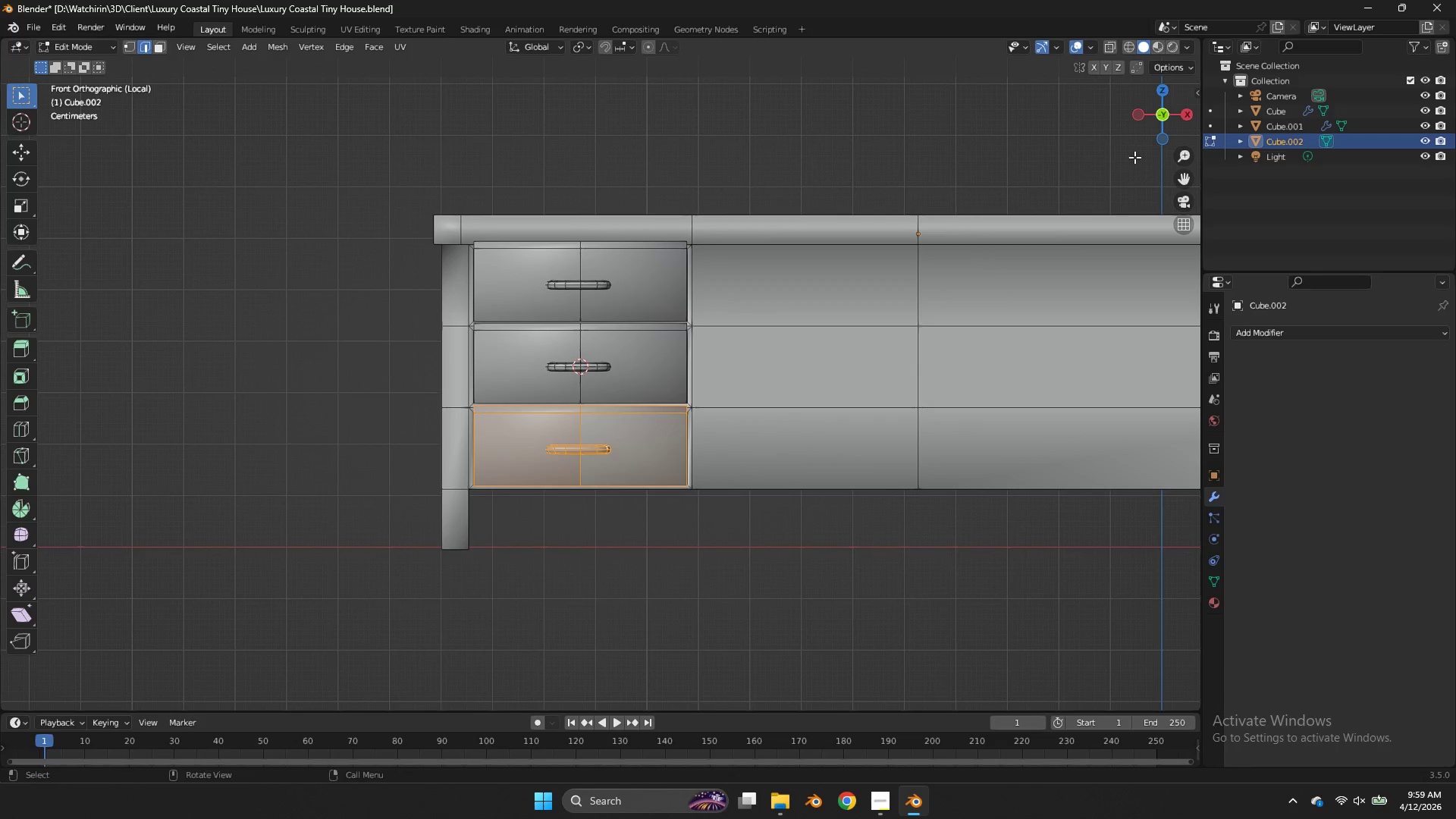 
left_click_drag(start_coordinate=[1159, 118], to_coordinate=[1092, 82])
 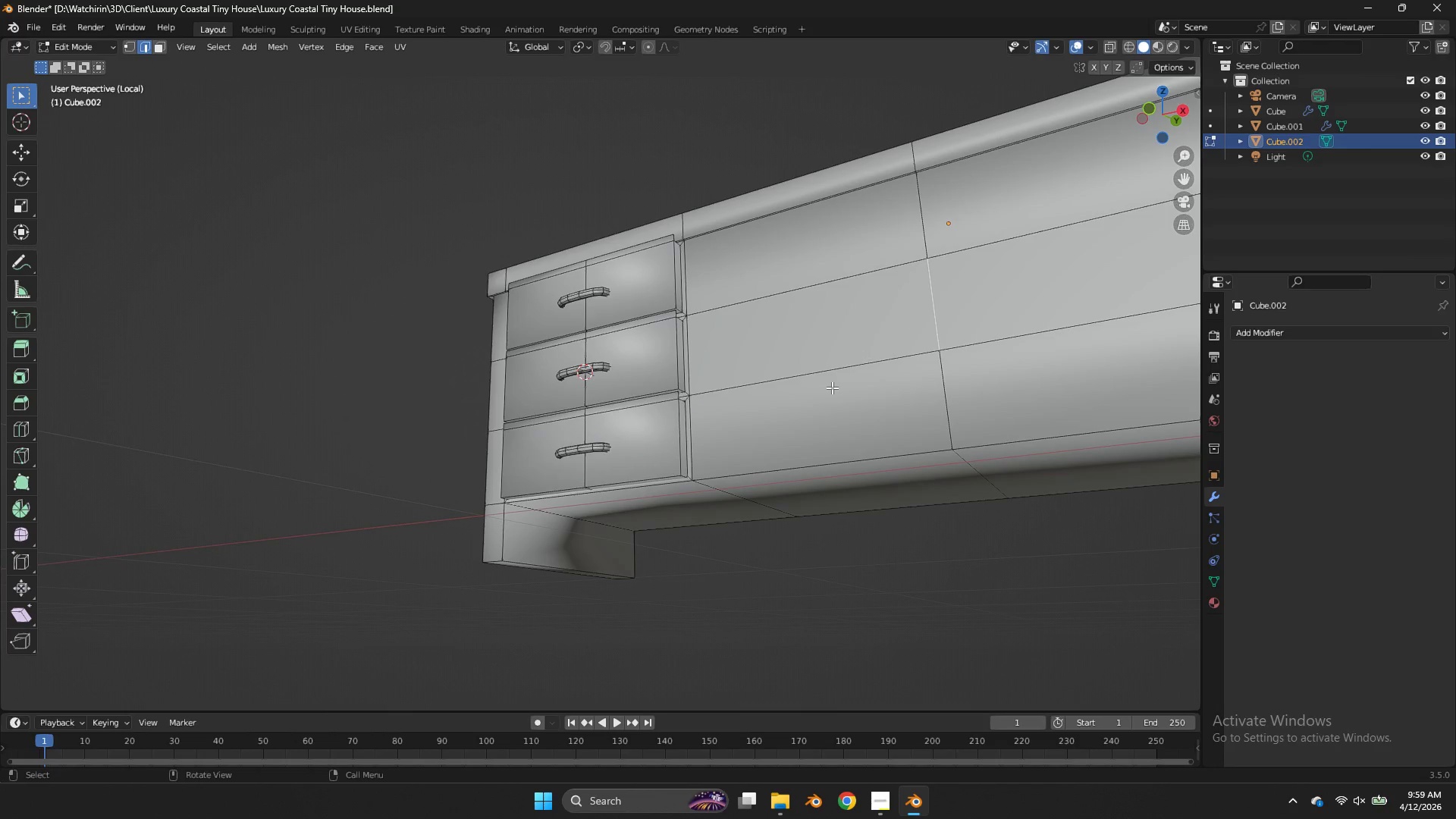 
double_click([831, 388])
 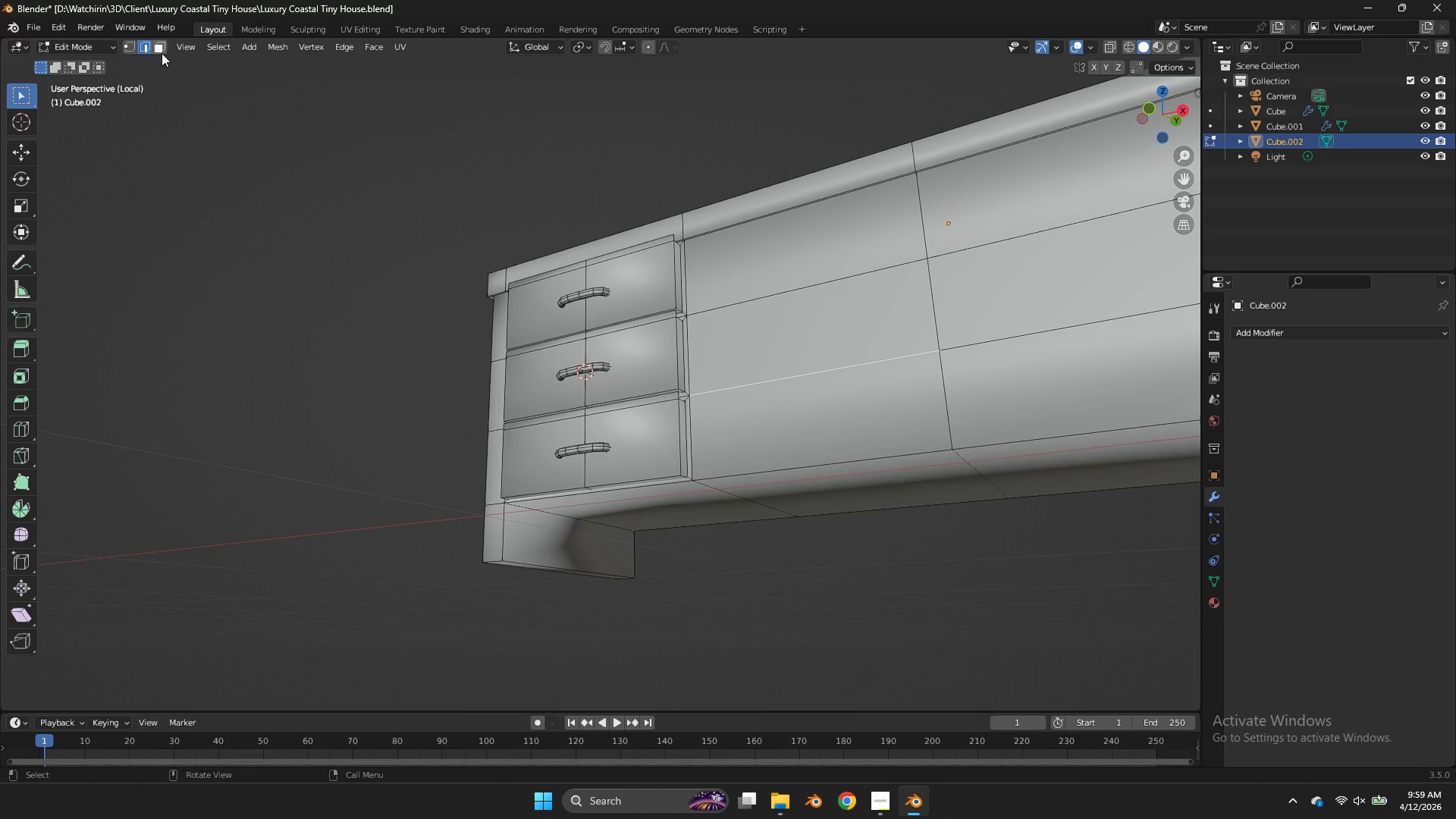 
left_click([162, 53])
 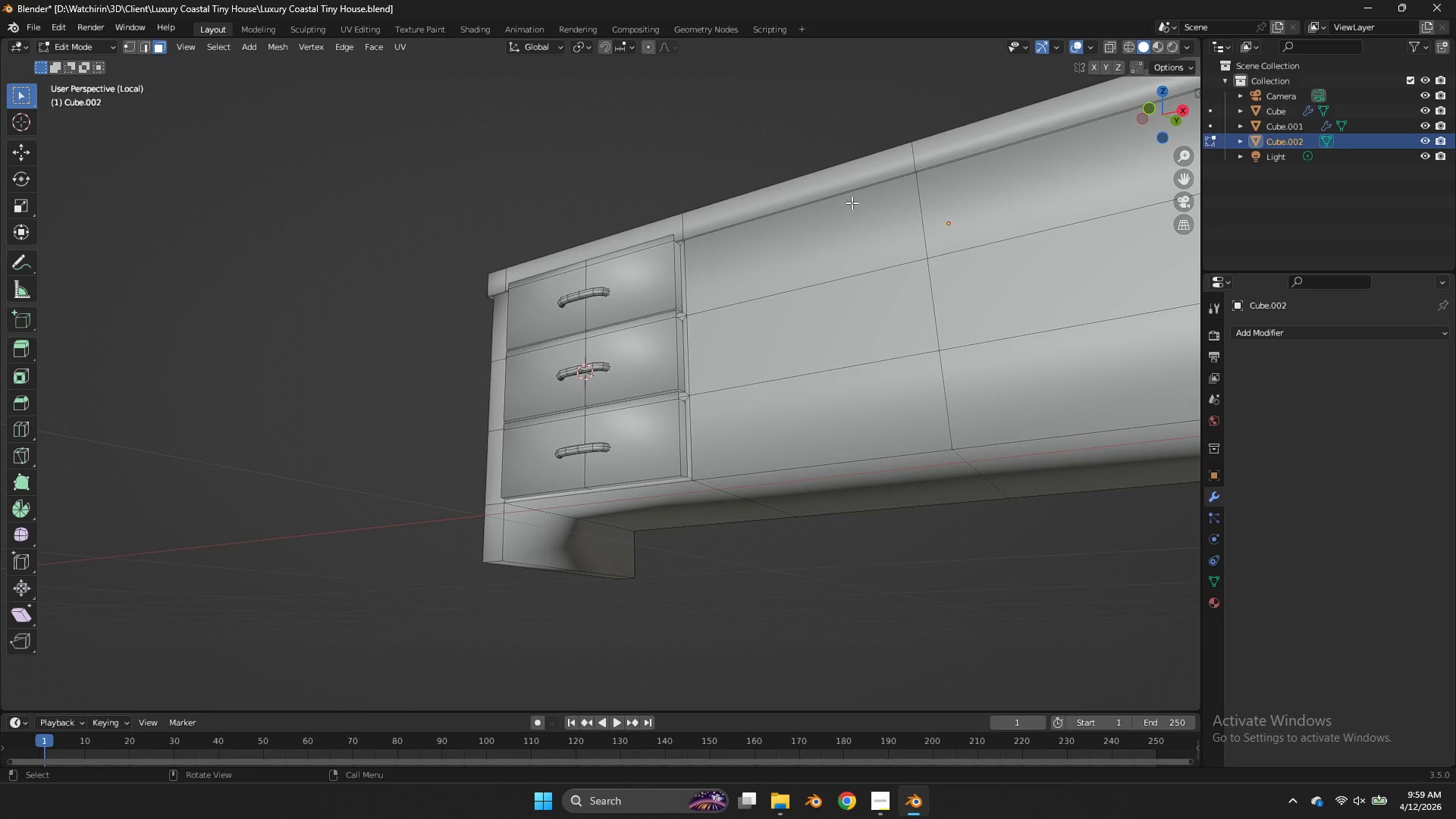 
left_click([852, 204])
 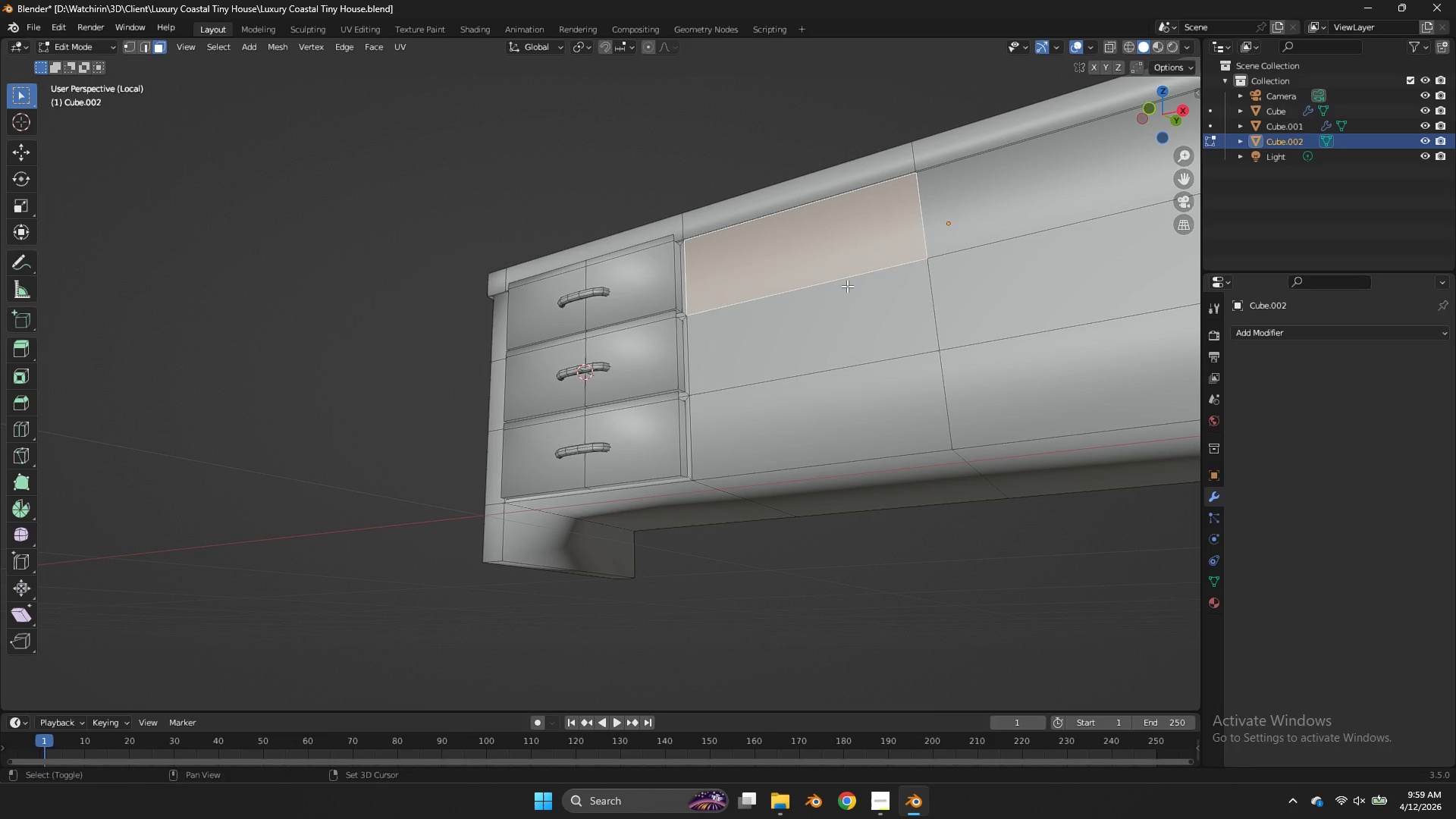 
hold_key(key=ShiftLeft, duration=0.69)
double_click([839, 311])
 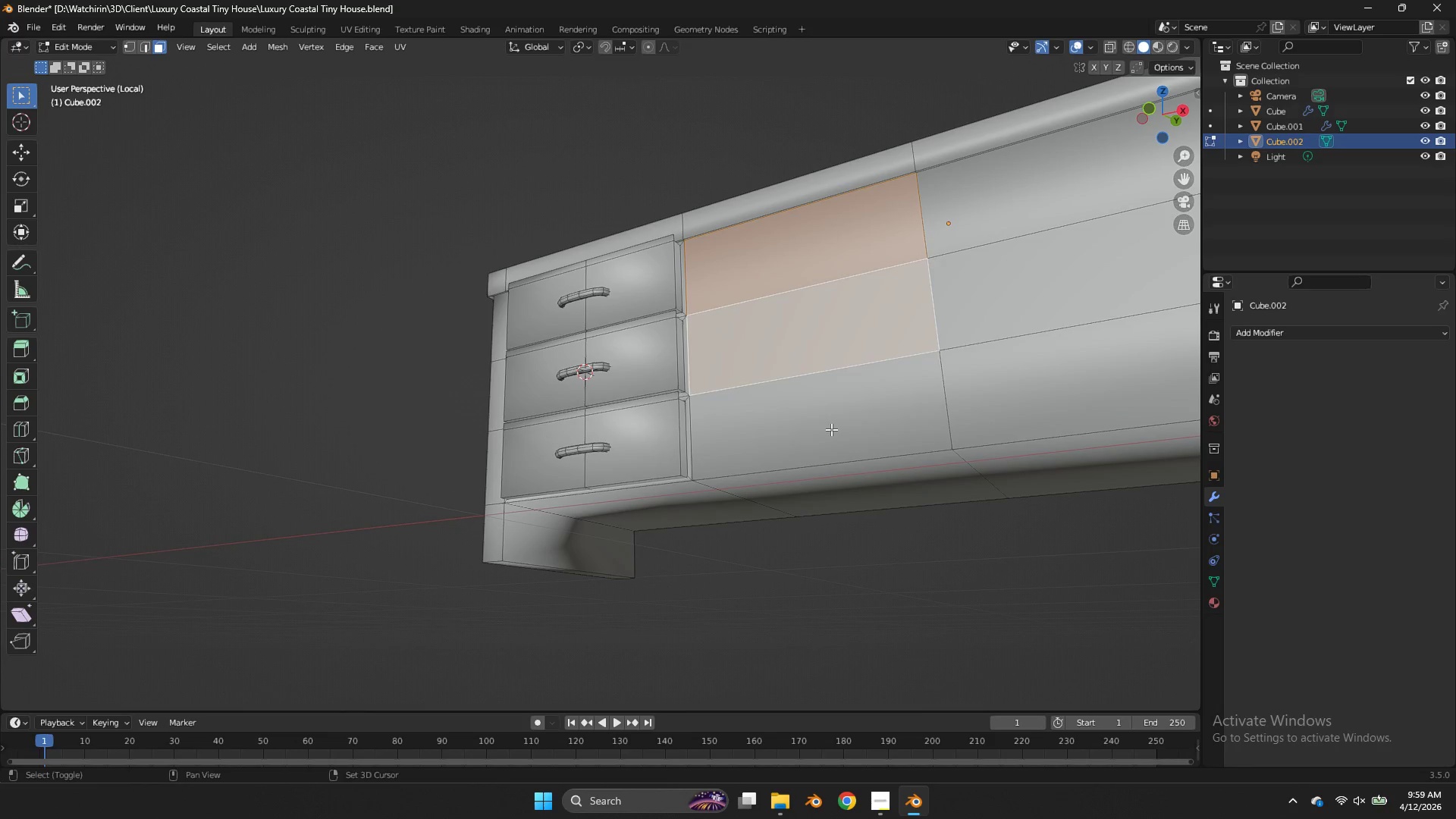 
triple_click([831, 435])
 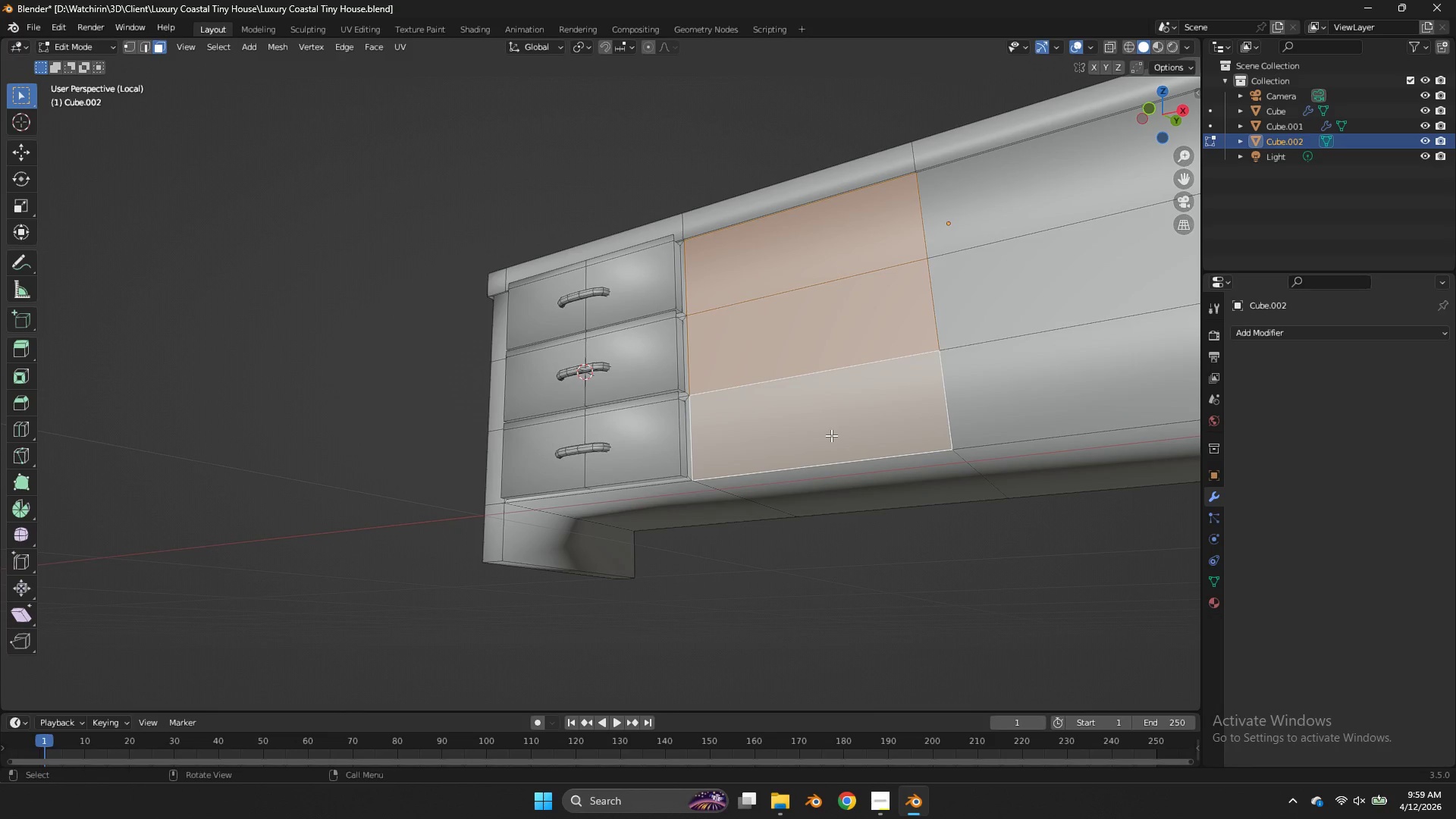 
key(X)
 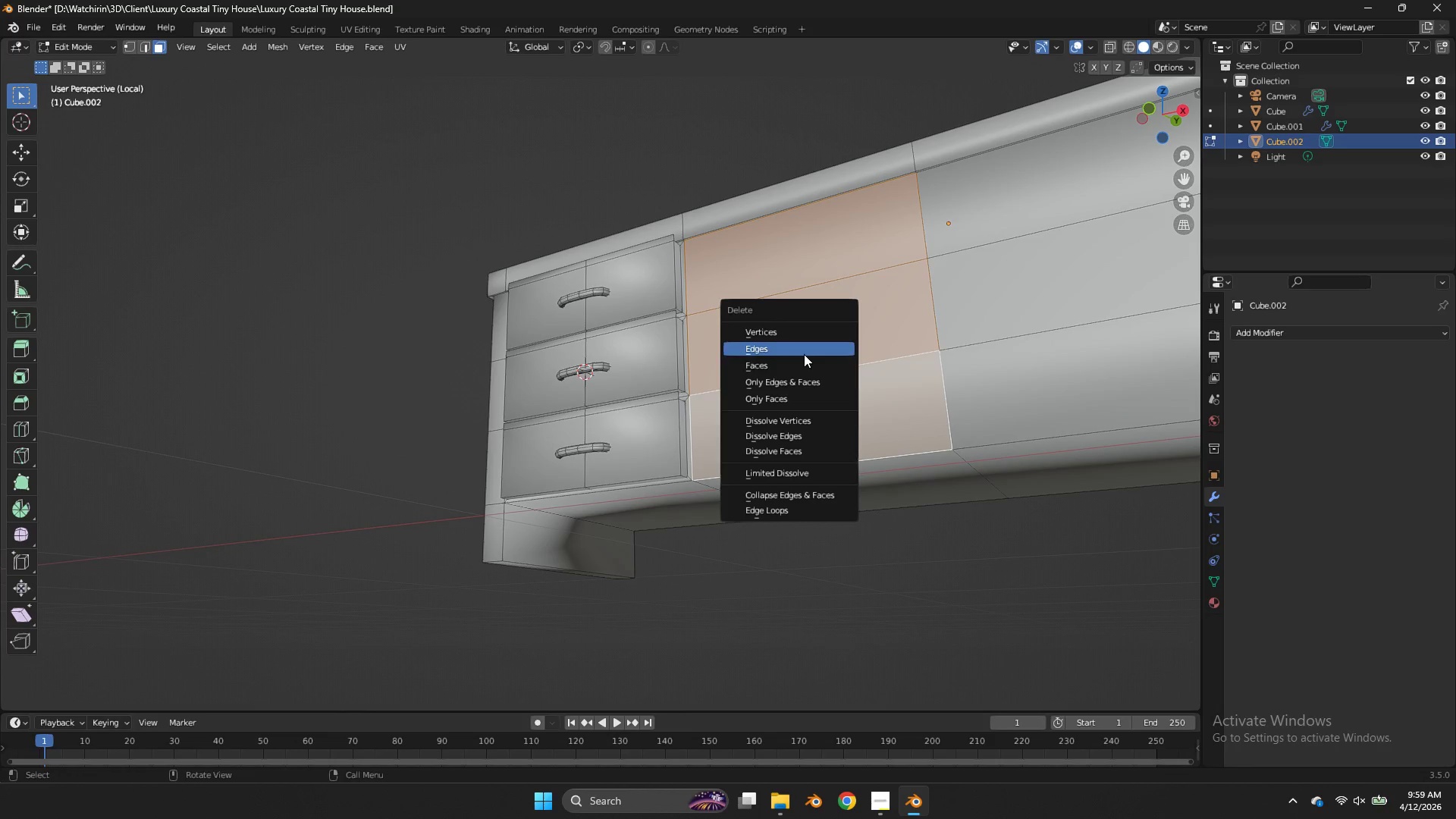 
left_click([805, 362])
 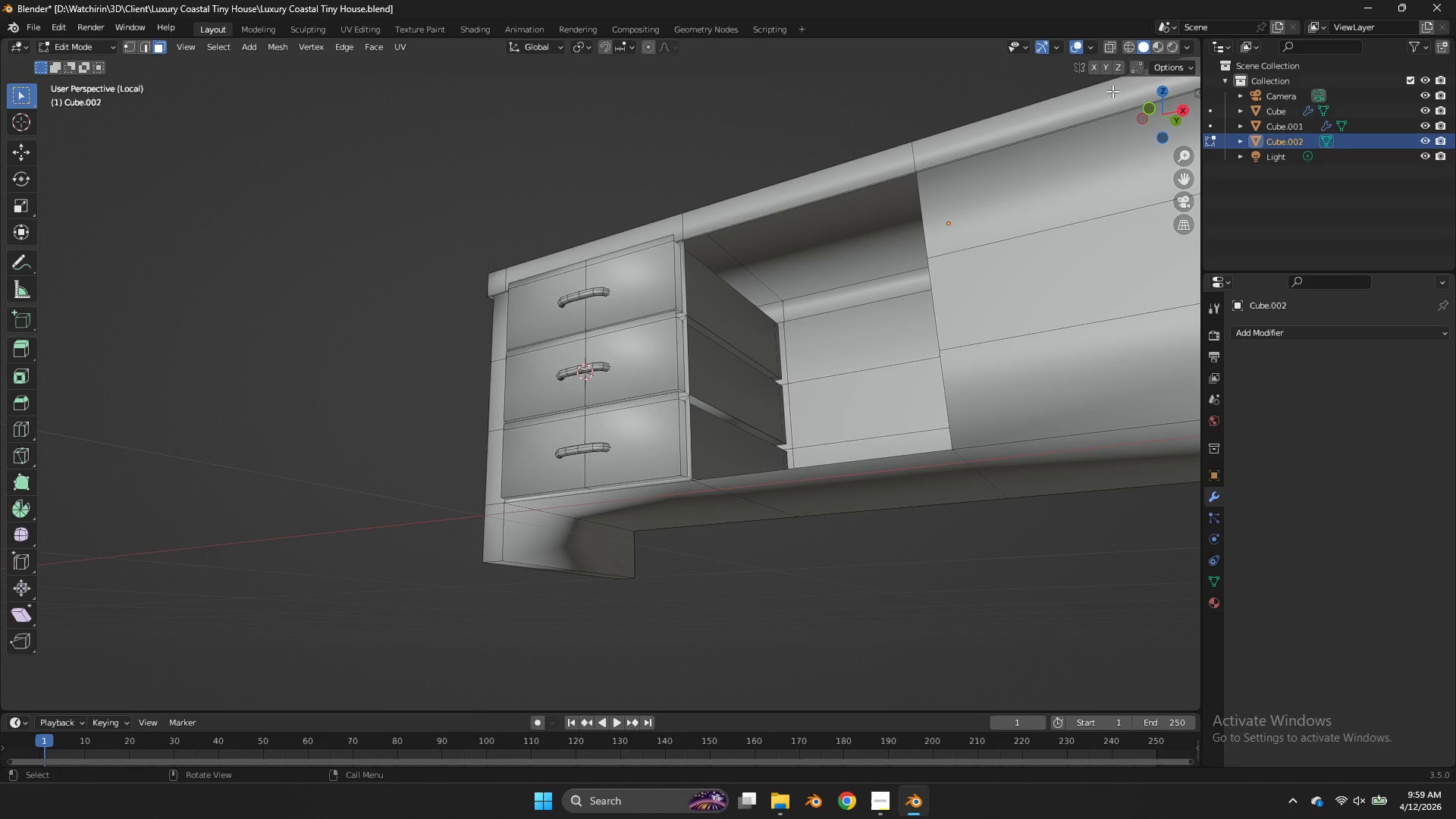 
left_click_drag(start_coordinate=[1168, 120], to_coordinate=[1187, 133])
 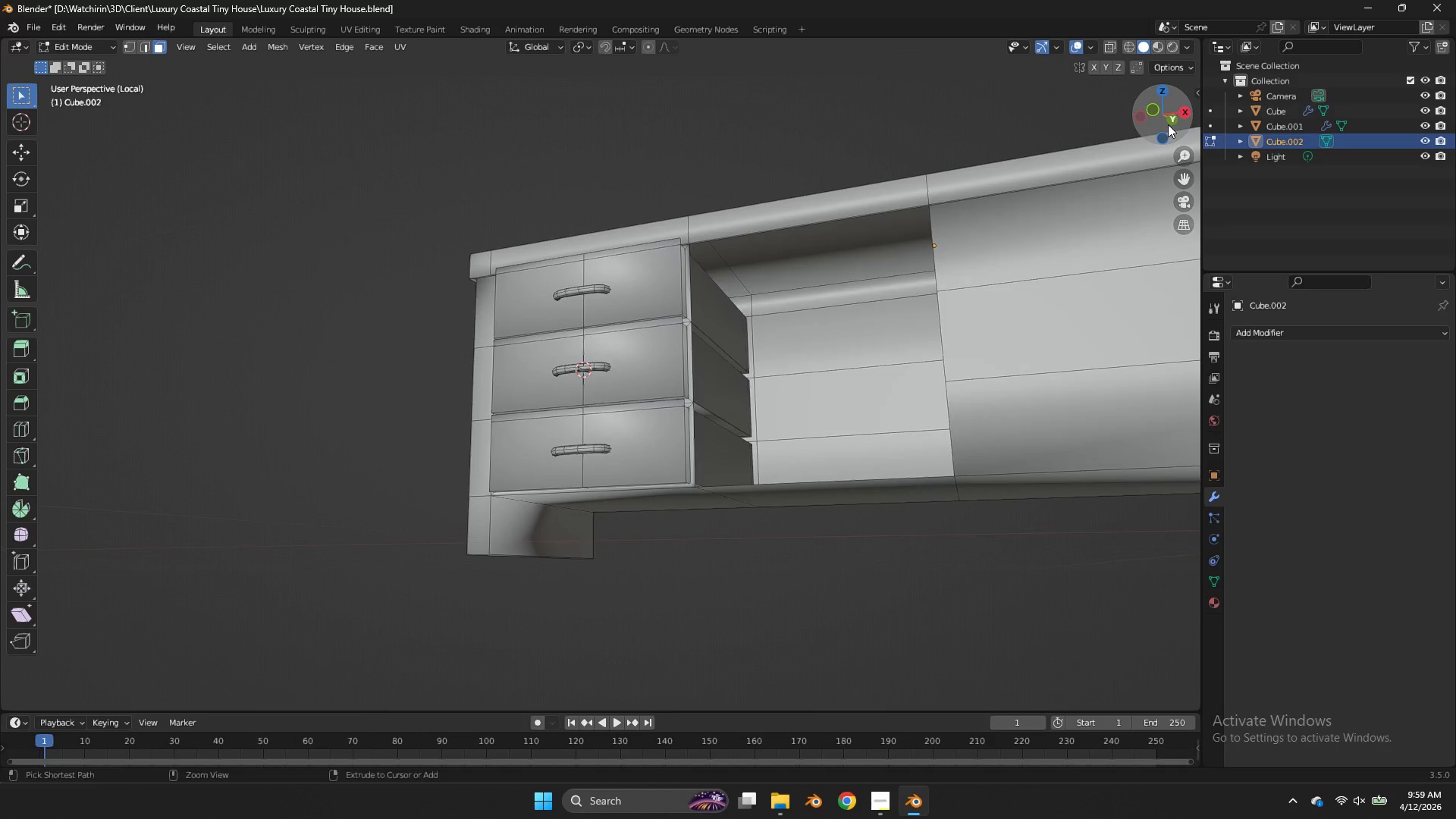 
key(Control+Z)
 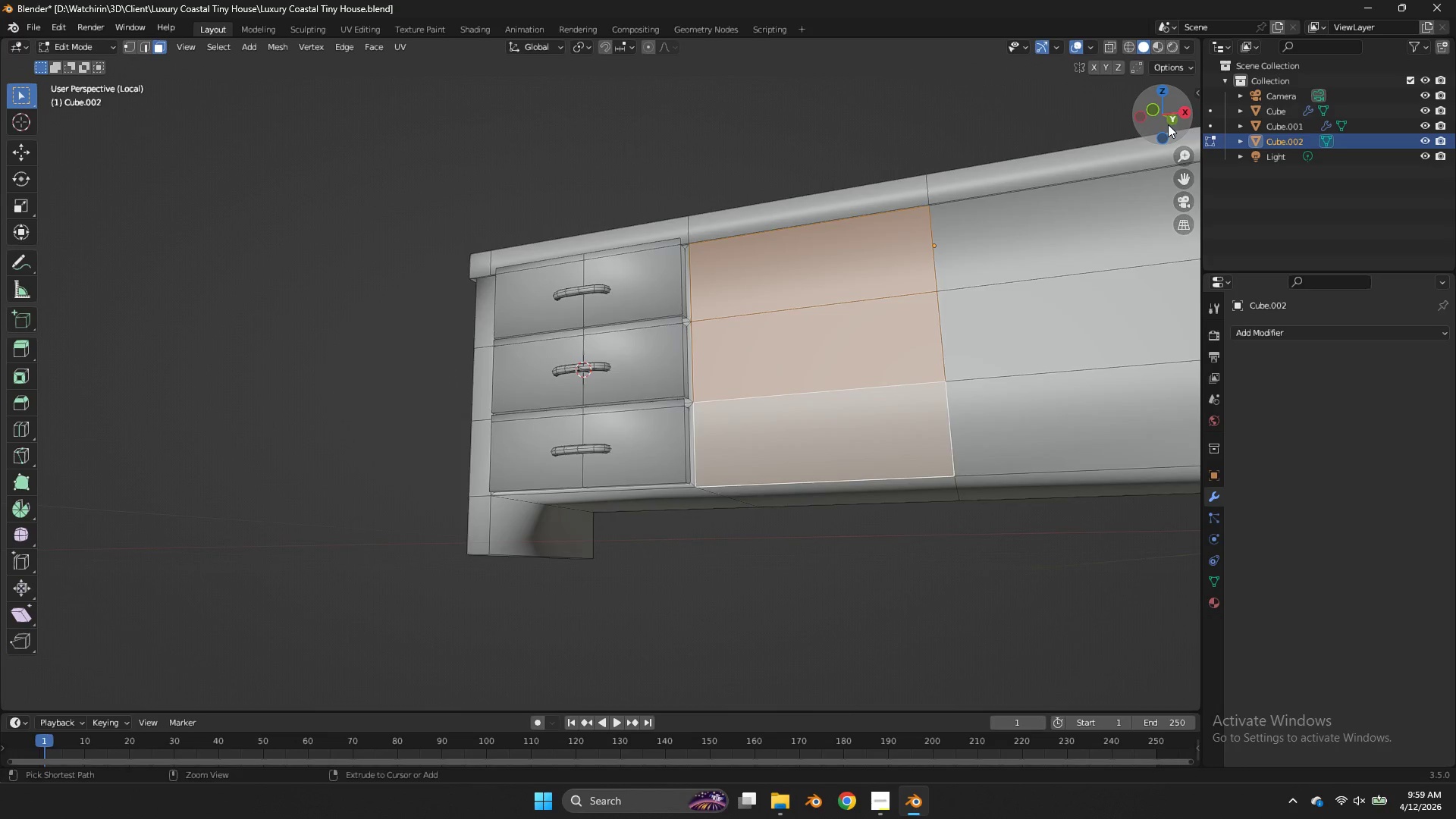 
left_click_drag(start_coordinate=[1168, 123], to_coordinate=[1173, 62])
 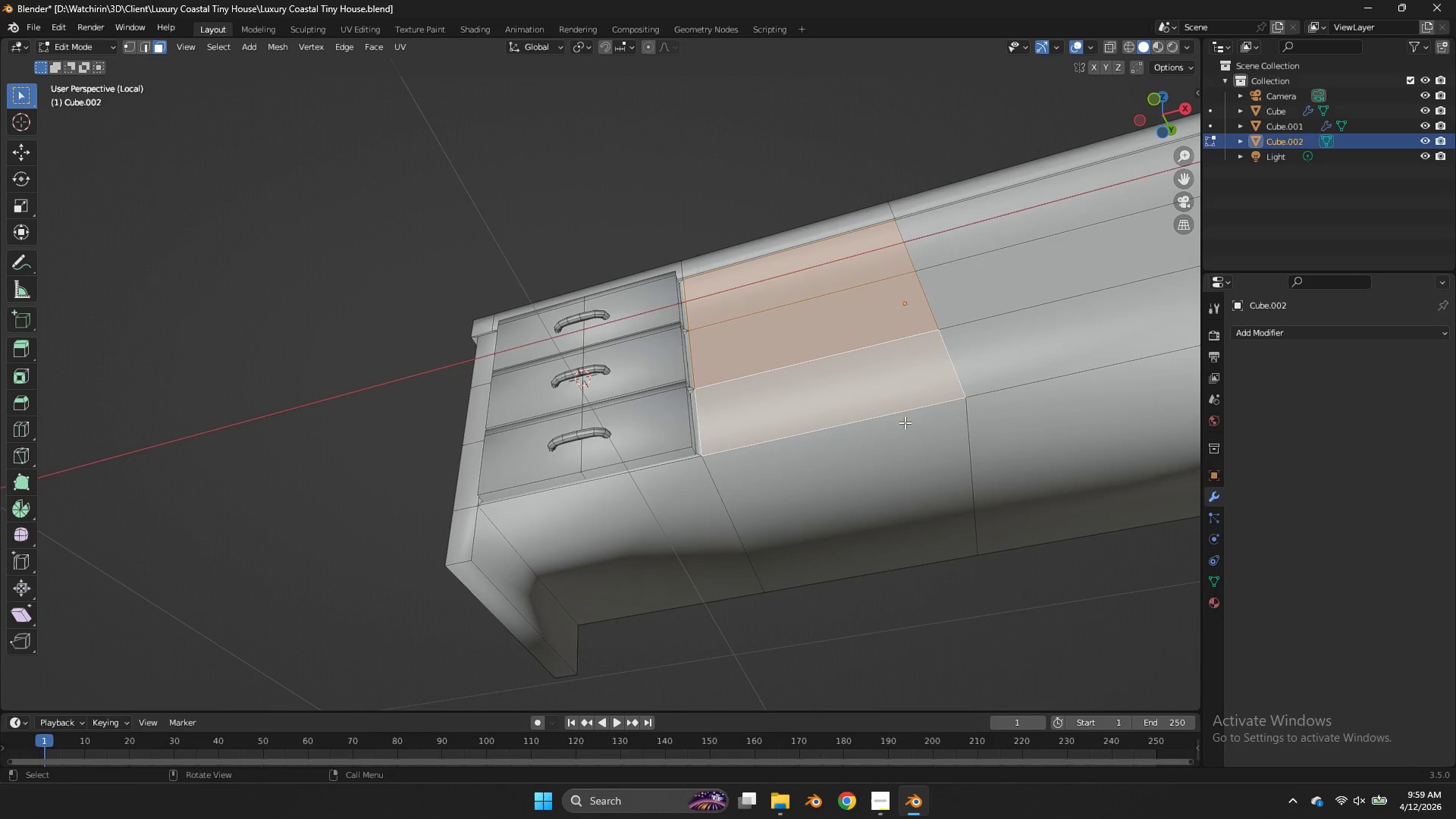 
hold_key(key=ShiftLeft, duration=0.5)
left_click([890, 453])
 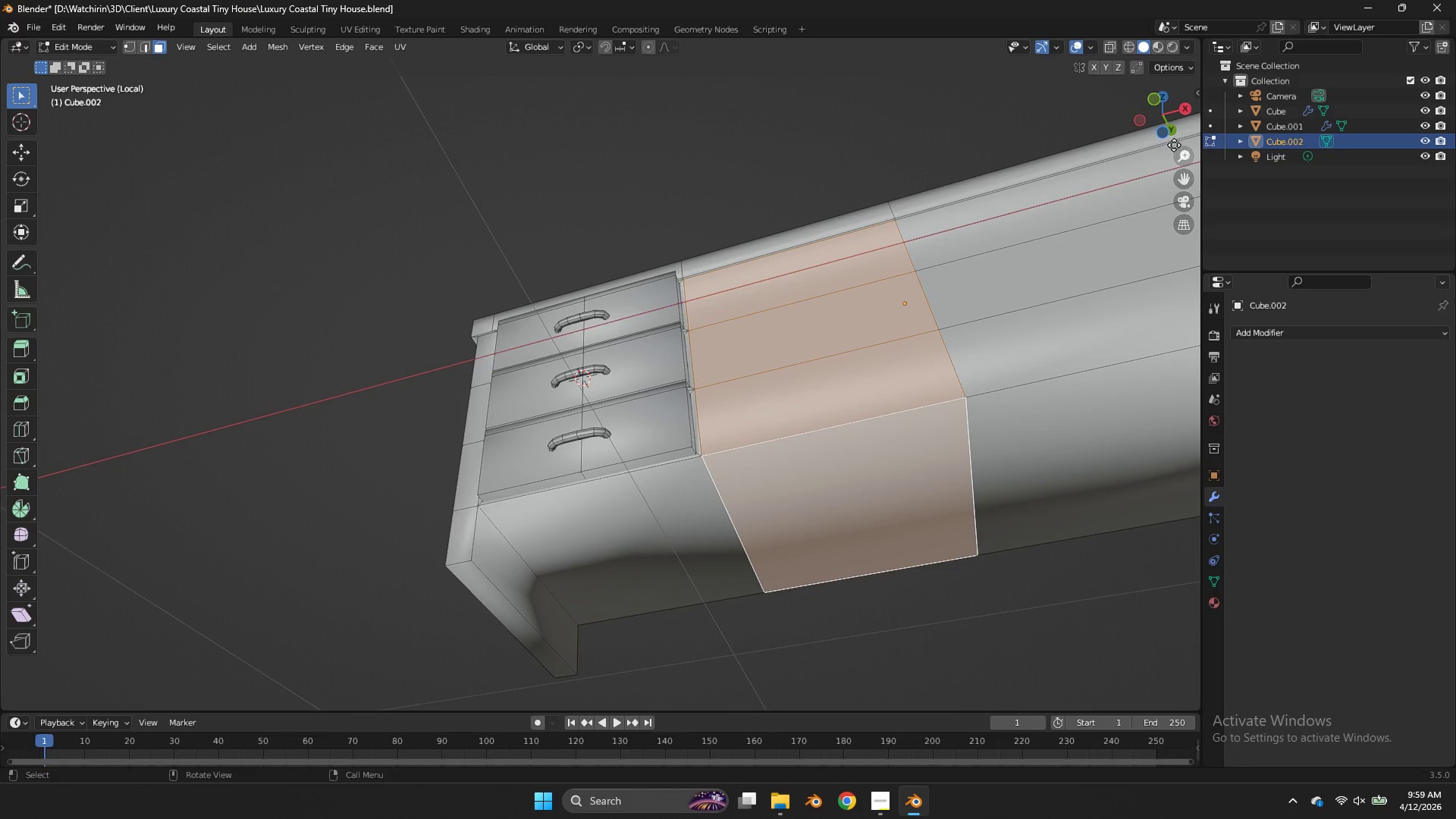 
left_click_drag(start_coordinate=[1155, 123], to_coordinate=[1181, 190])
 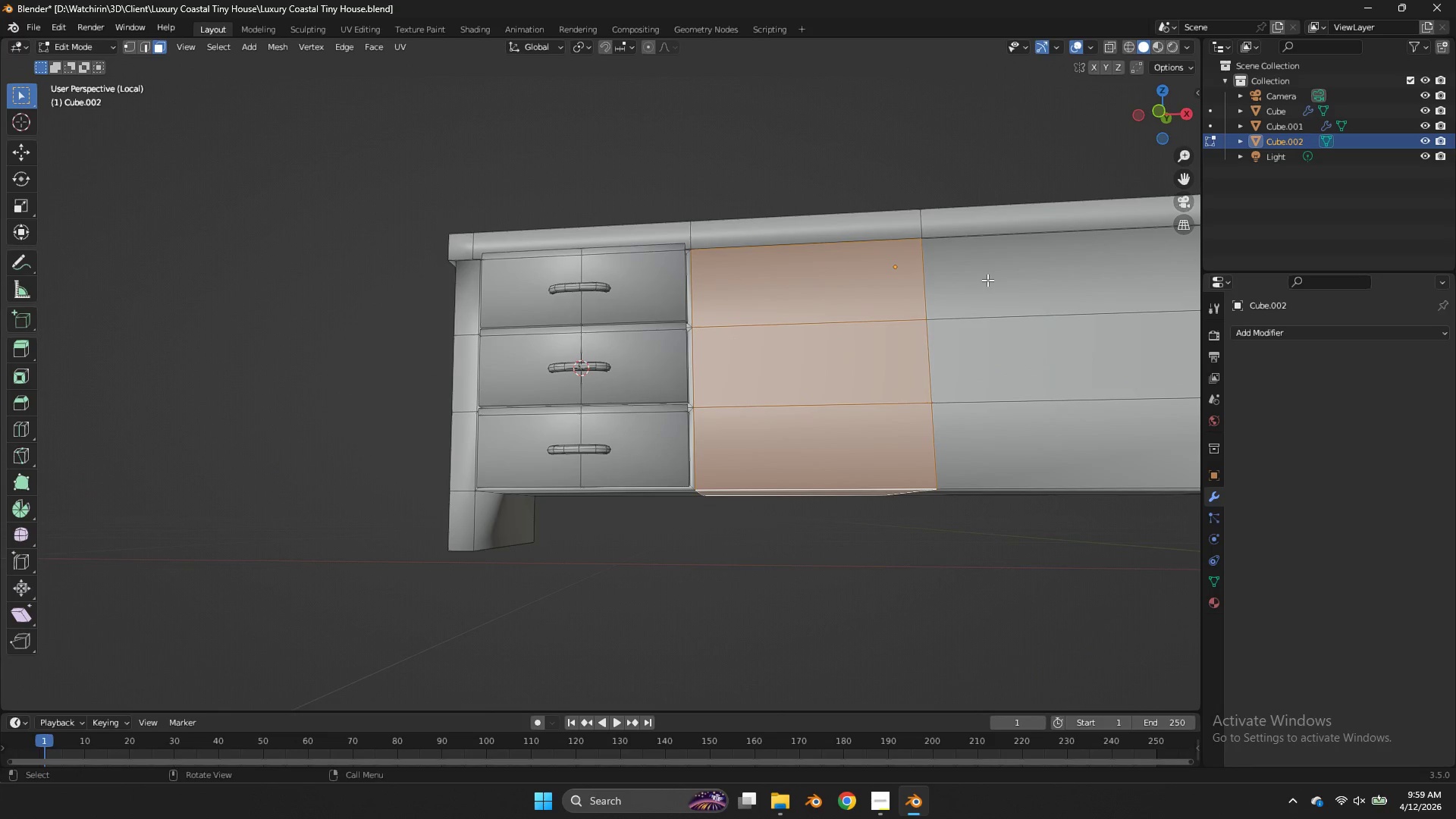 
key(Alt+AltLeft)
 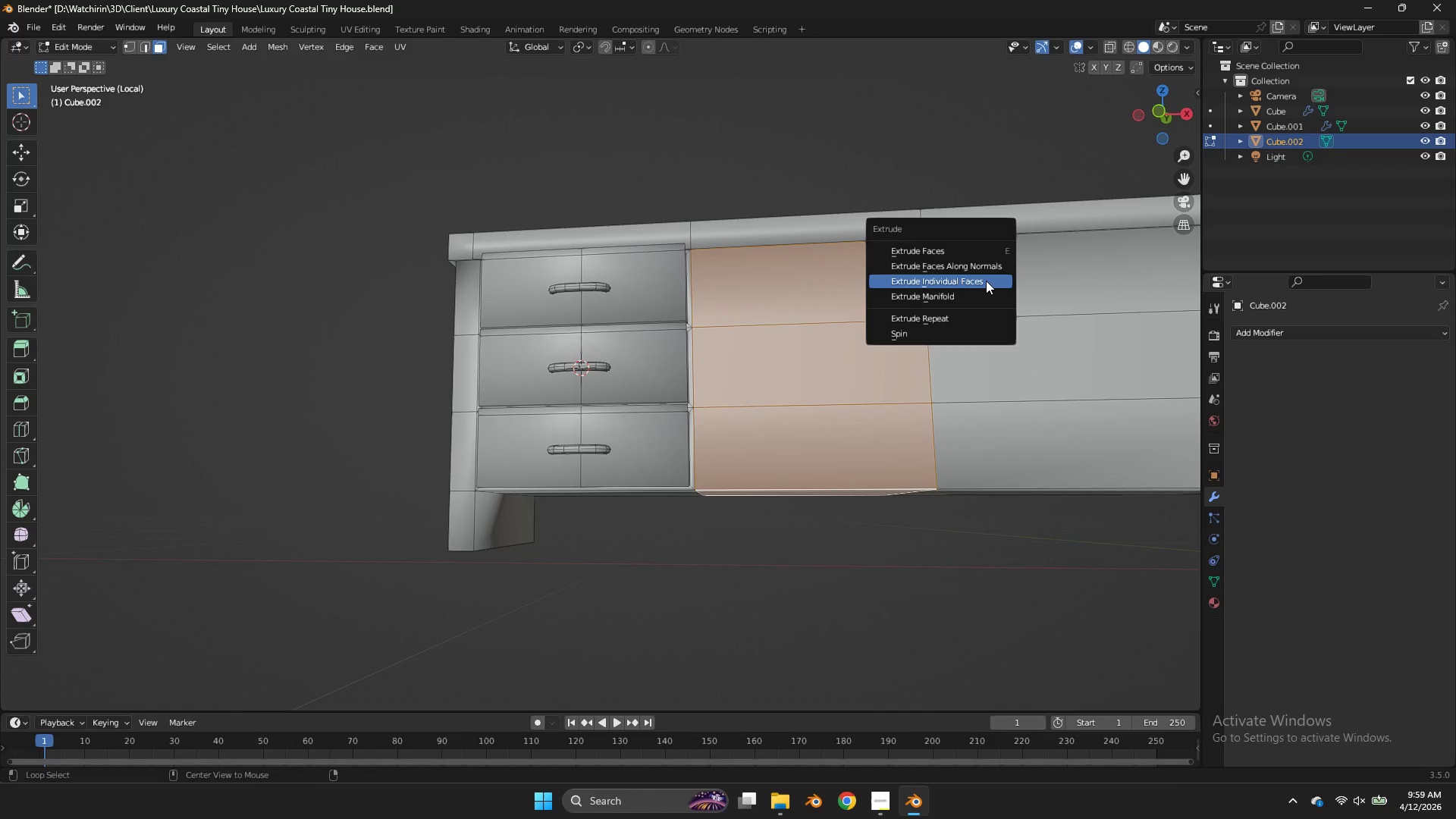 
key(Alt+E)
 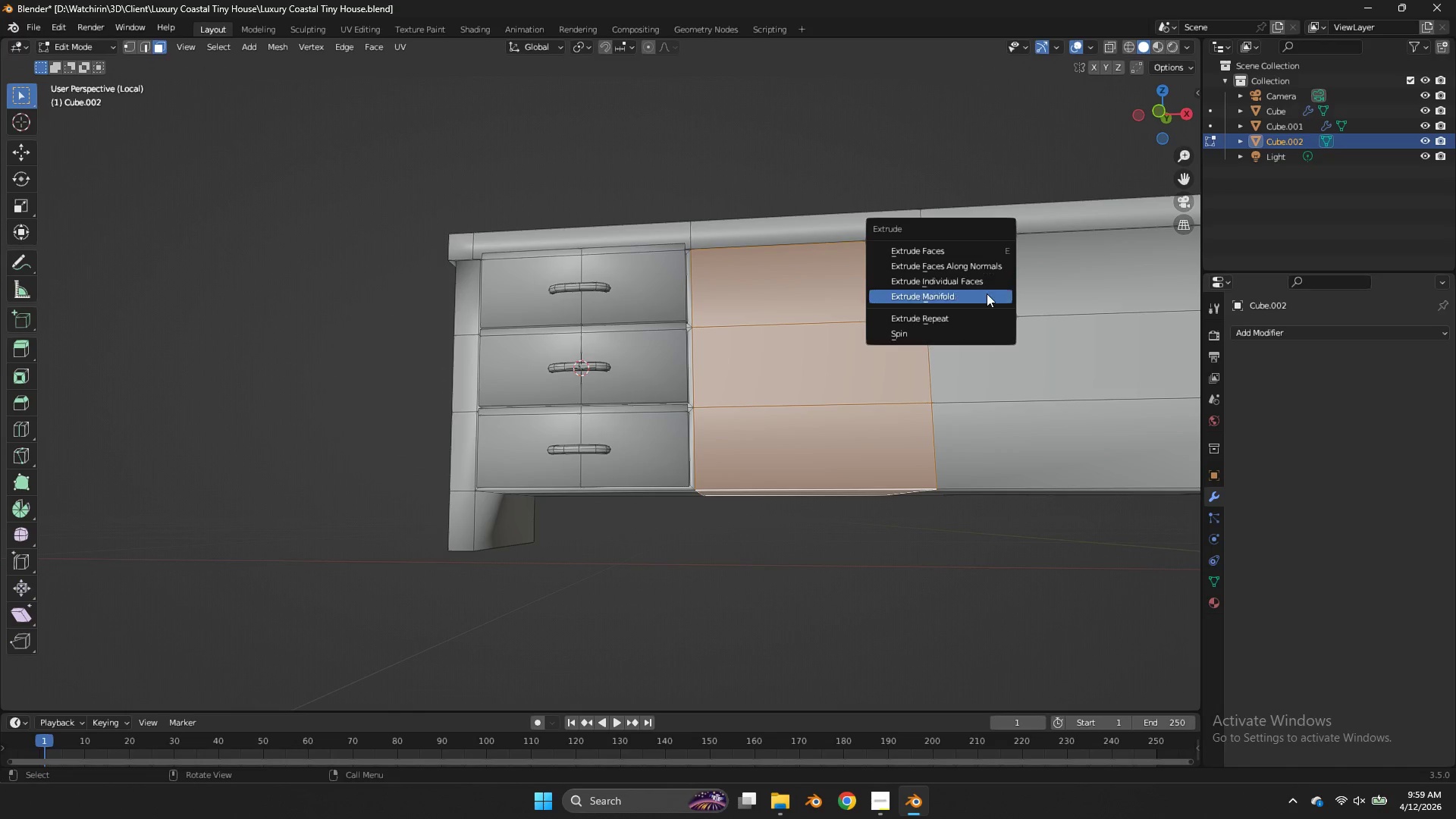 
left_click([987, 293])
 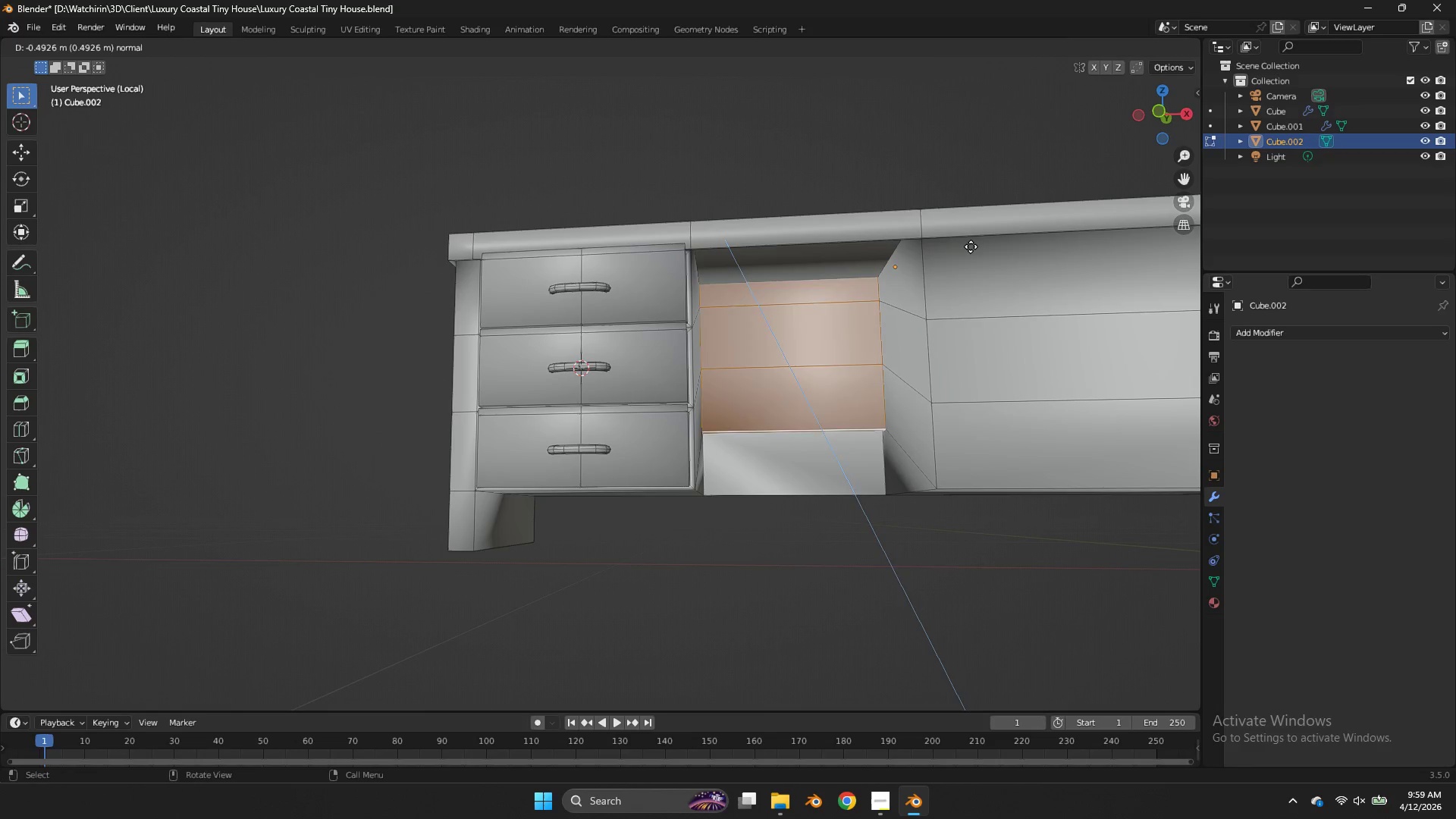 
right_click([974, 217])
 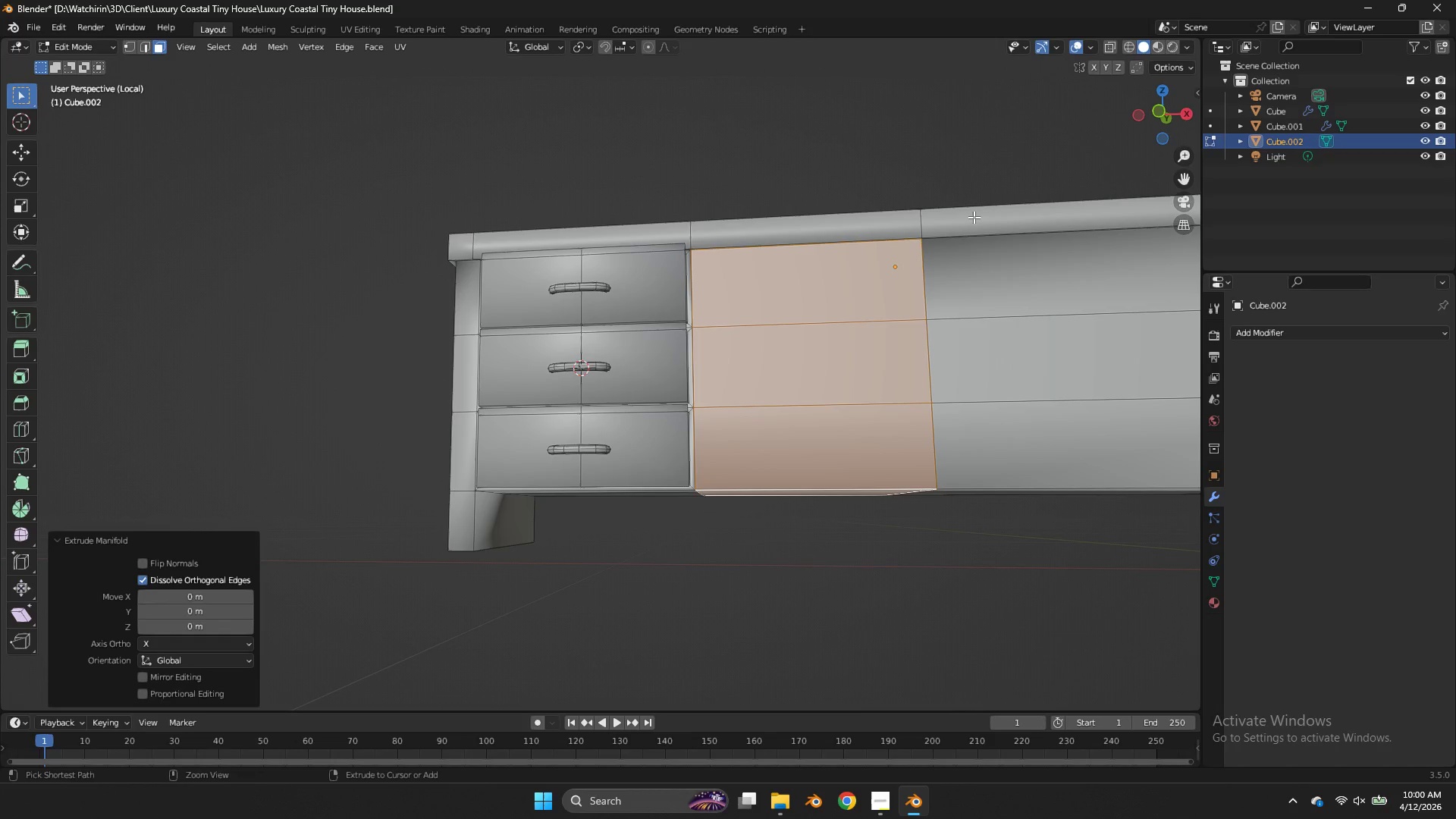 
key(Control+Z)
 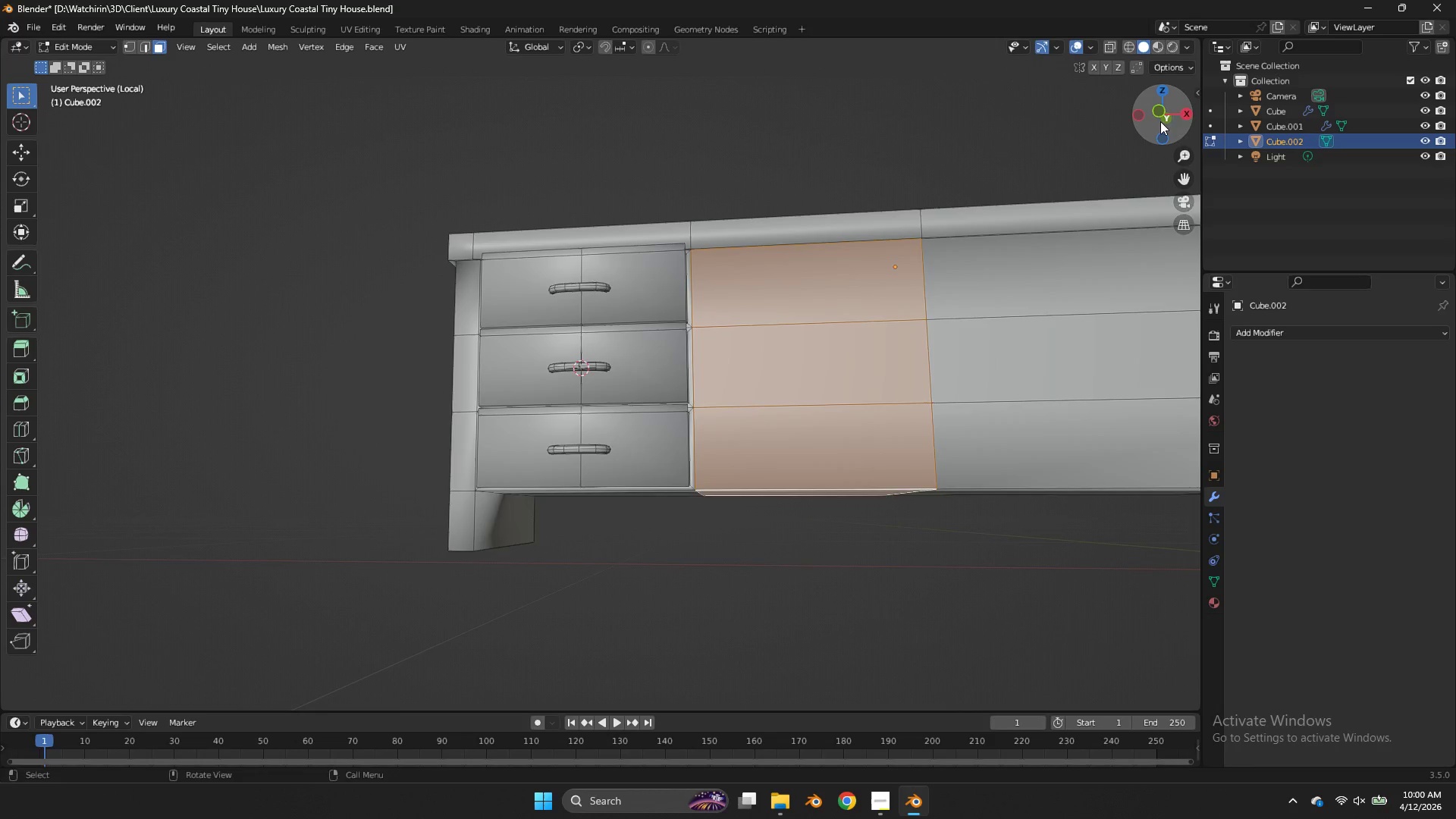 
left_click_drag(start_coordinate=[1160, 121], to_coordinate=[1065, 105])
 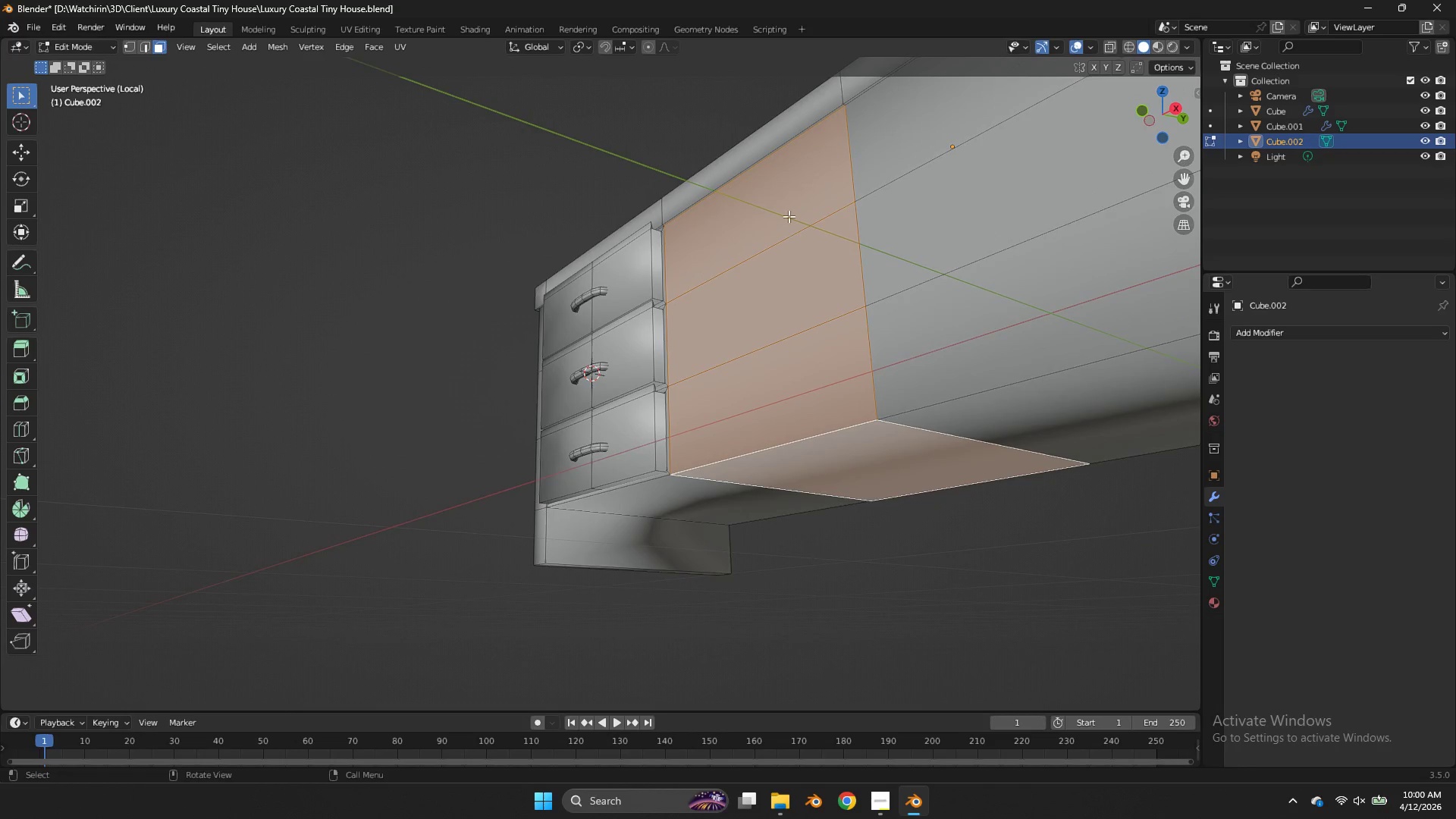 
left_click([786, 207])
 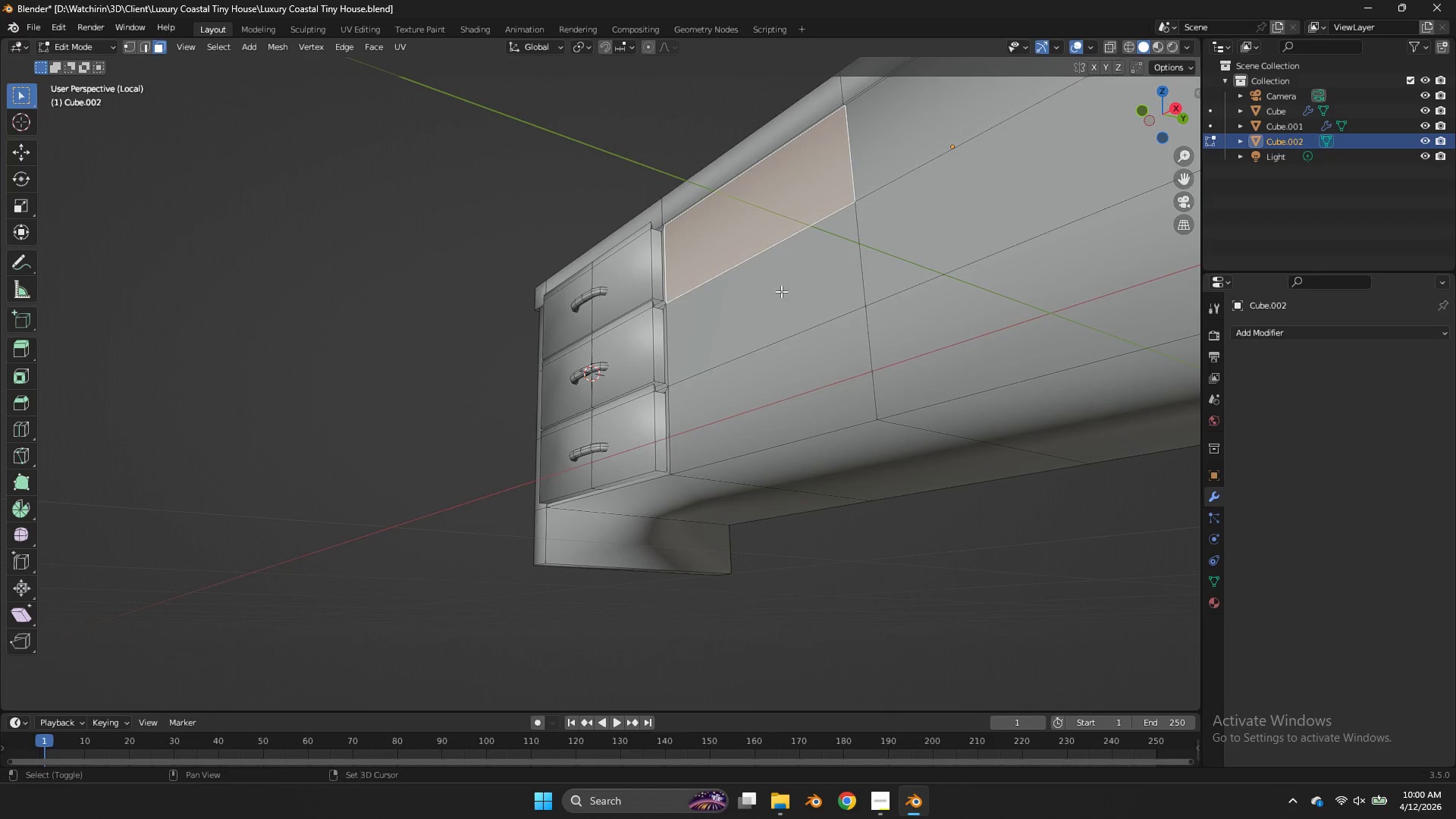 
hold_key(key=ShiftLeft, duration=0.84)
double_click([781, 291])
 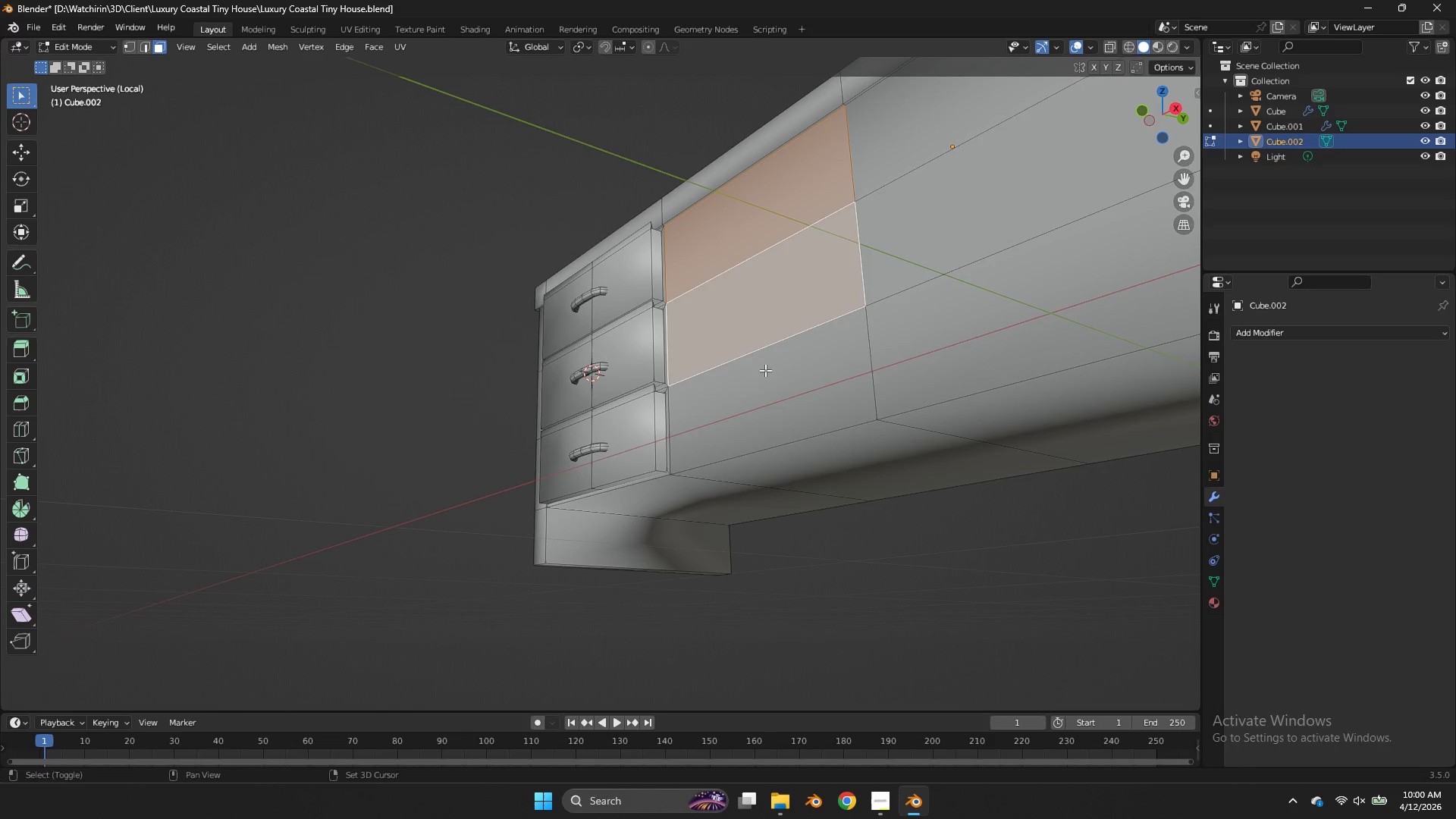 
triple_click([765, 372])
 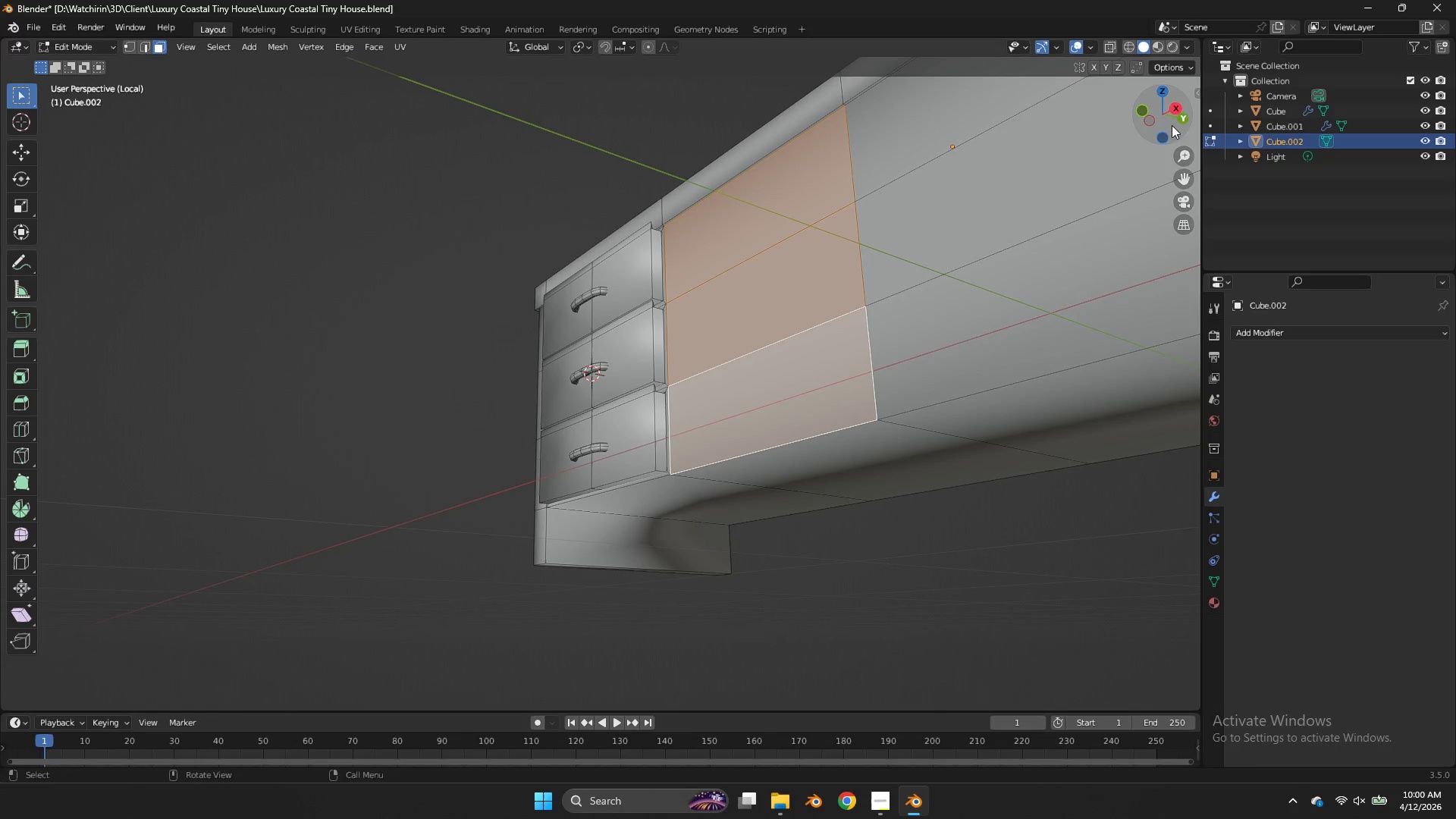 
left_click([1171, 111])
 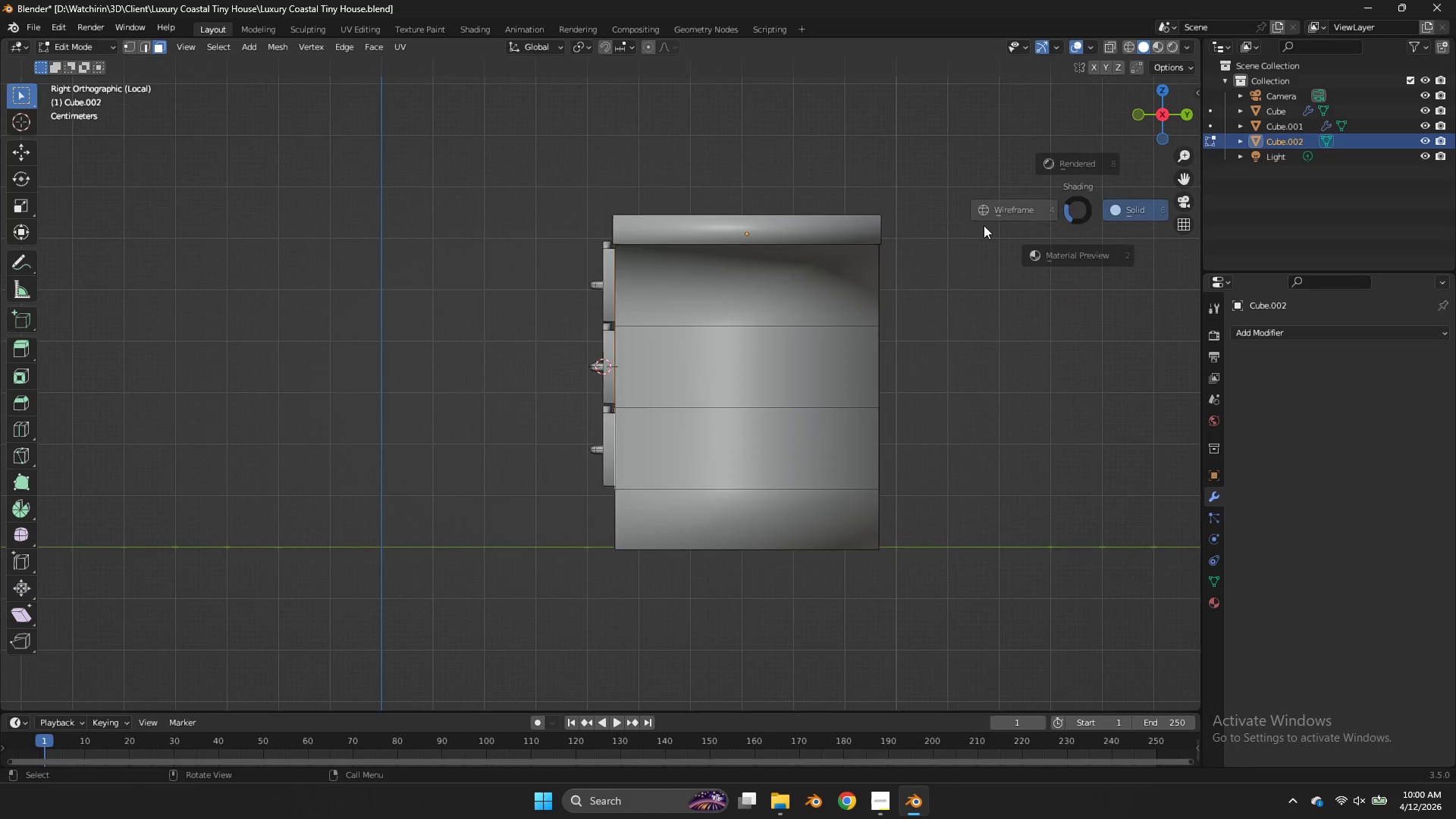 
type(ze)
 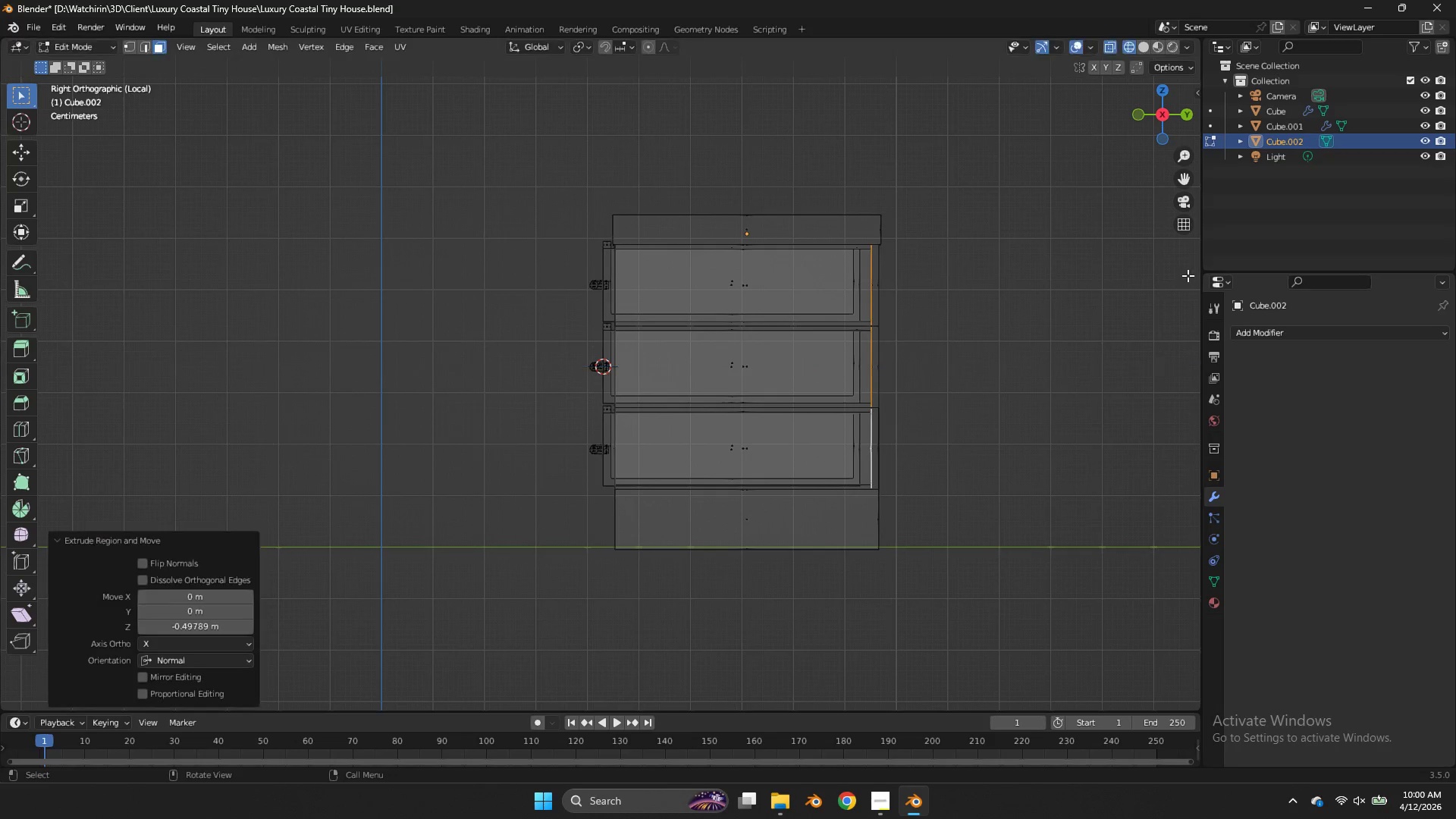 
left_click_drag(start_coordinate=[1153, 121], to_coordinate=[70, 704])
 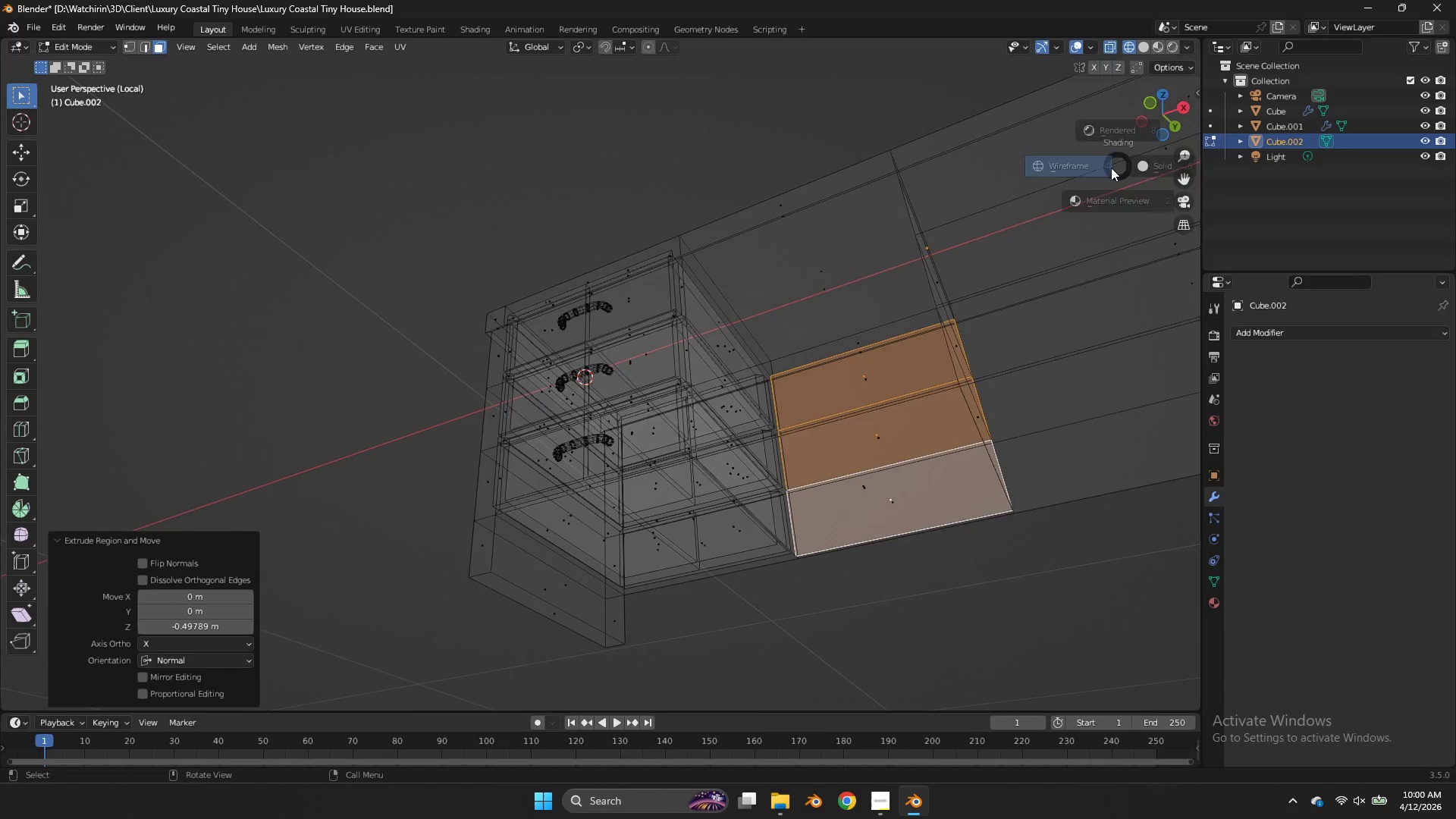 
key(Z)
 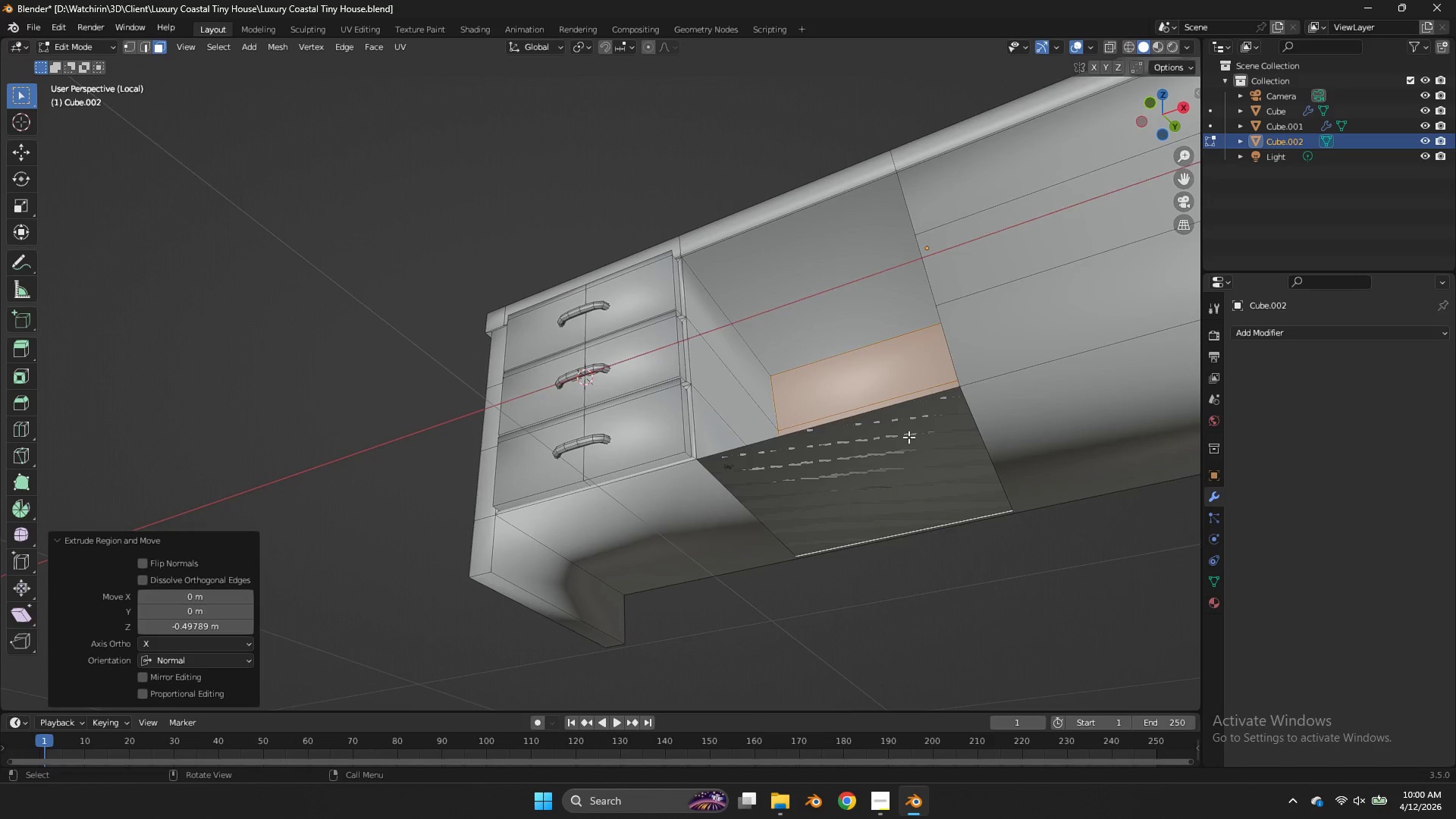 
left_click([893, 450])
 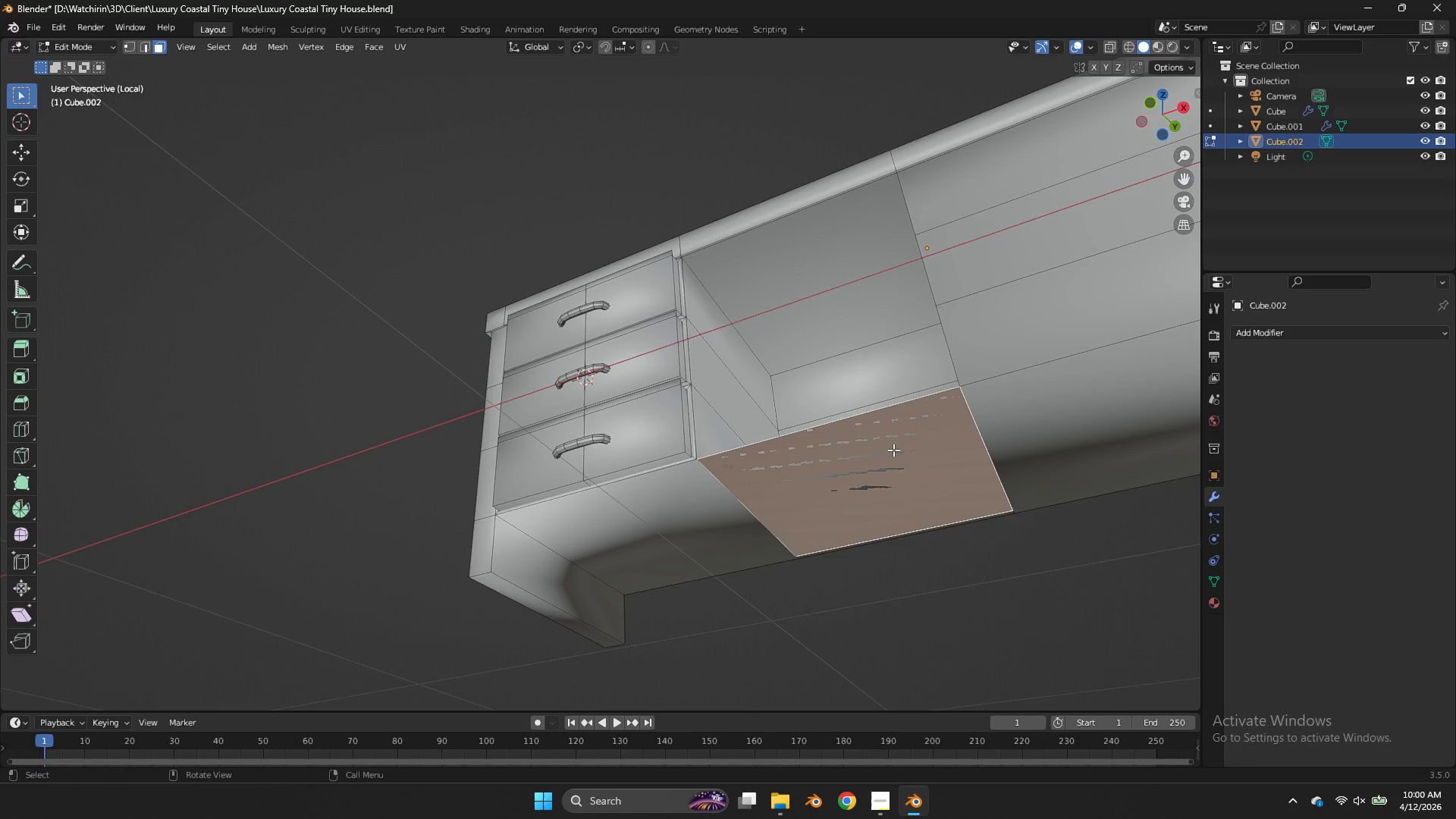 
key(X)
 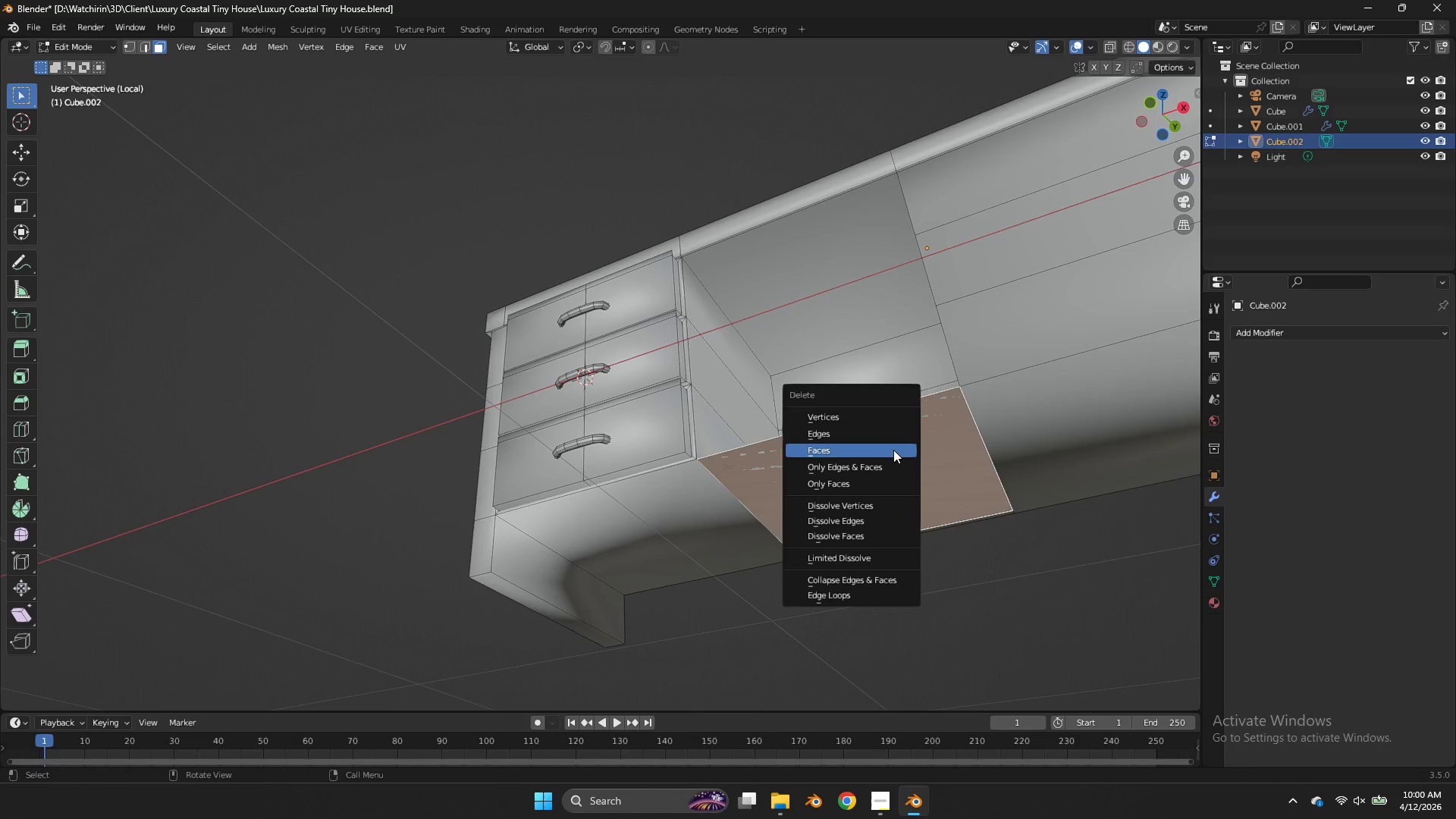 
left_click([893, 450])
 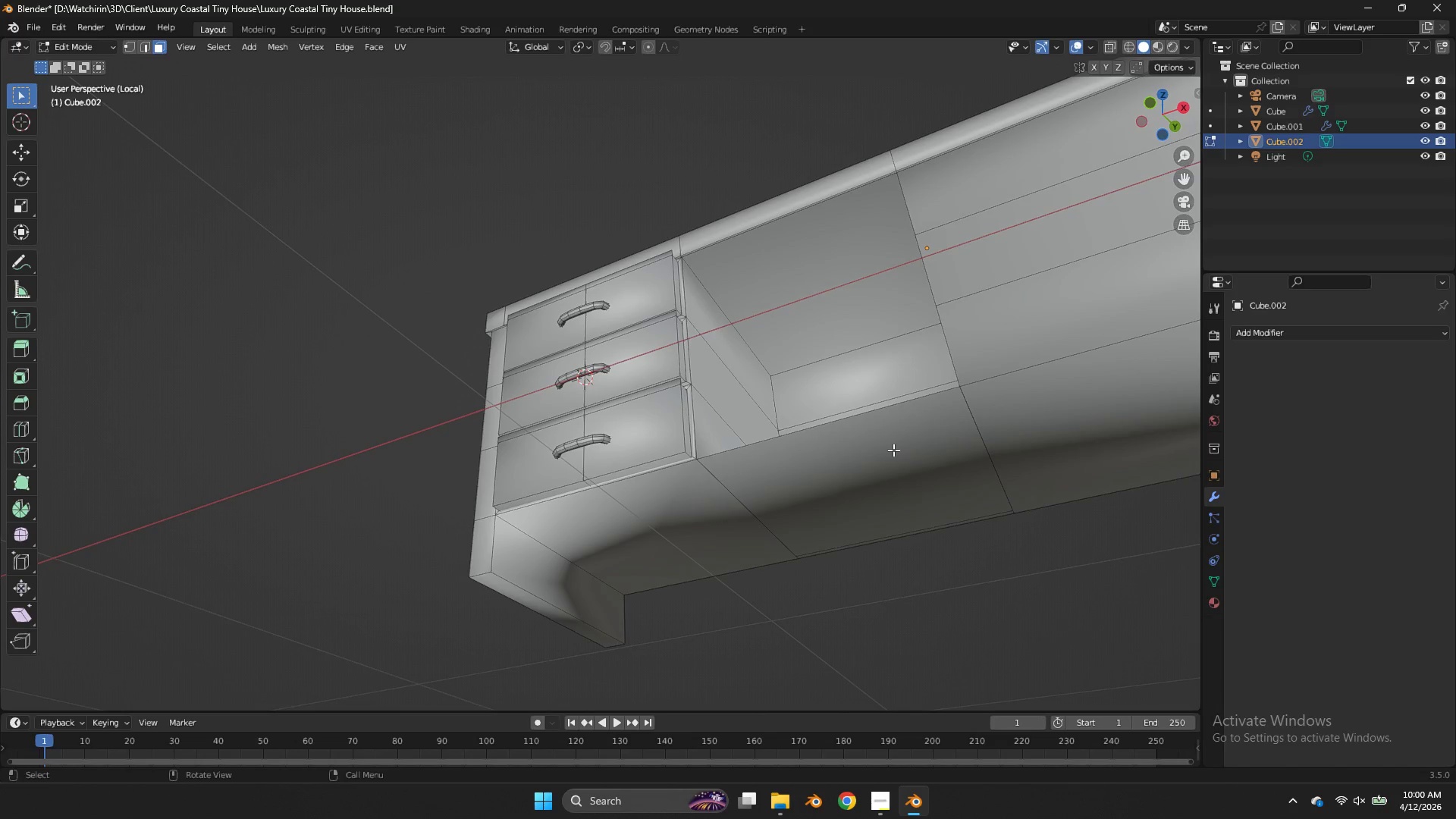 
left_click([893, 450])
 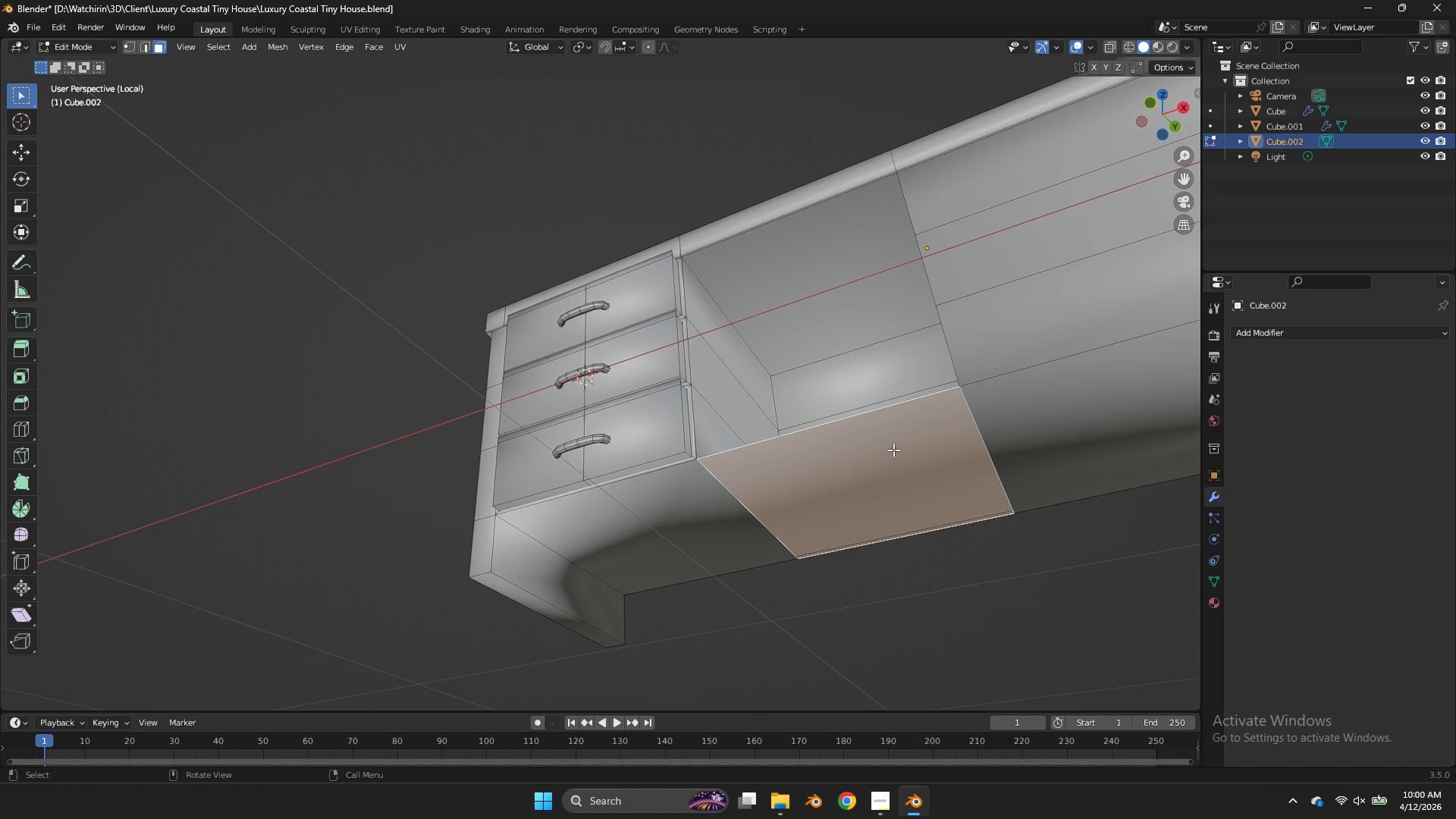 
key(X)
 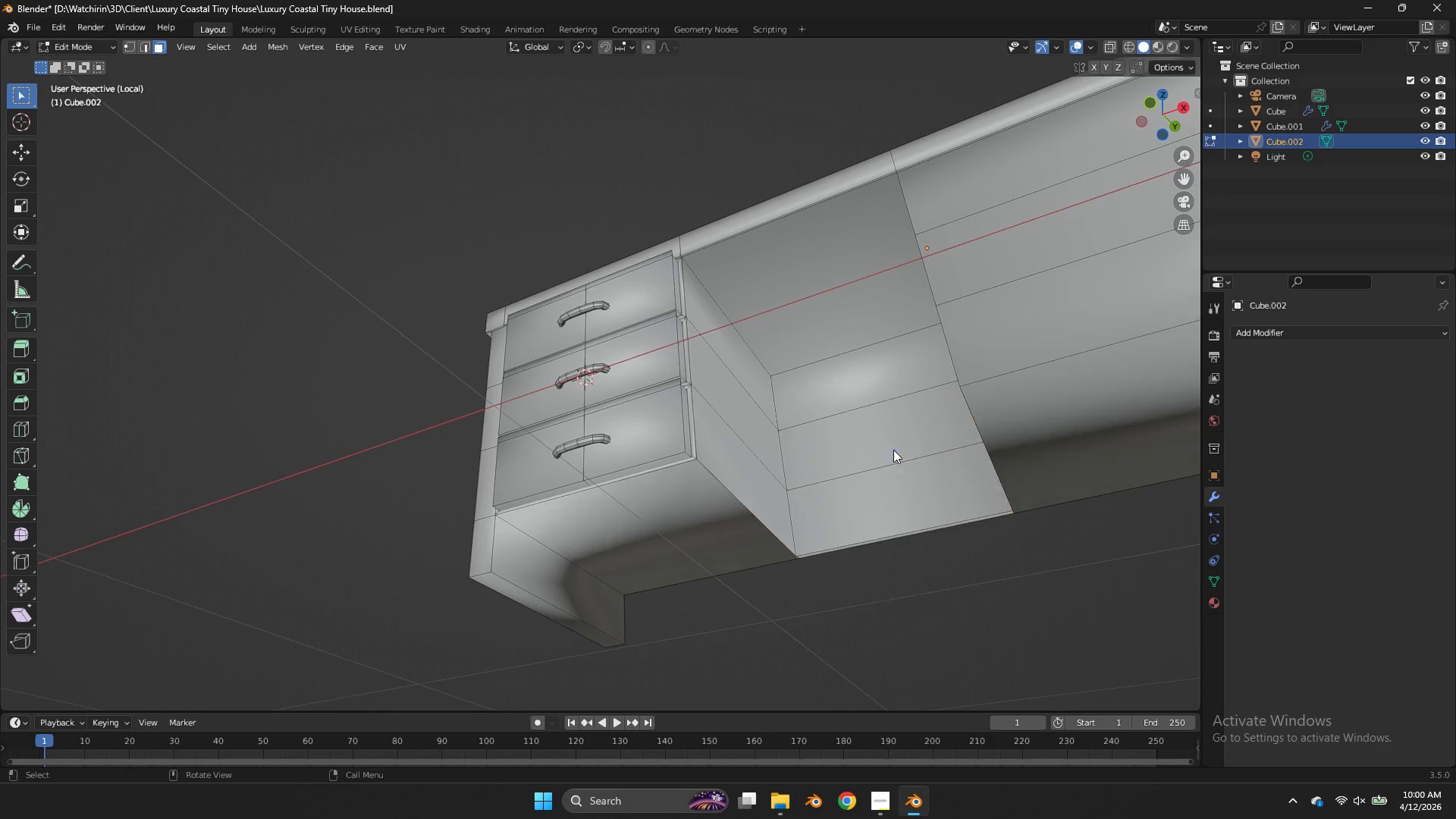 
double_click([893, 450])
 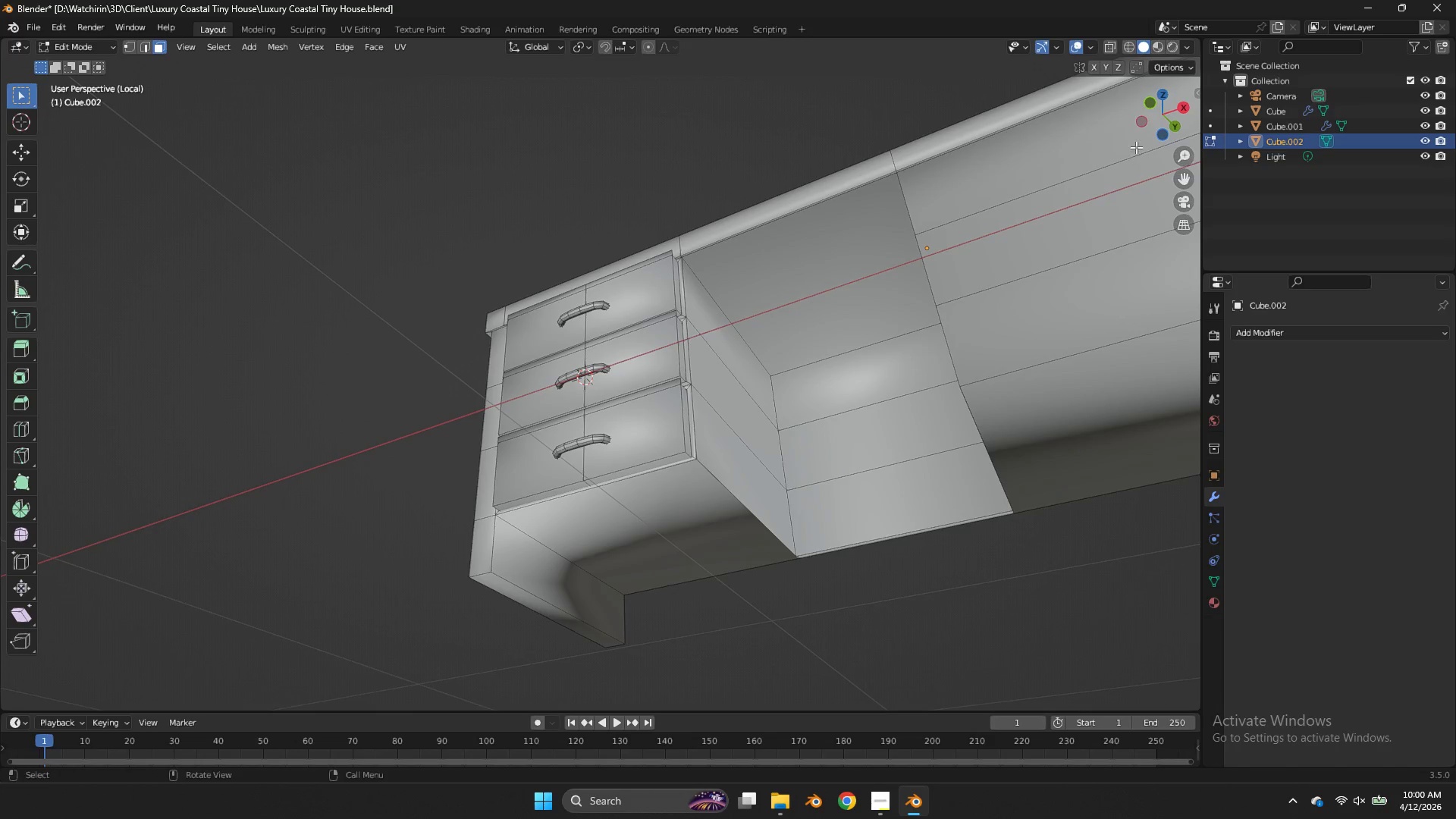 
left_click_drag(start_coordinate=[1170, 121], to_coordinate=[76, 699])
 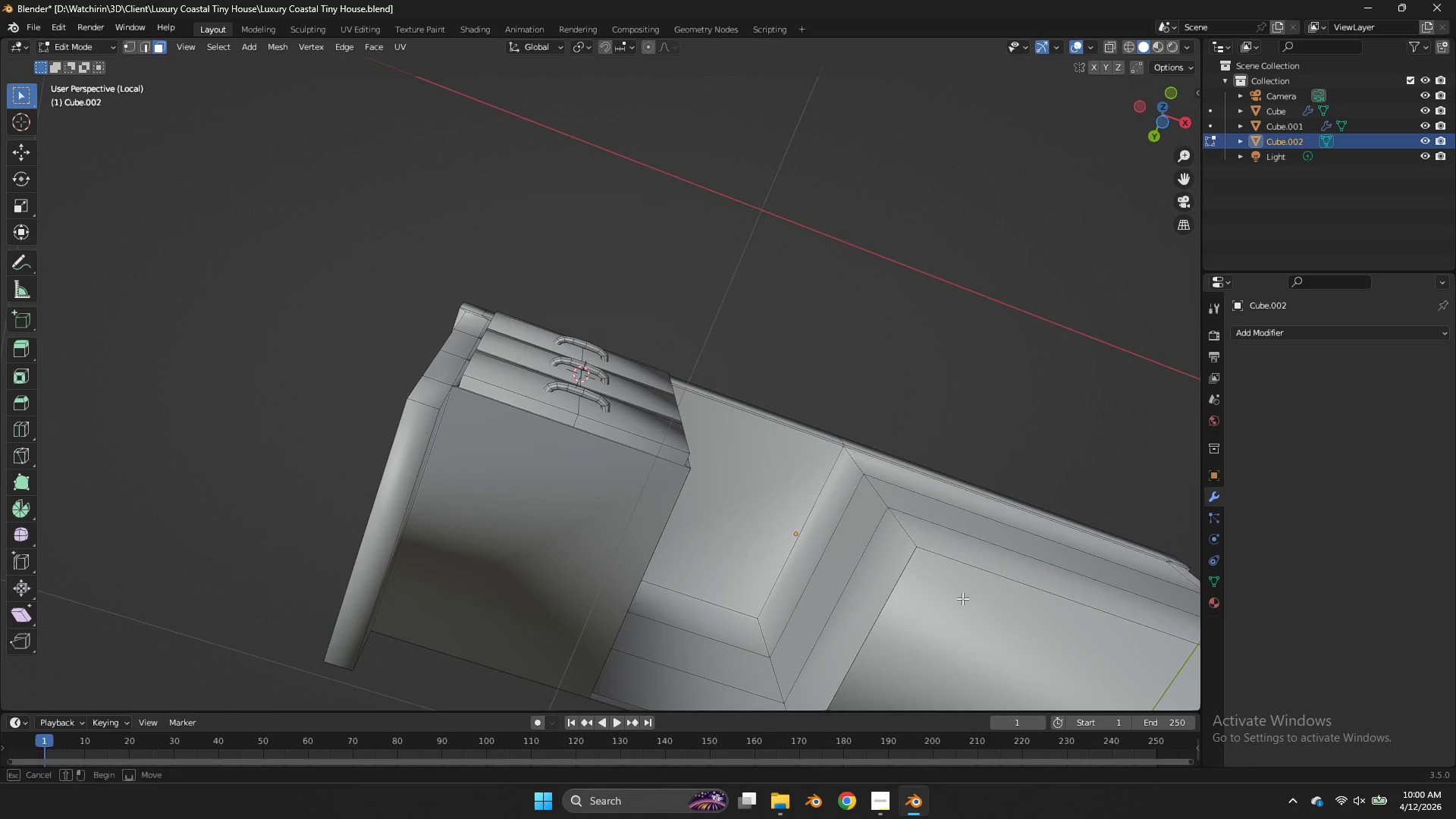 
left_click_drag(start_coordinate=[962, 594], to_coordinate=[962, 605])
 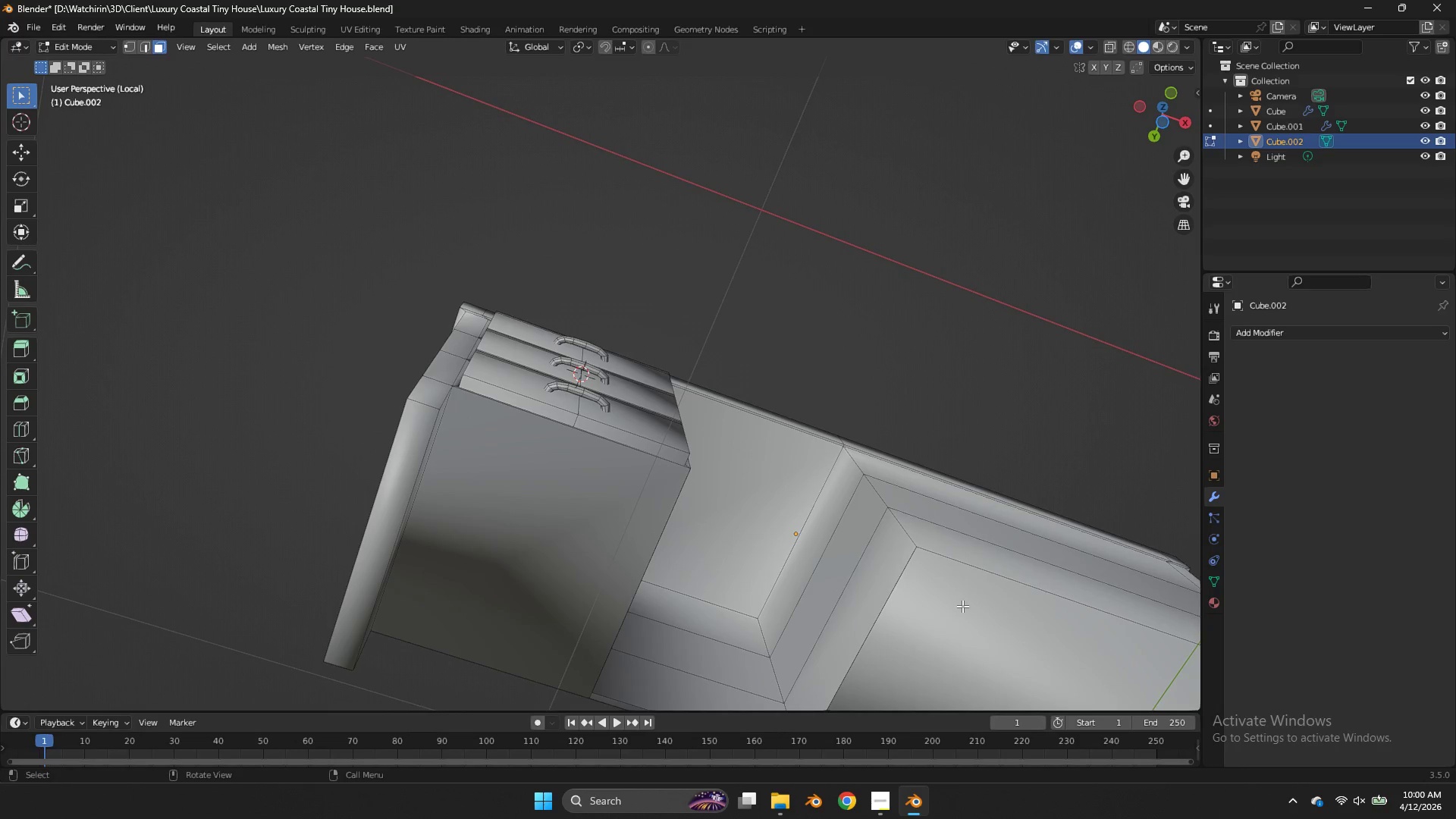 
left_click([962, 606])
 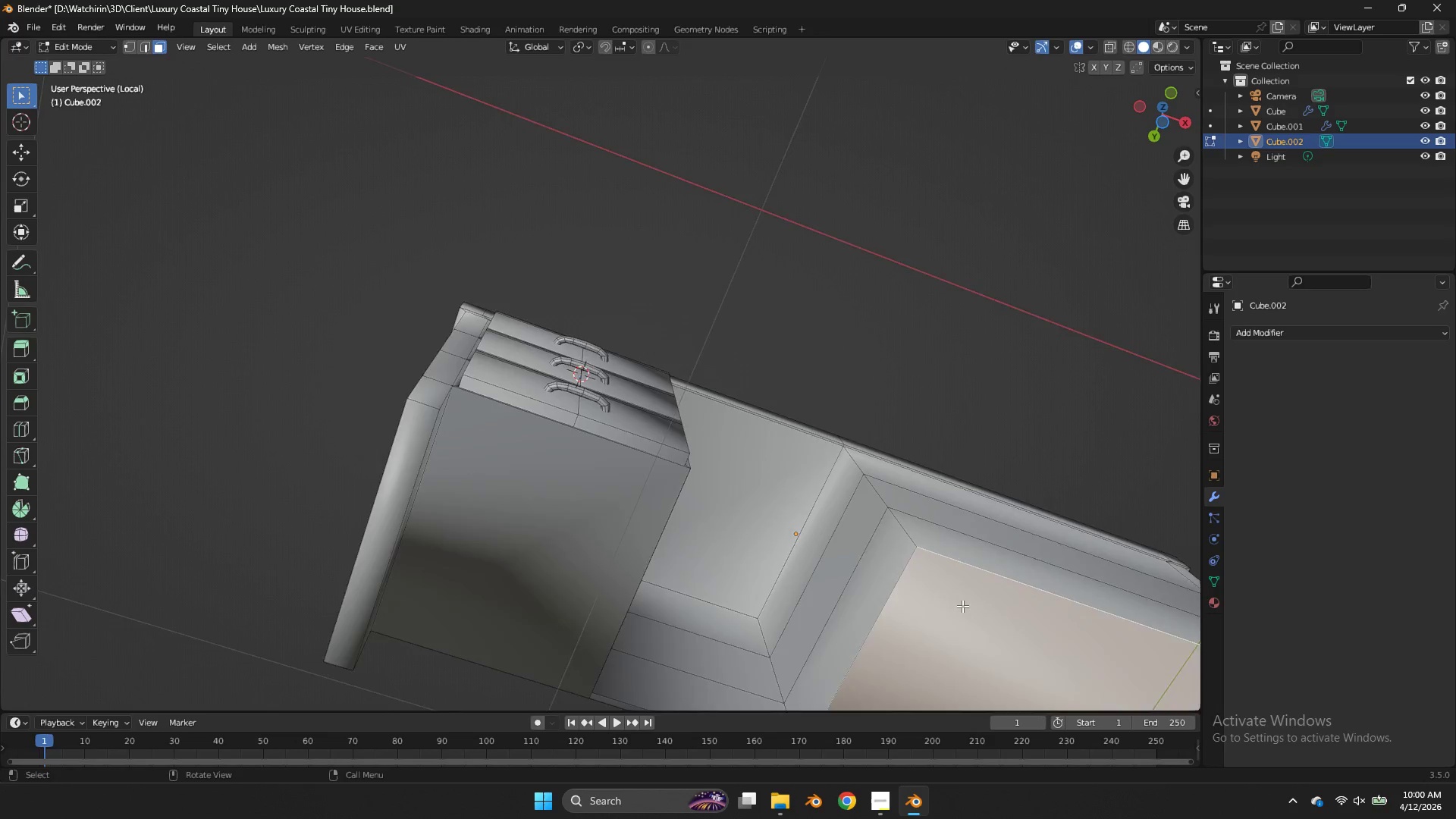 
scroll: coordinate [962, 606], scroll_direction: down, amount: 2.0
 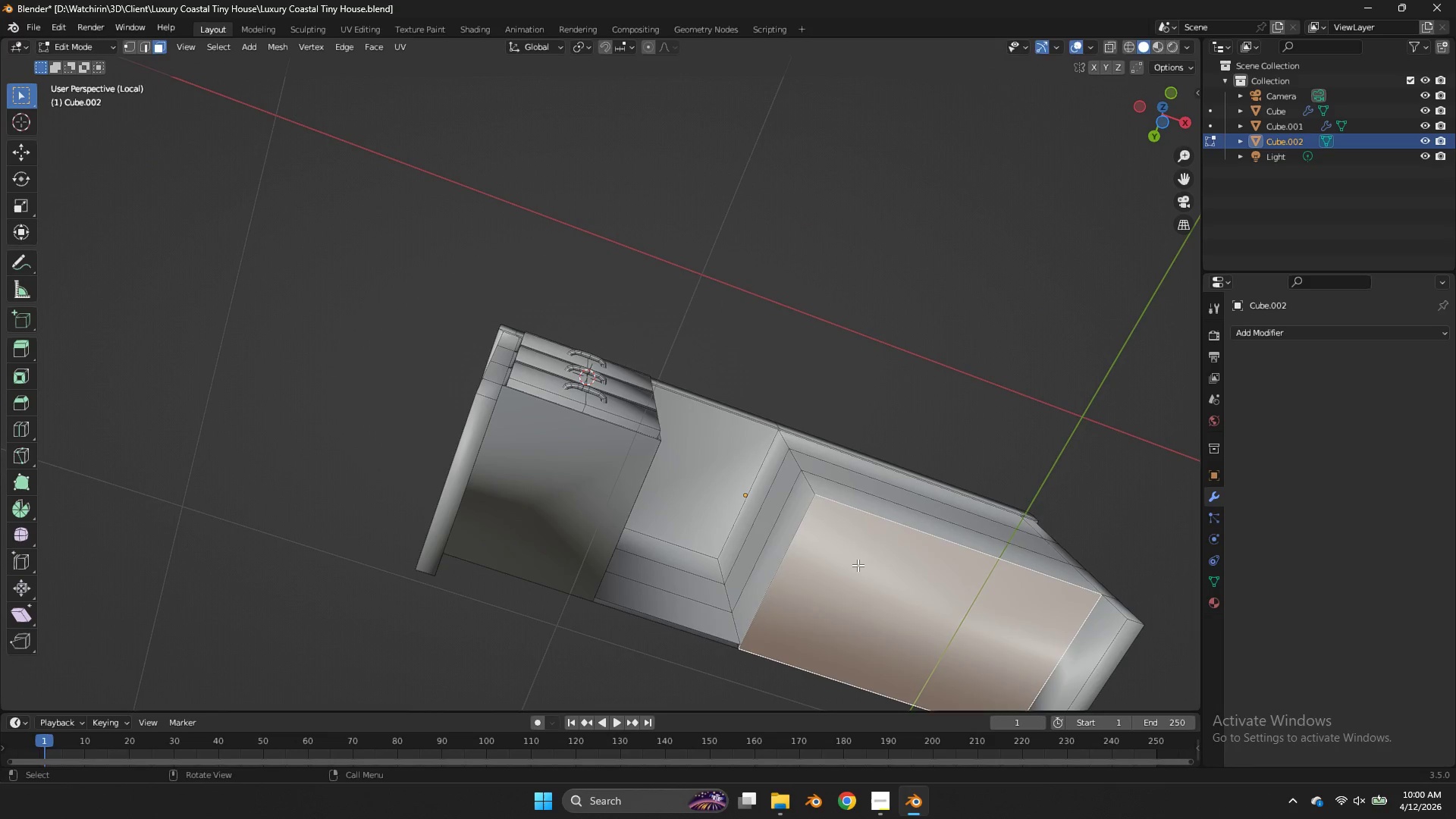 
key(G)
 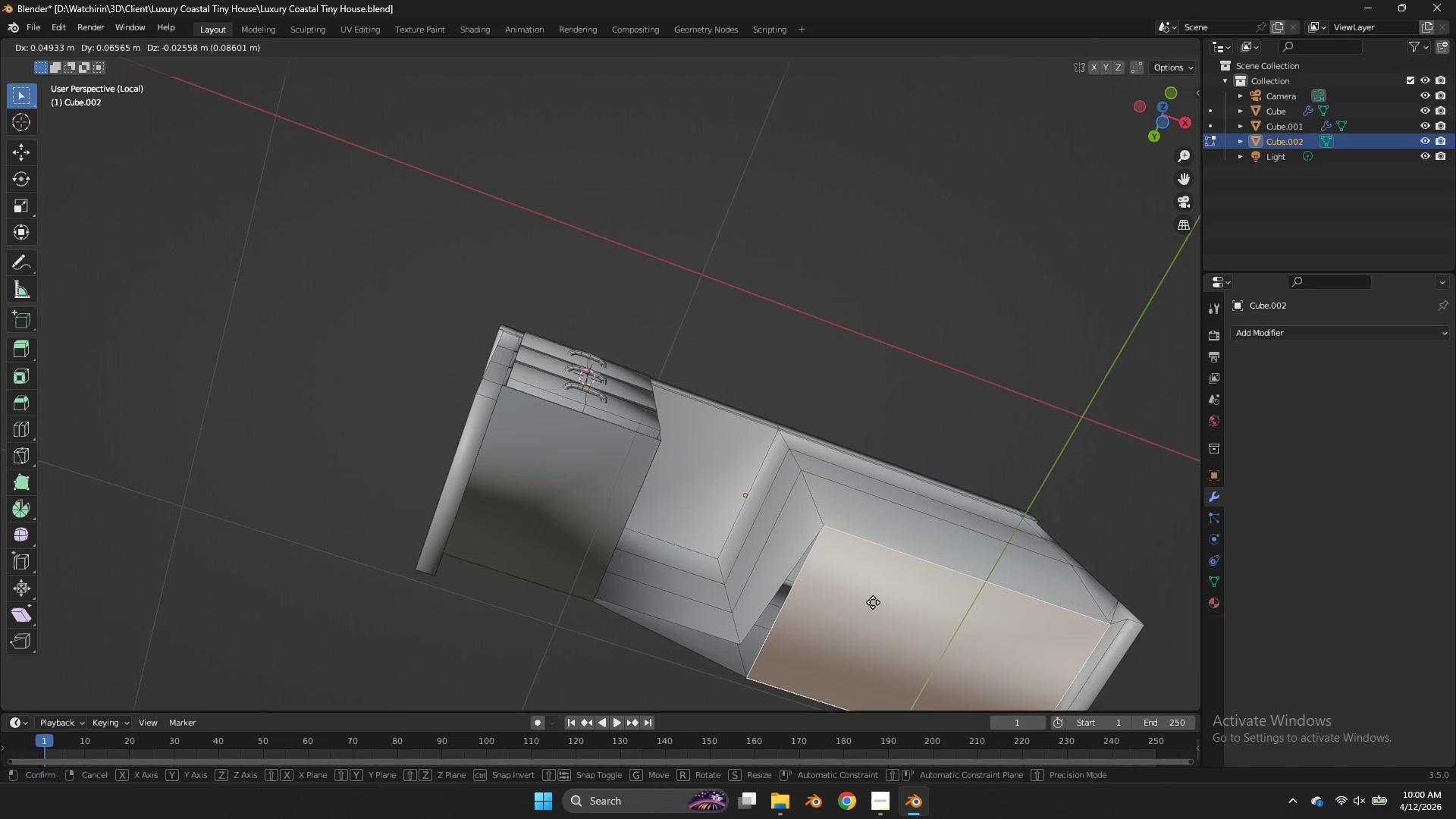 
right_click([873, 603])
 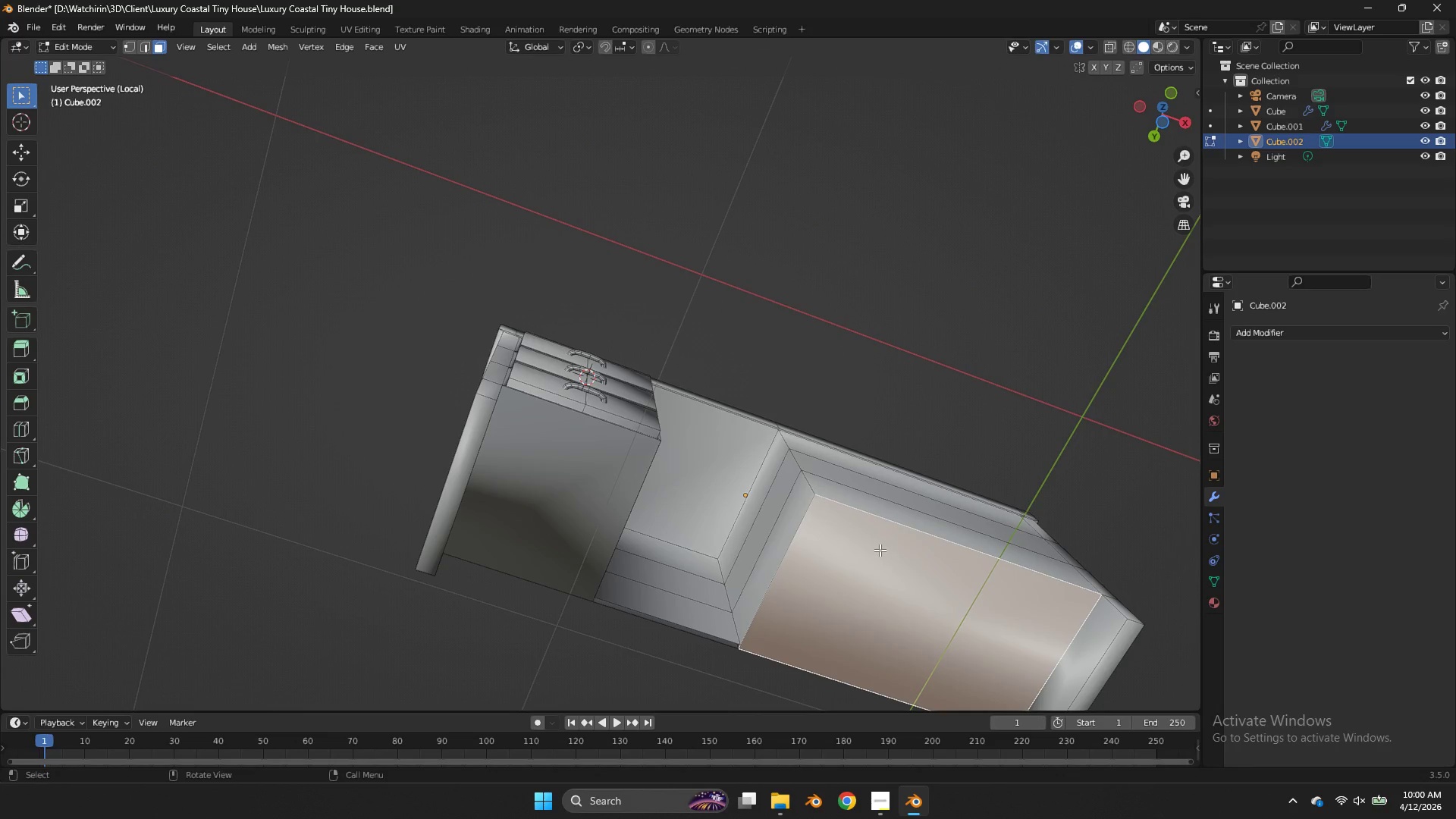 
key(Tab)
 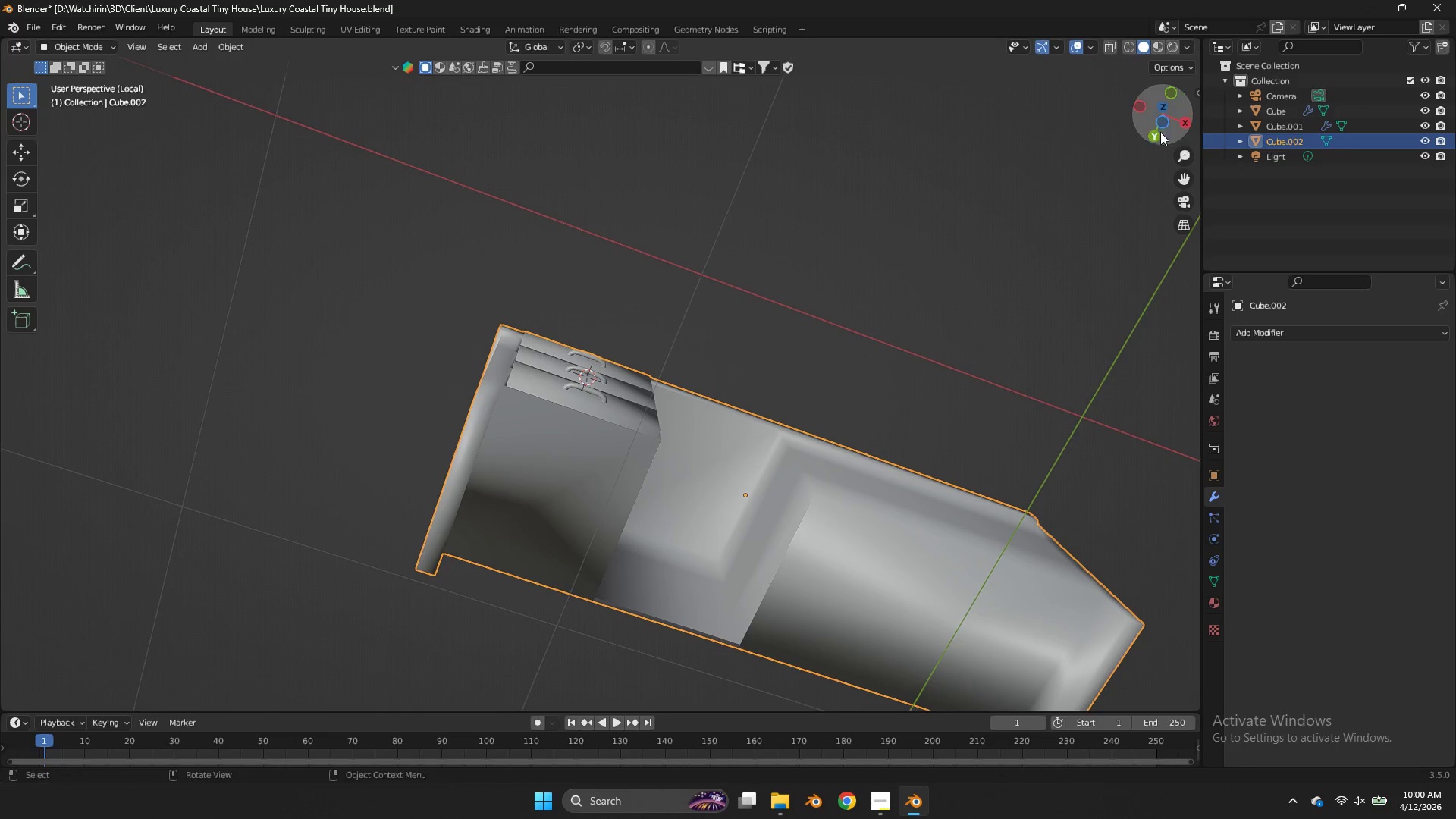 
left_click_drag(start_coordinate=[1163, 128], to_coordinate=[685, 220])
 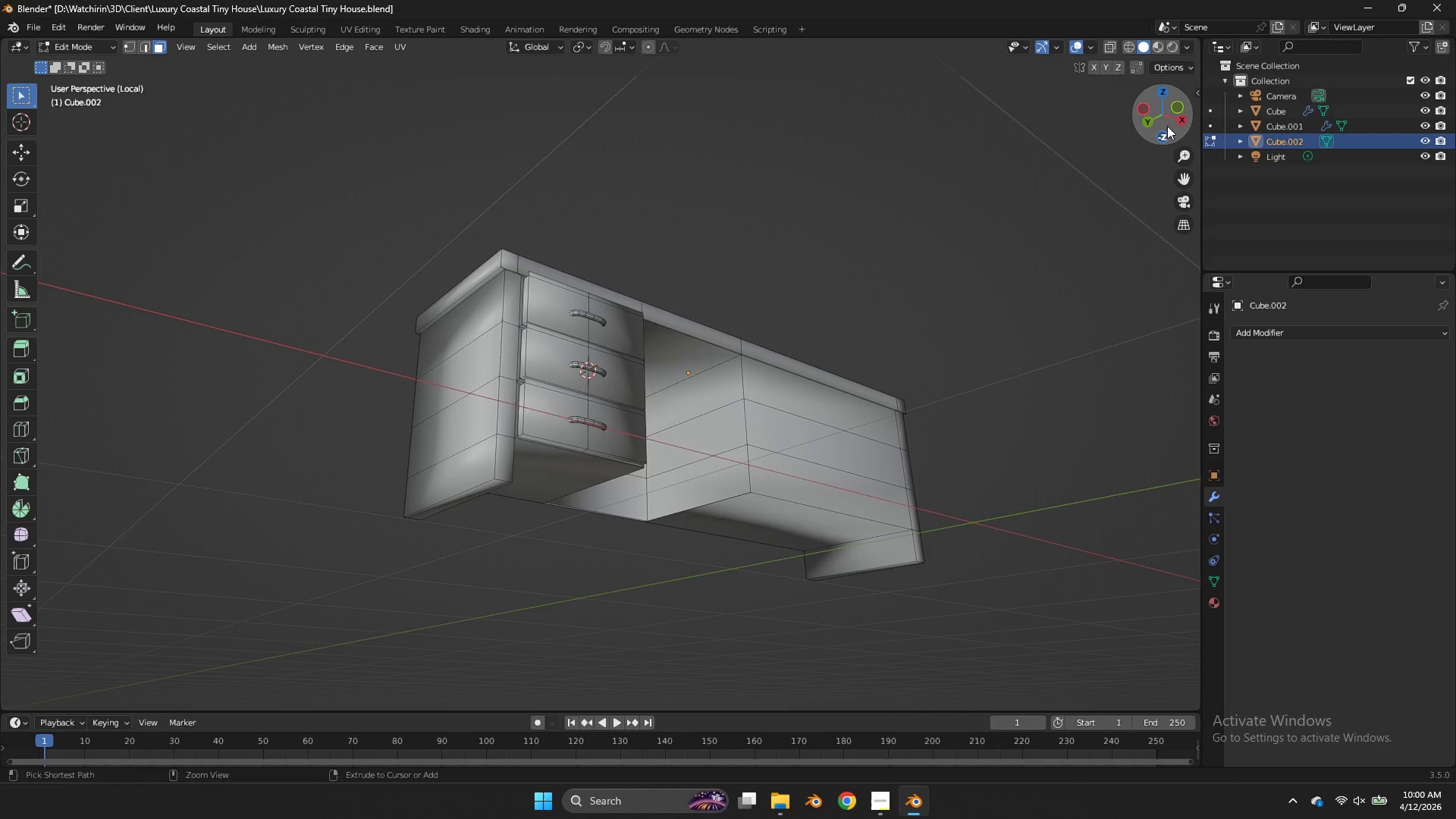 
key(Control+Z)
 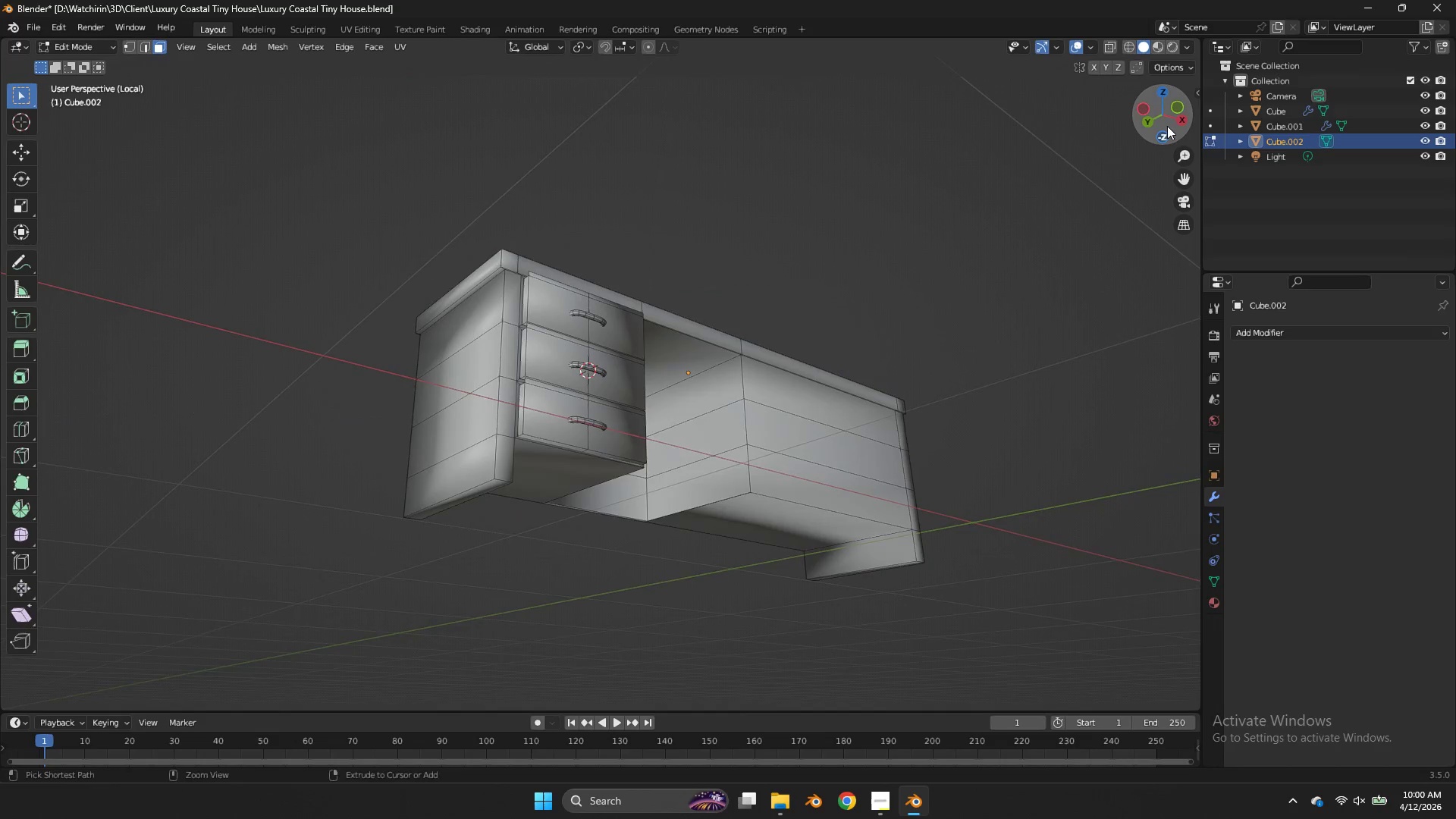 
key(Control+Z)
 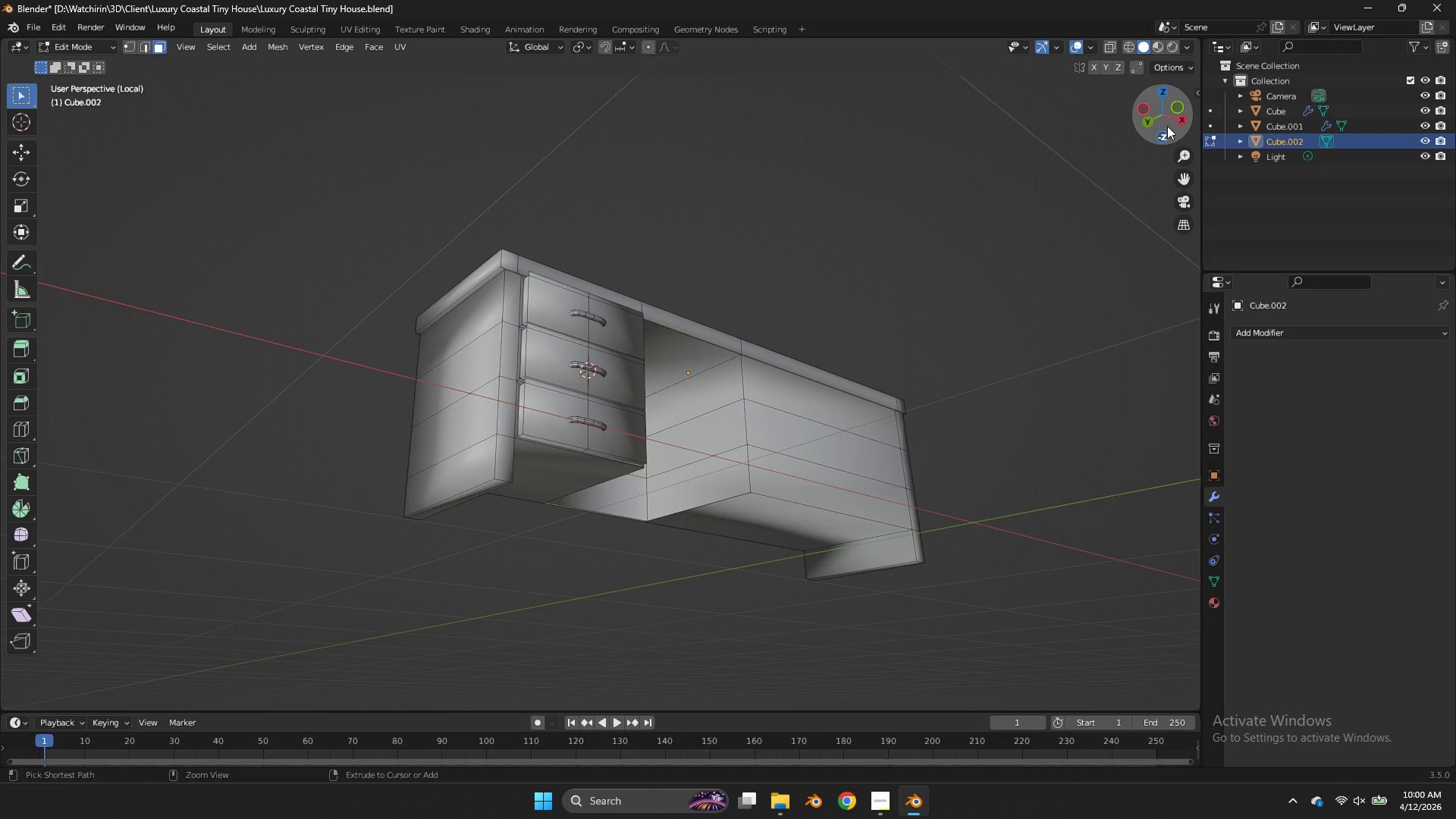 
key(Control+Z)
 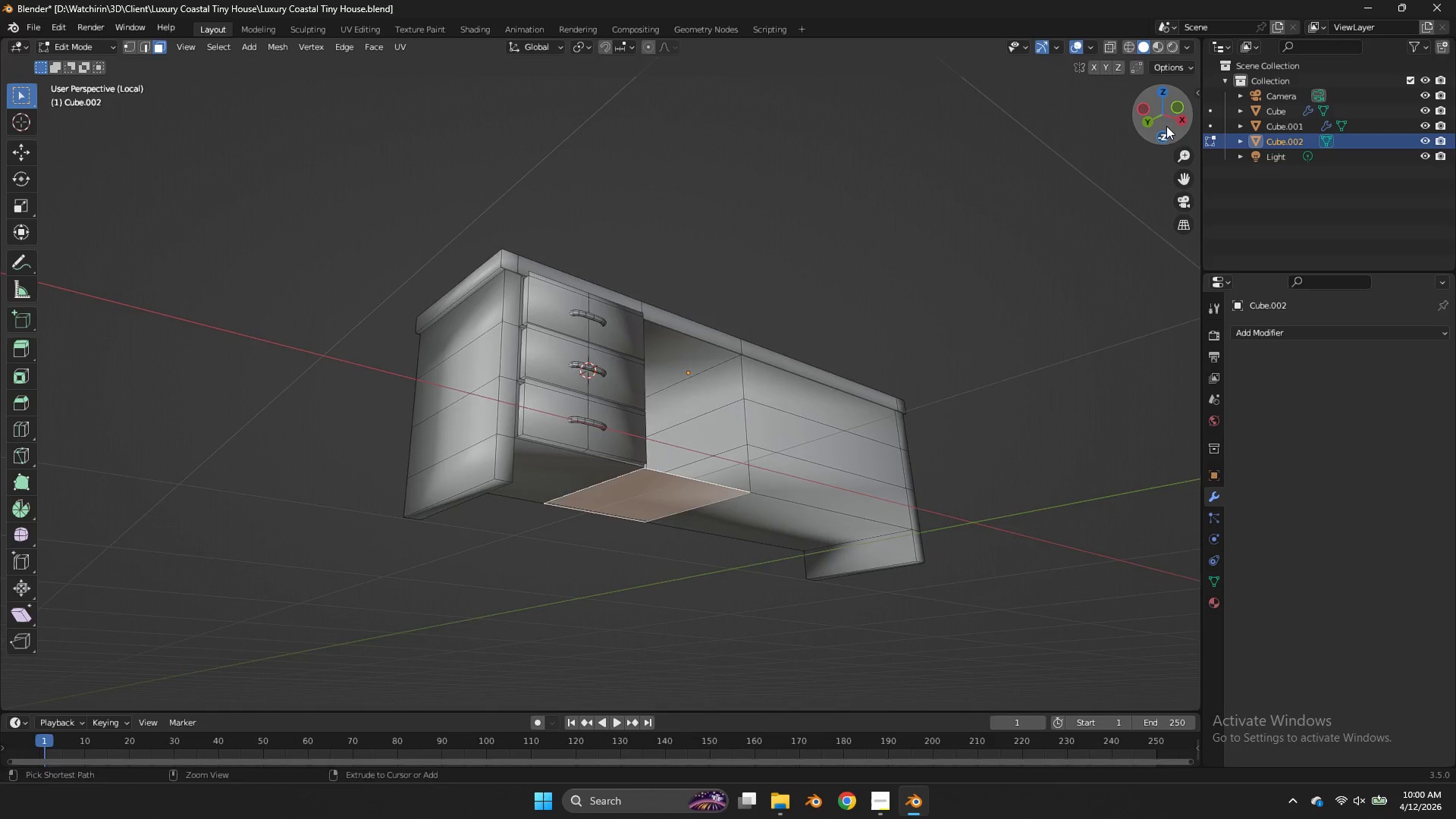 
left_click_drag(start_coordinate=[1166, 126], to_coordinate=[1095, 149])
 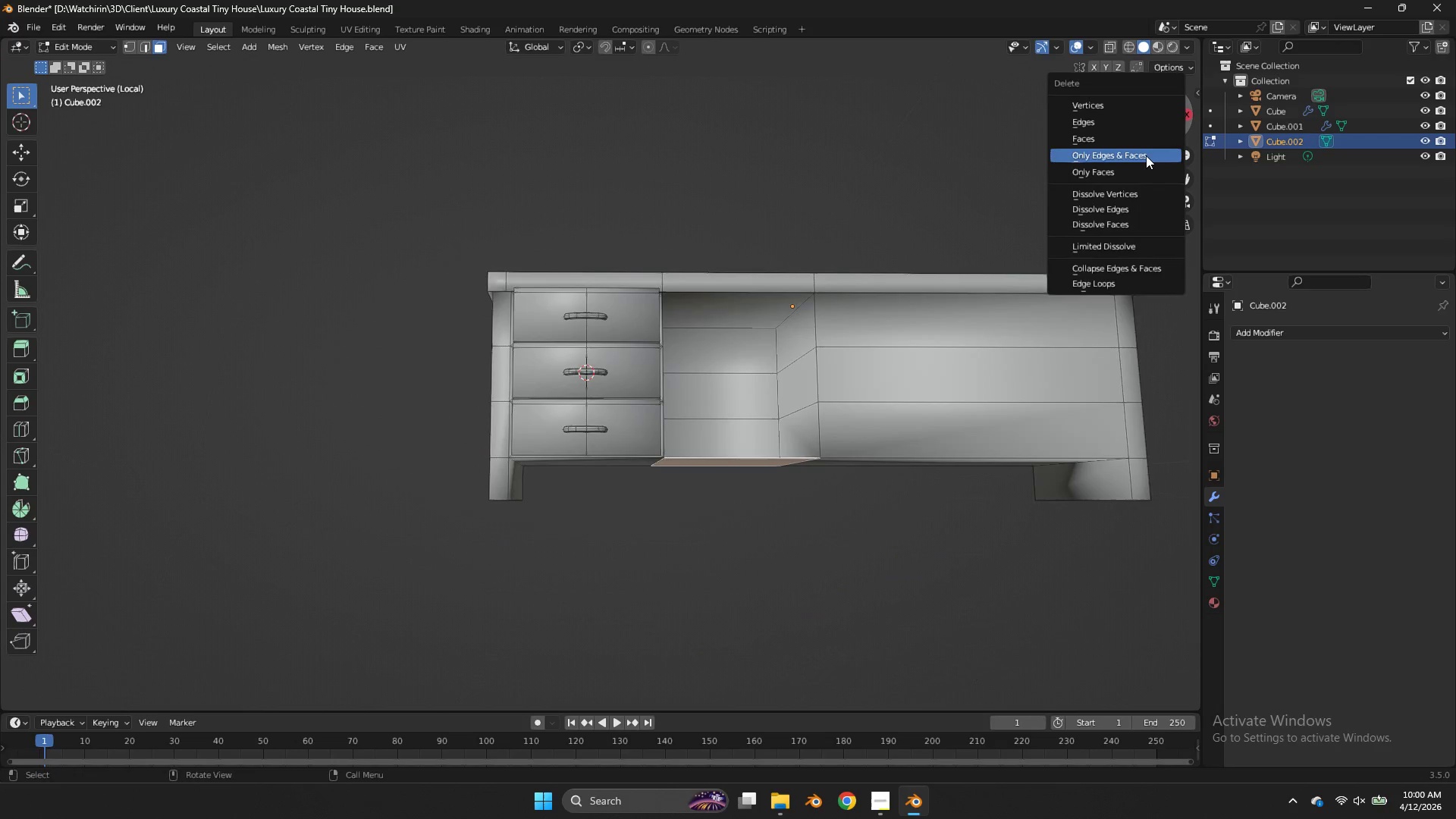 
key(X)
 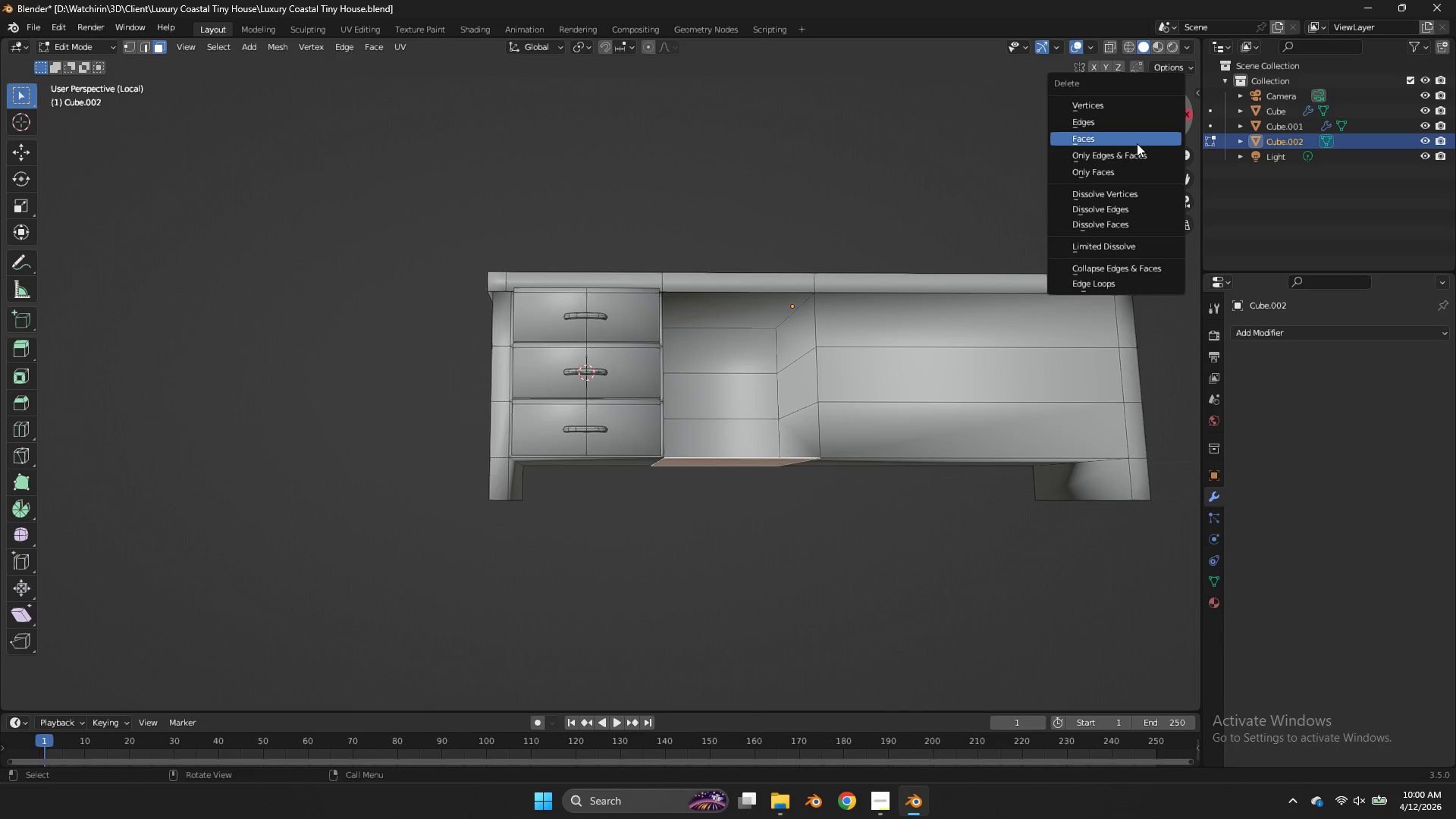 
left_click([1137, 143])
 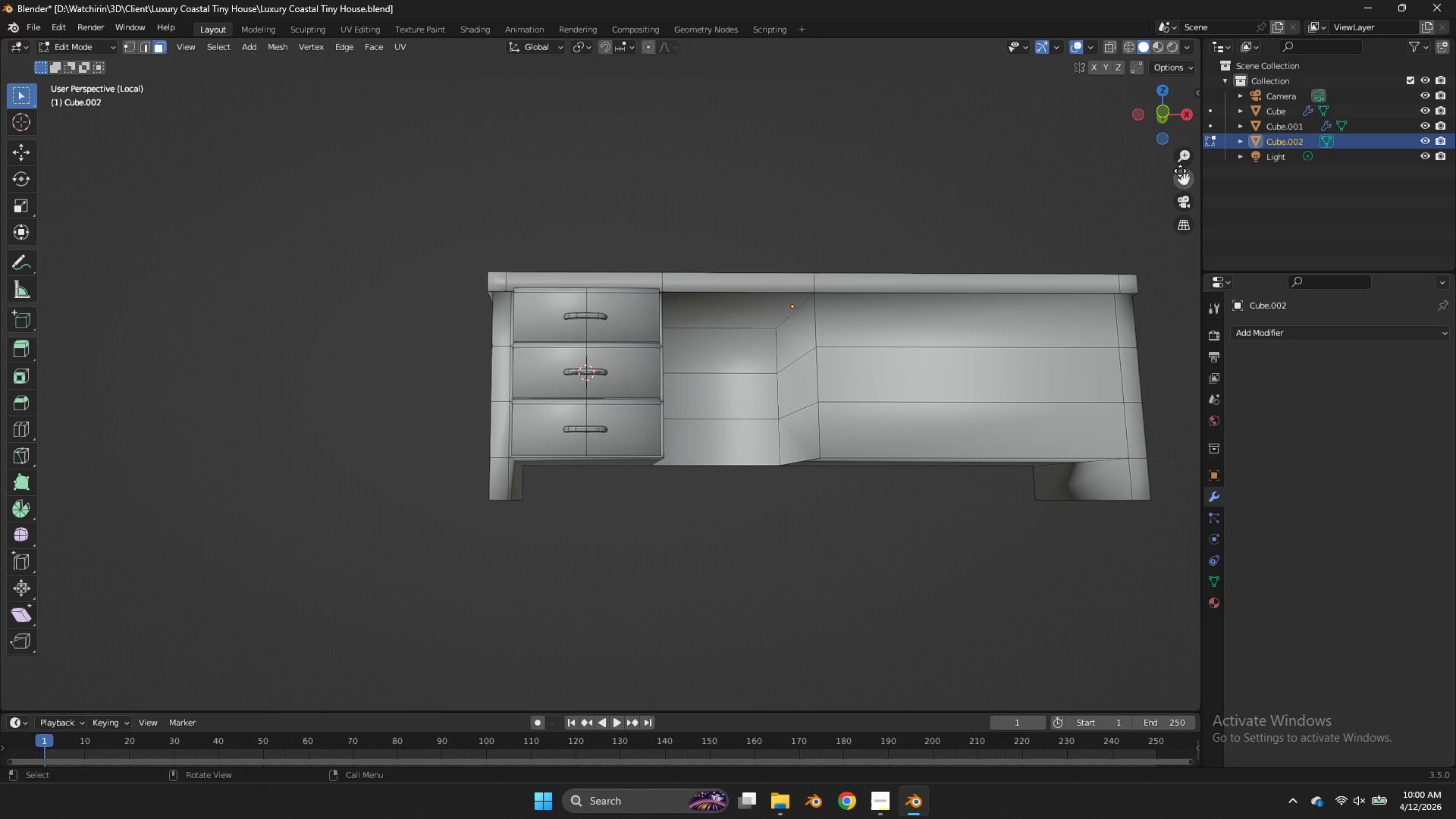 
left_click_drag(start_coordinate=[1180, 171], to_coordinate=[1133, 705])
 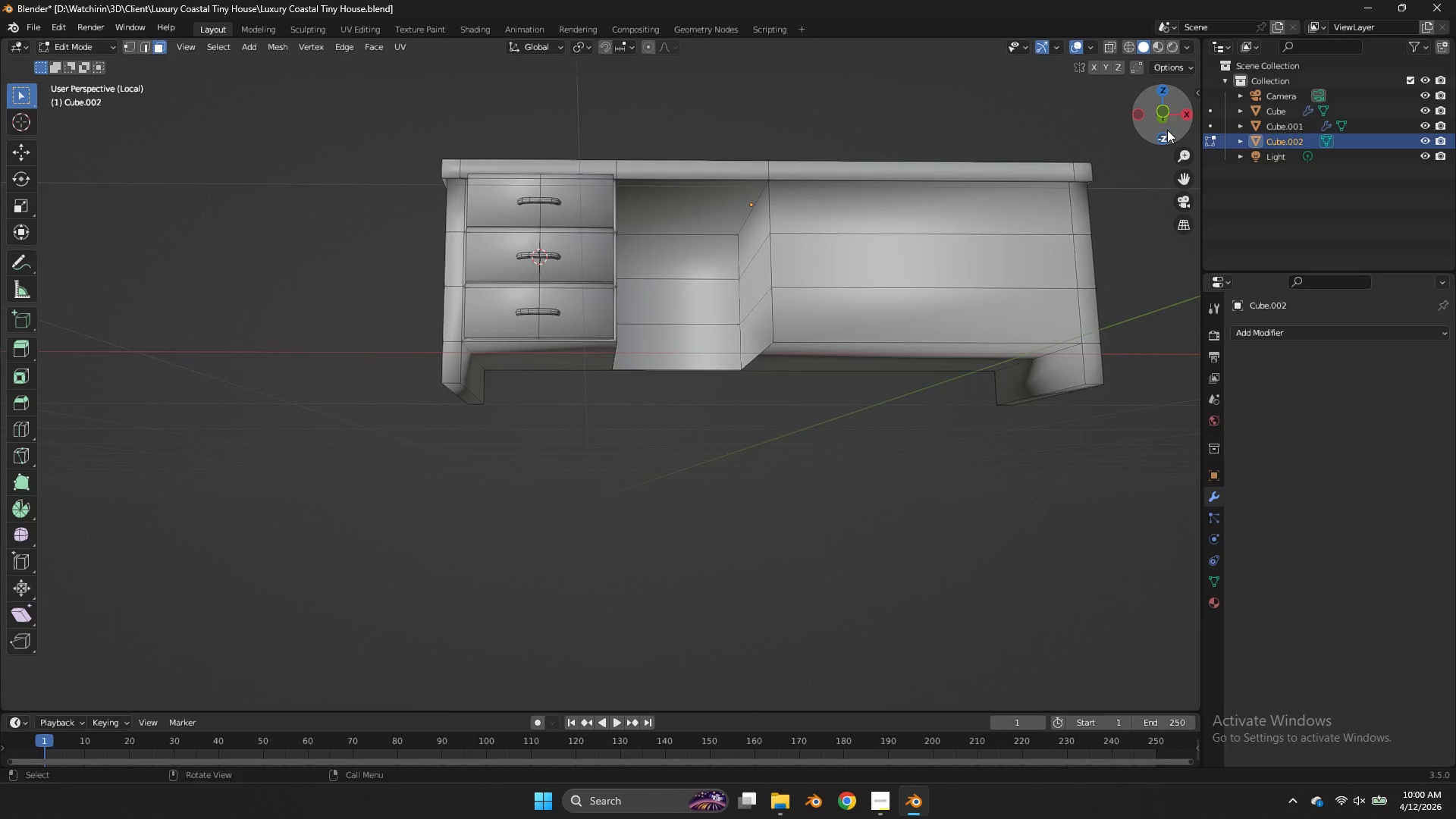 
left_click_drag(start_coordinate=[1167, 131], to_coordinate=[1160, 83])
 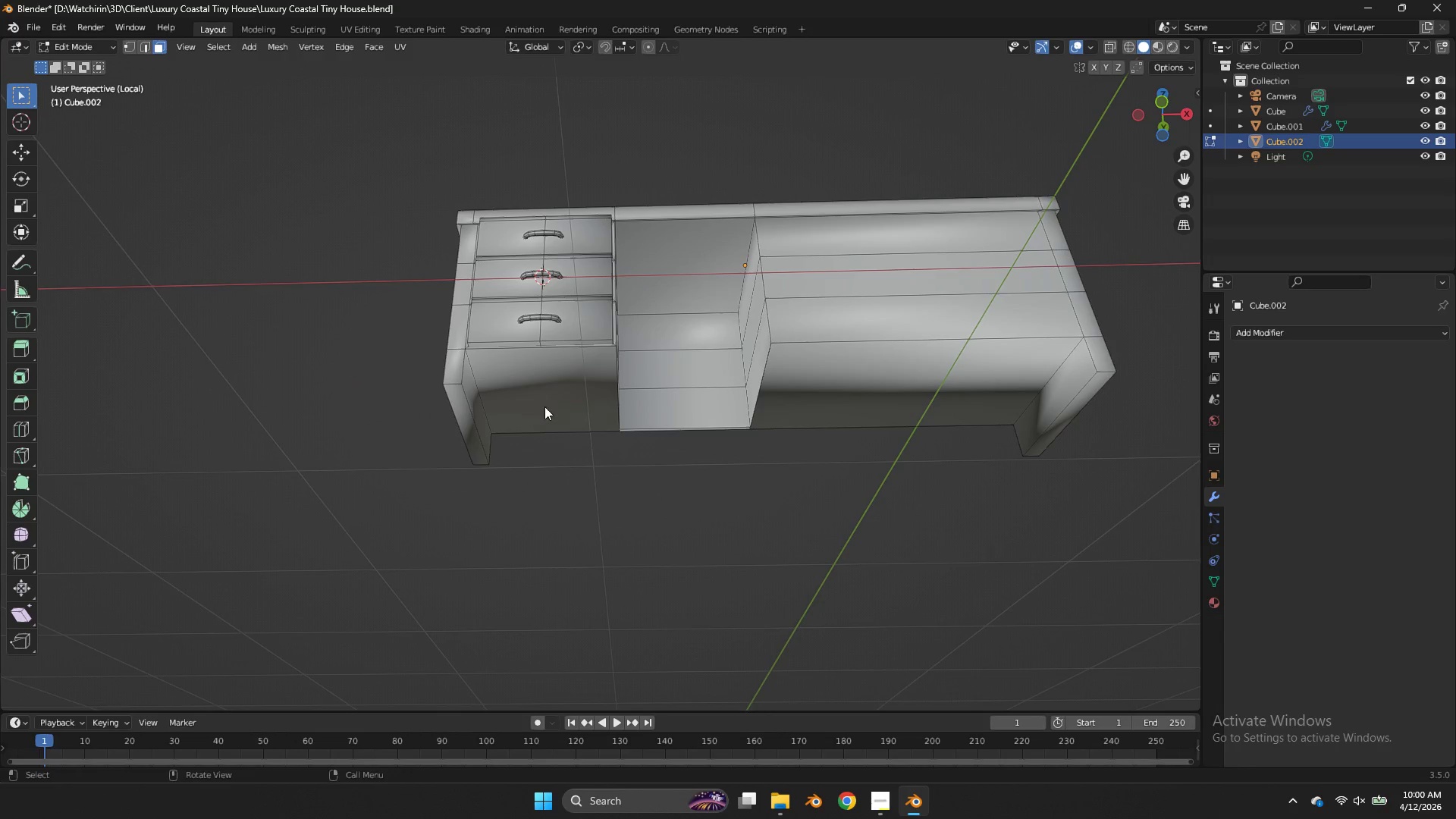 
left_click([544, 406])
 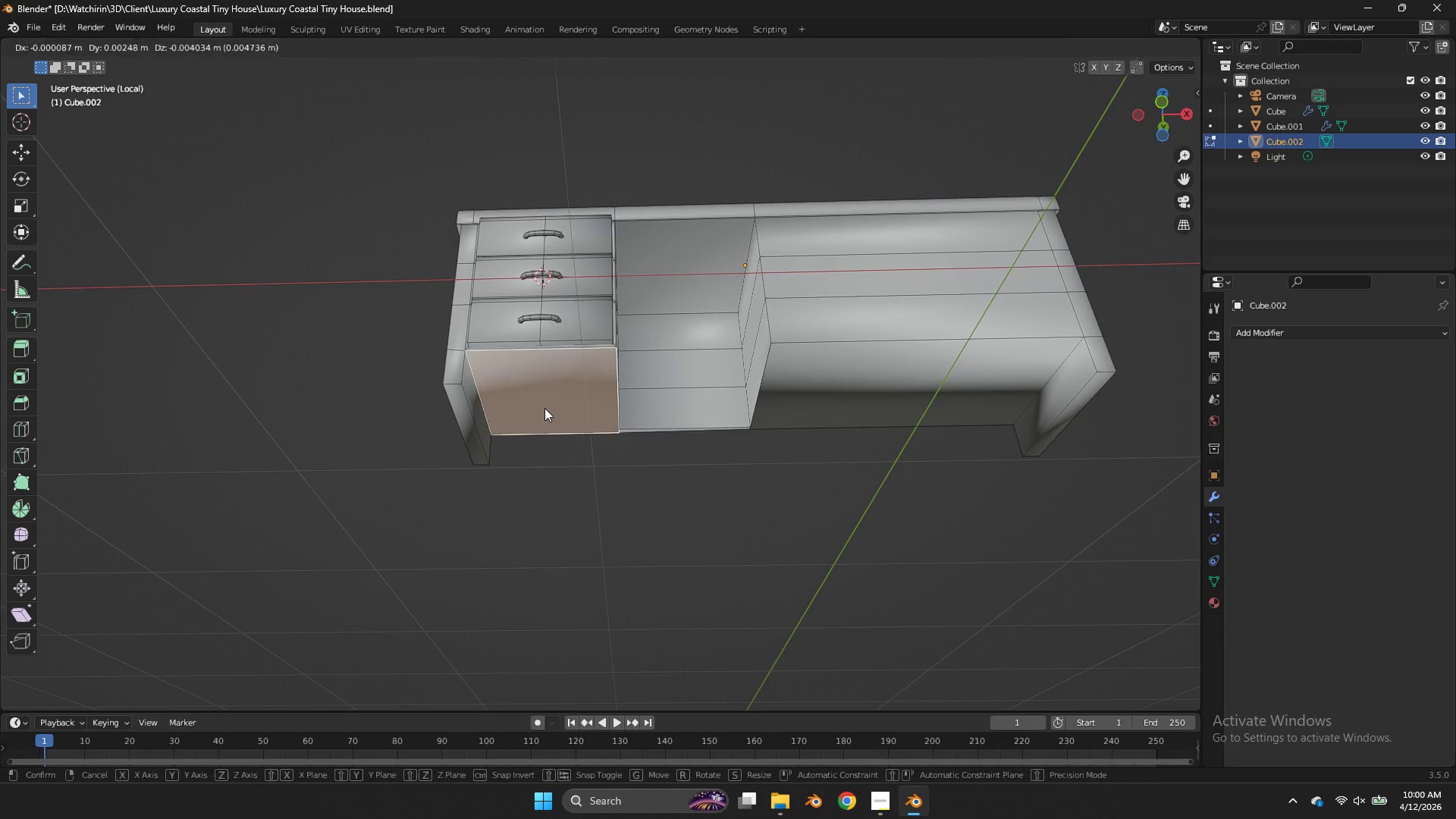 
key(G)
 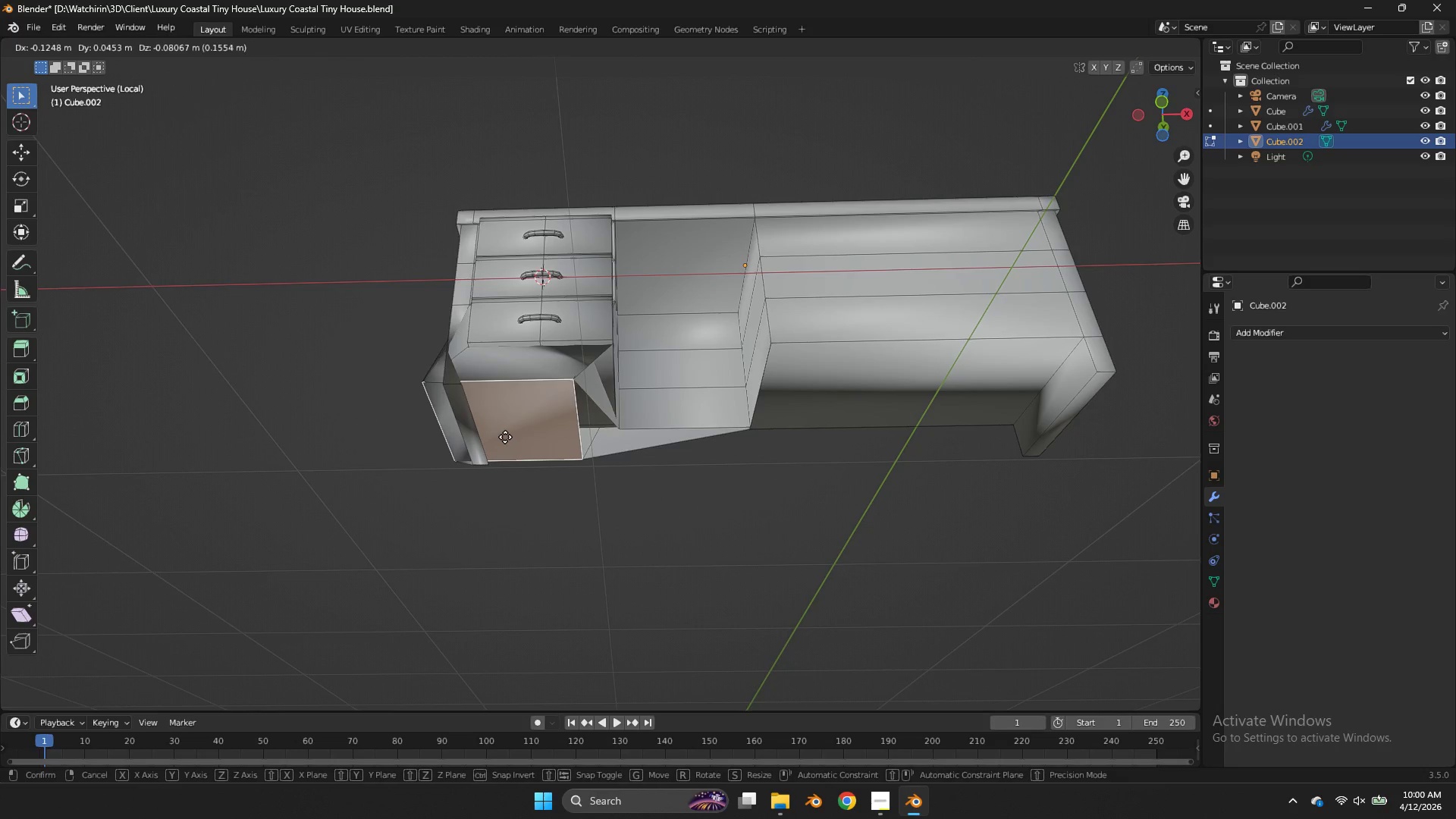 
right_click([505, 438])
 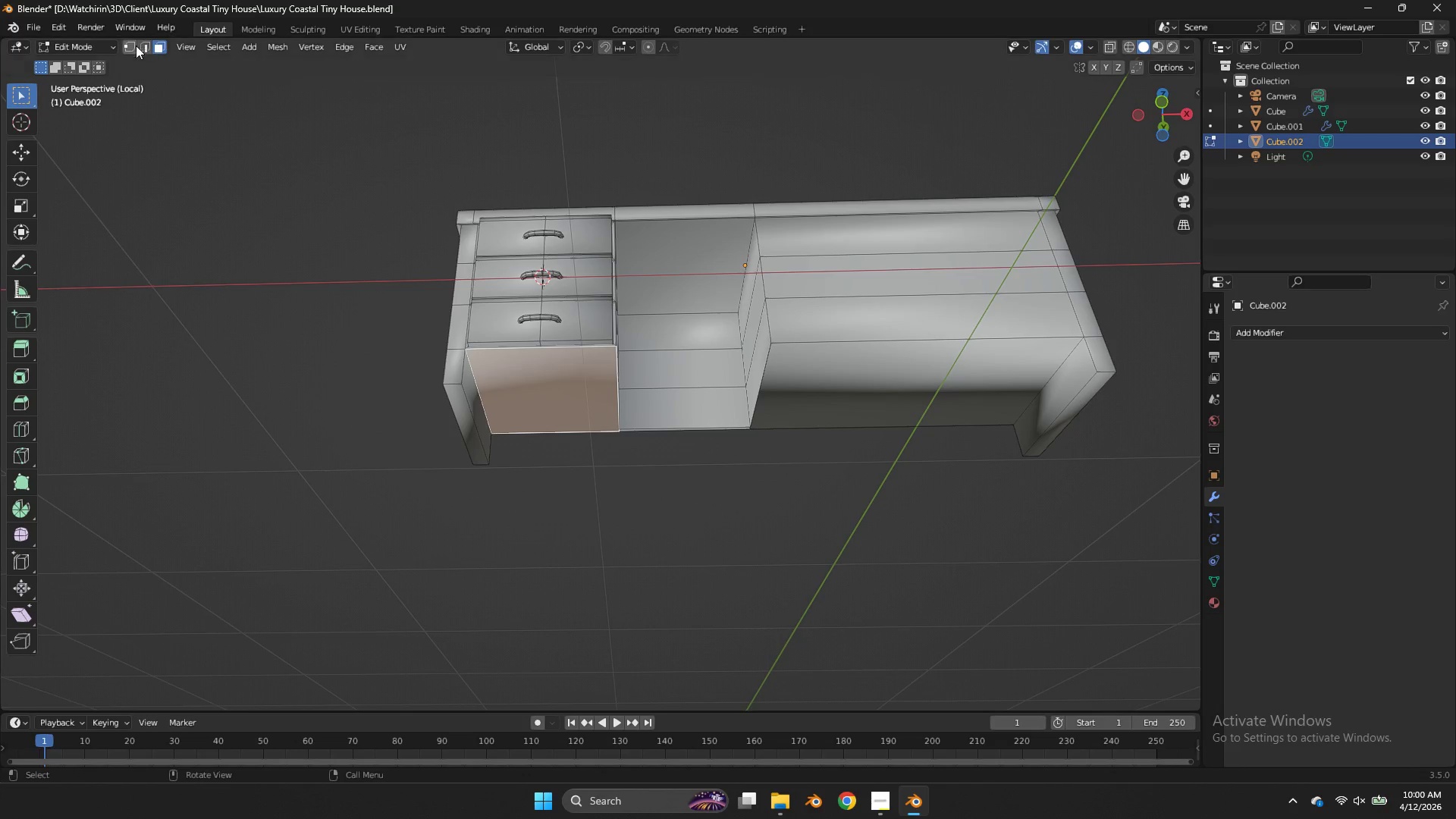 
left_click([131, 49])
 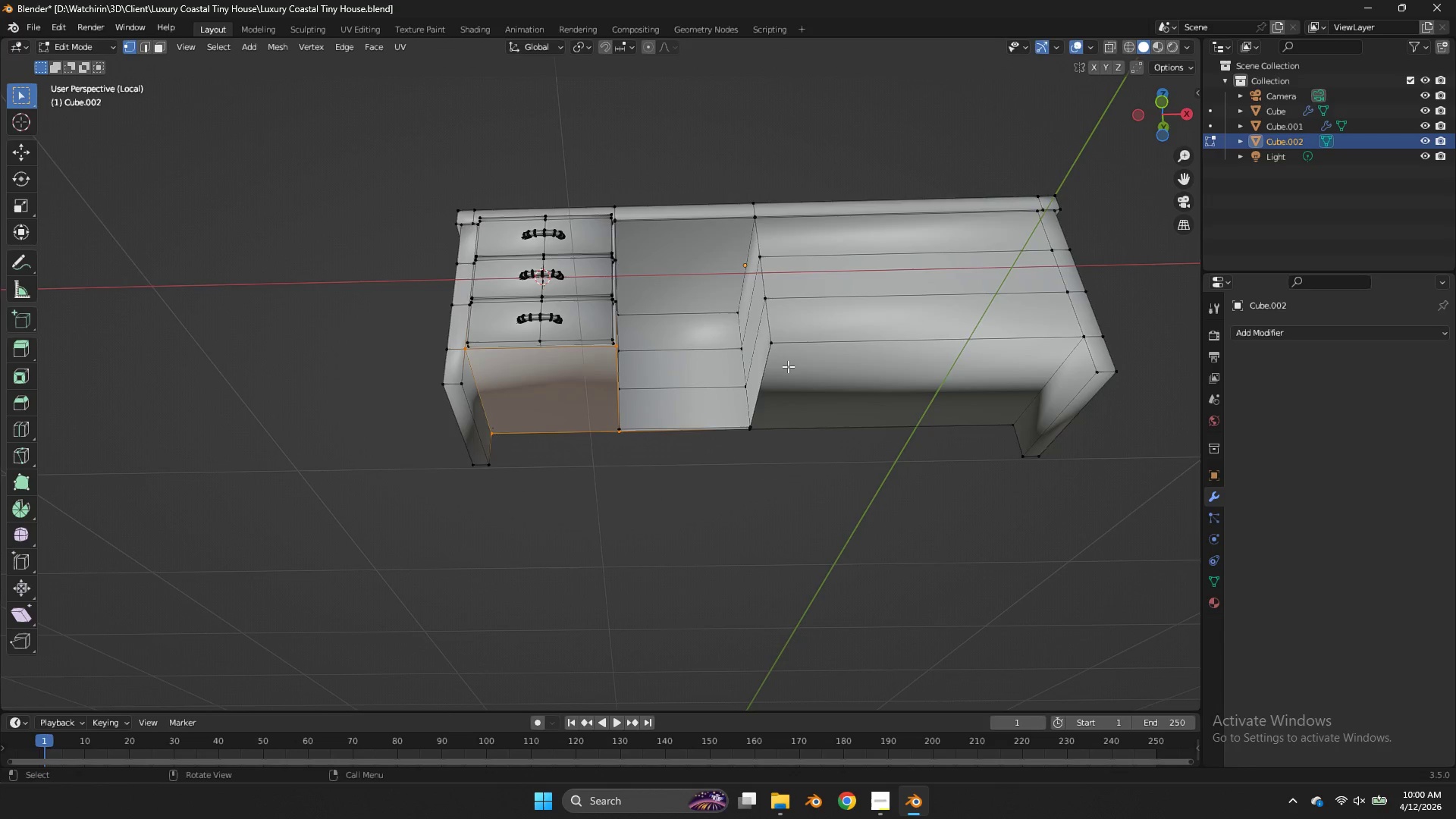 
type(am)
 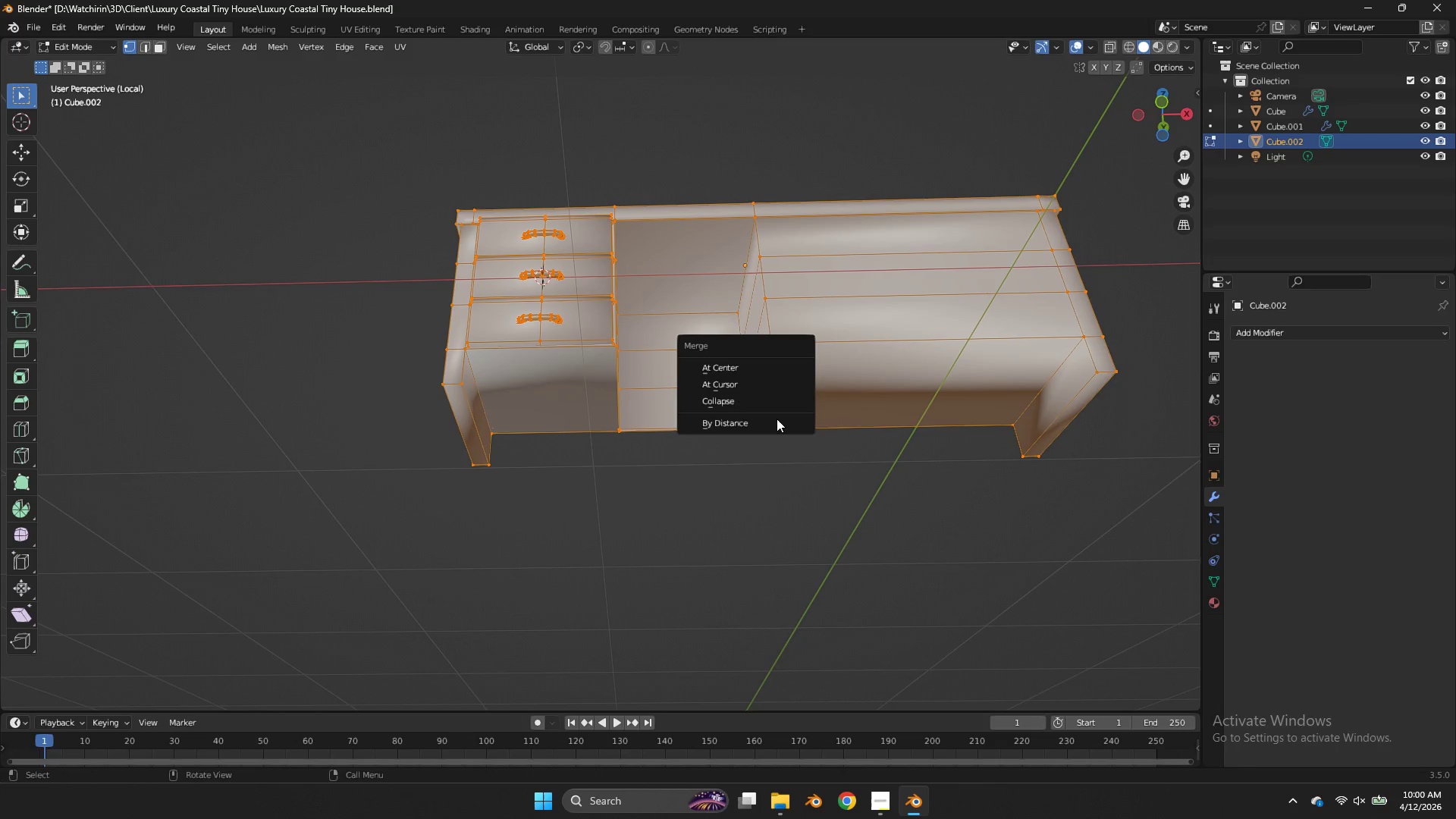 
left_click([774, 425])
 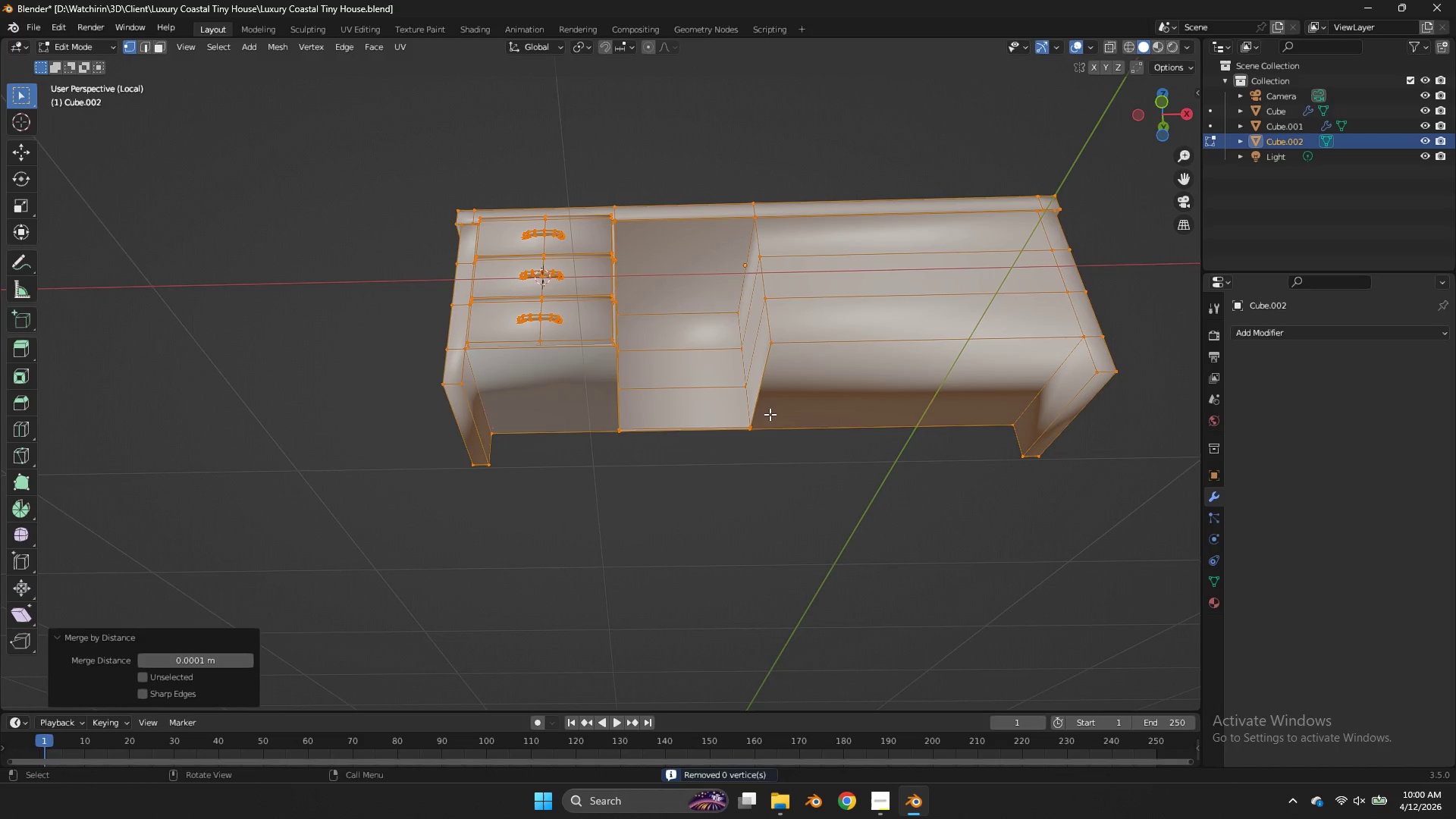 
key(Tab)
 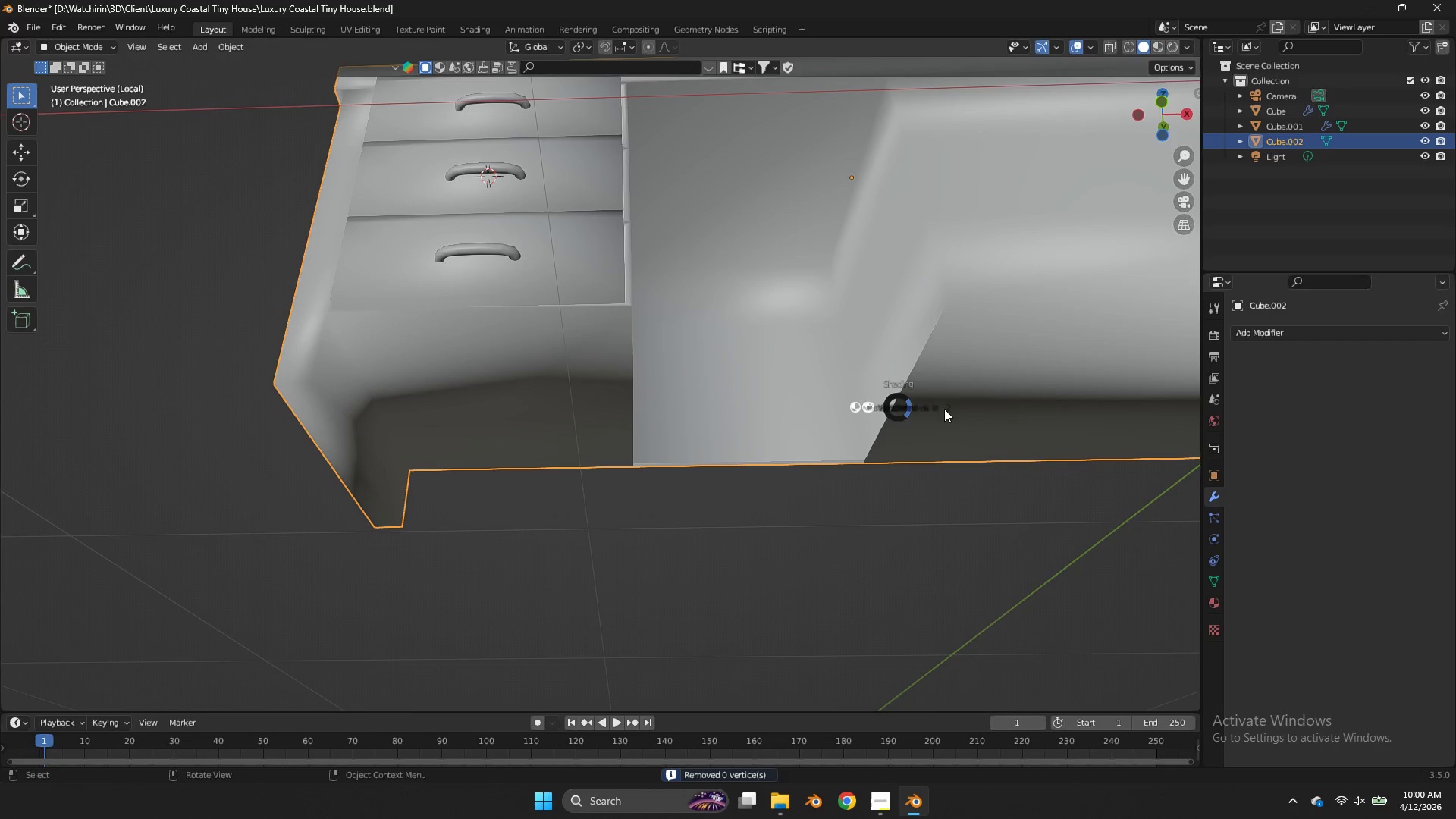 
scroll: coordinate [792, 403], scroll_direction: up, amount: 4.0
 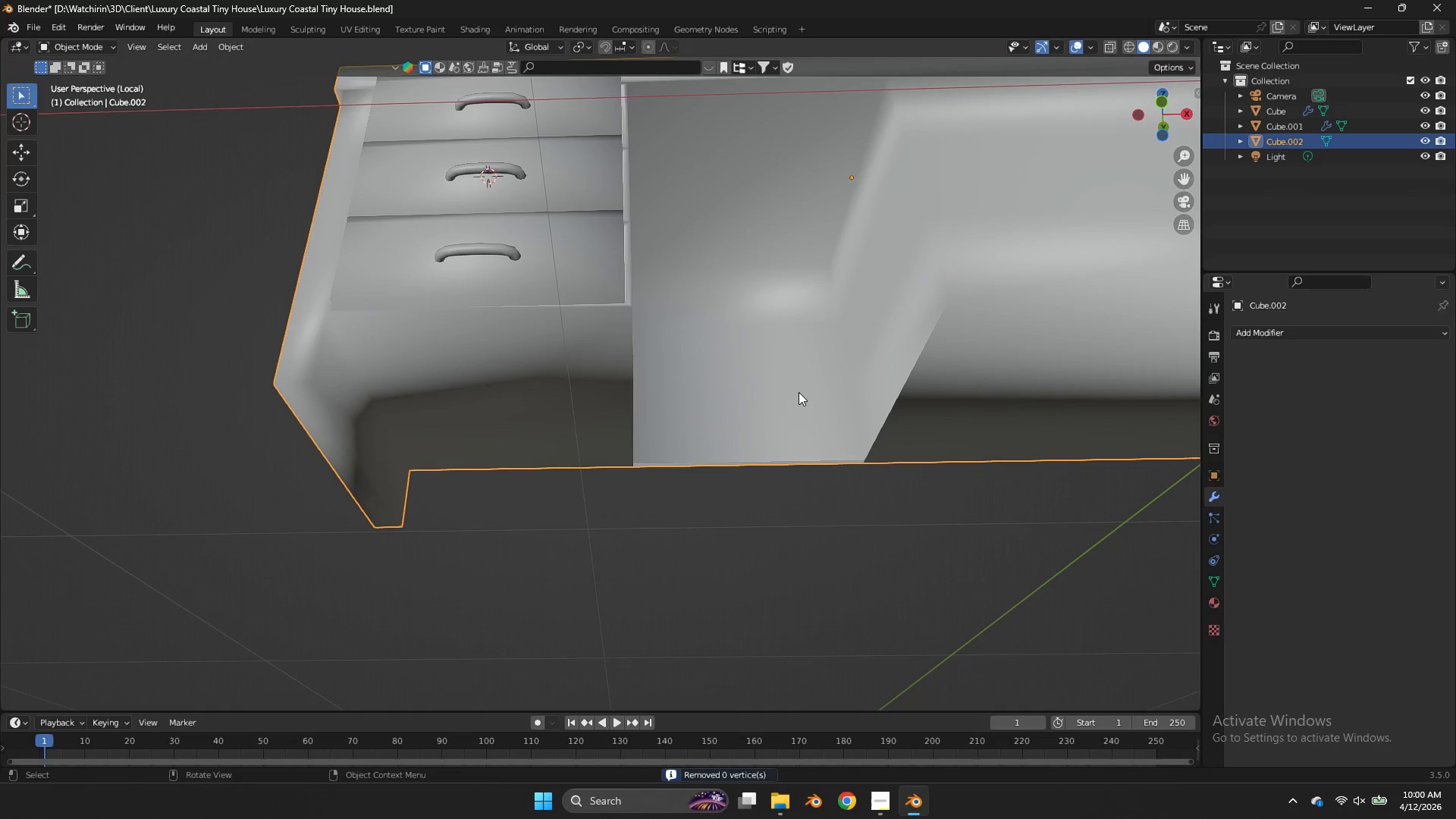 
key(Z)
 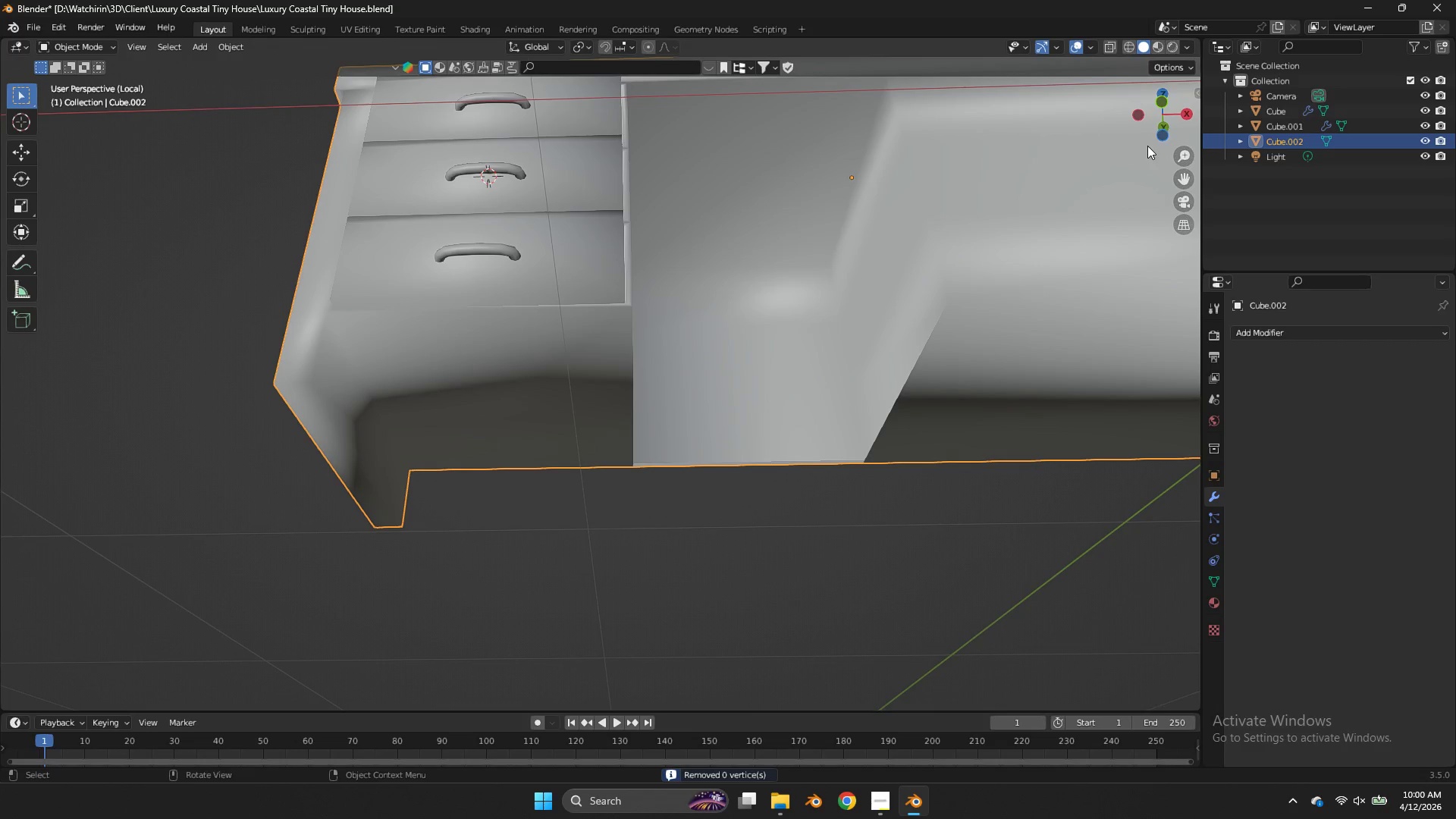 
left_click_drag(start_coordinate=[1156, 118], to_coordinate=[310, 186])
 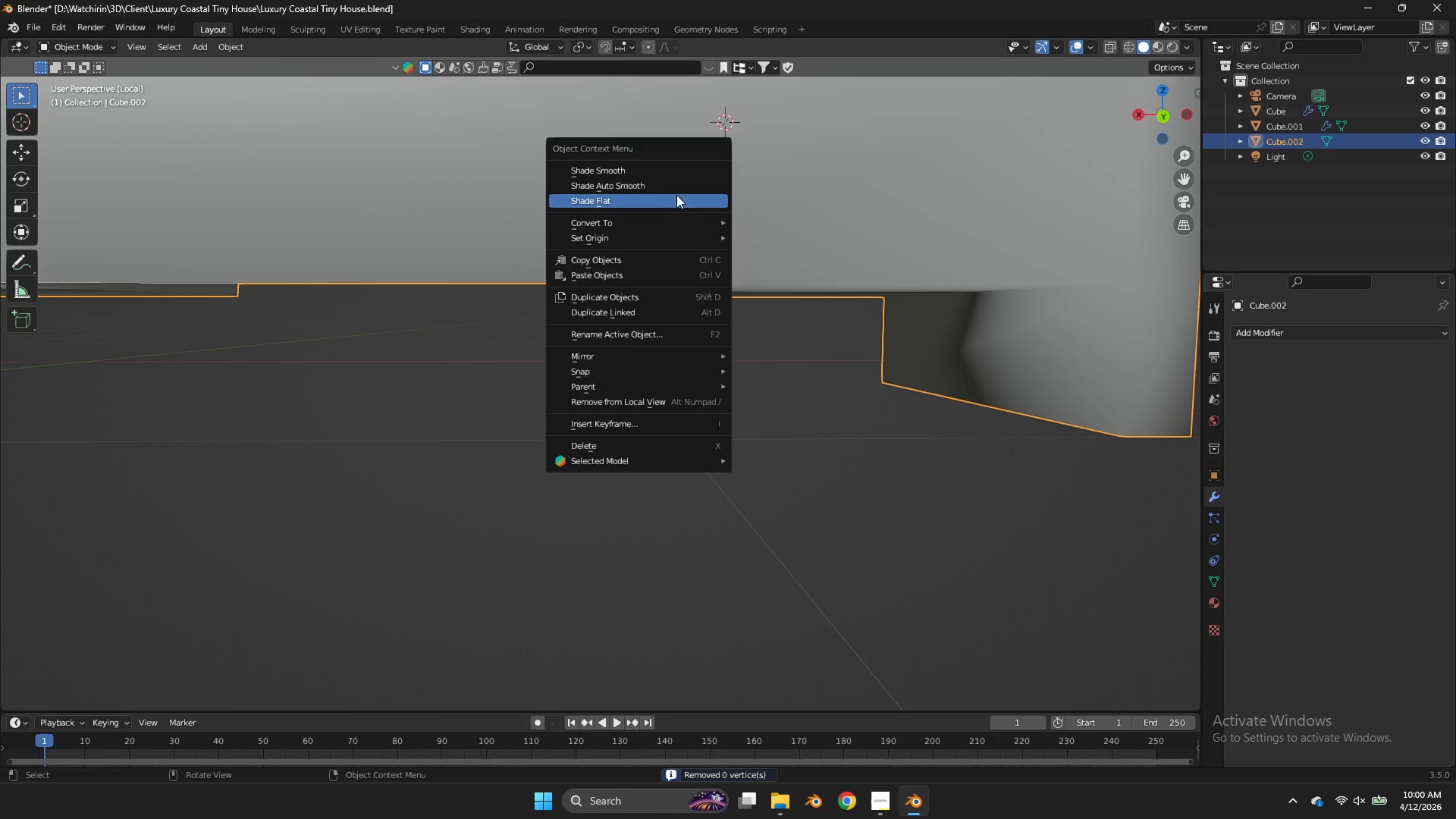 
left_click([676, 201])
 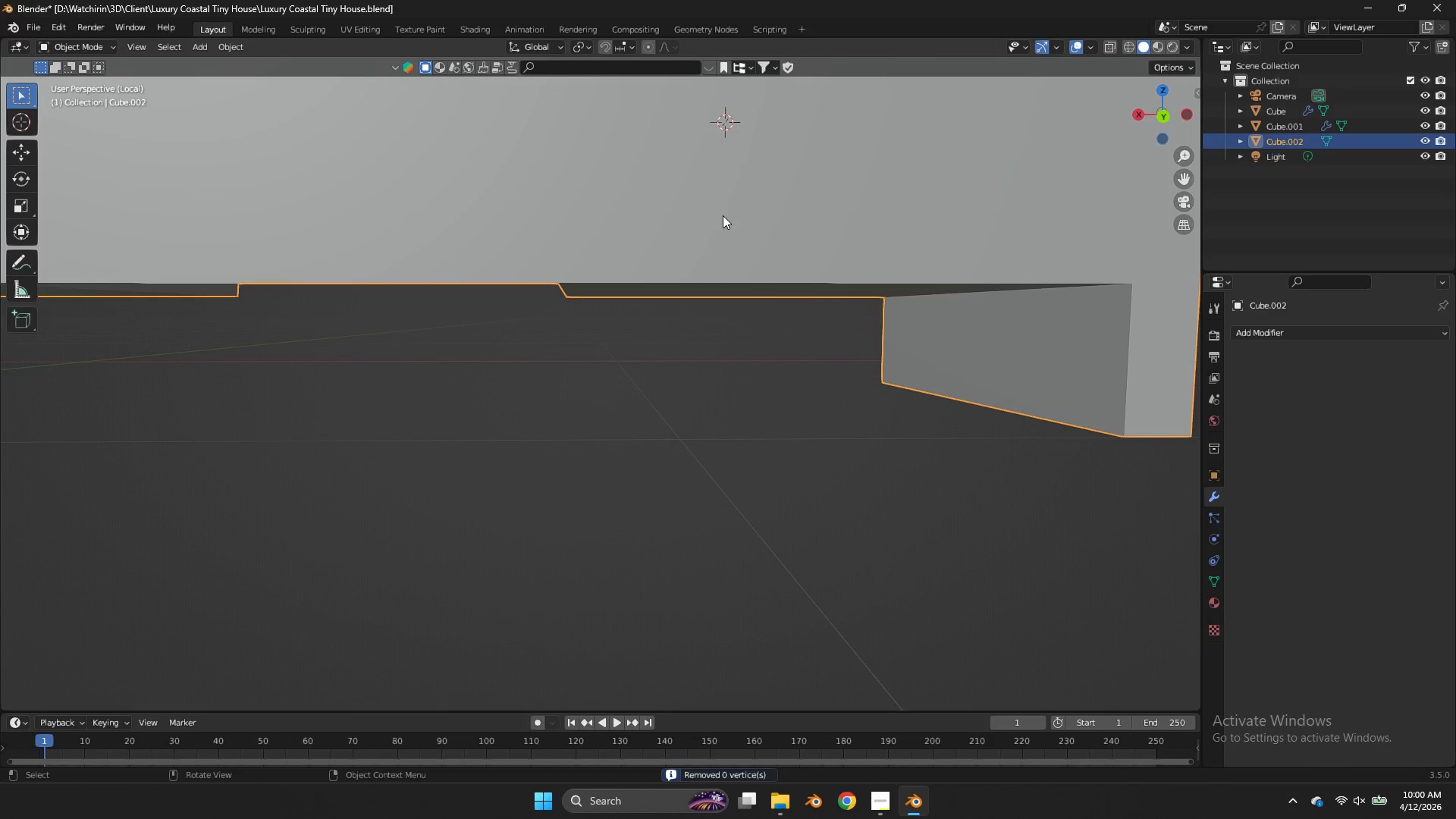 
scroll: coordinate [729, 219], scroll_direction: down, amount: 3.0
 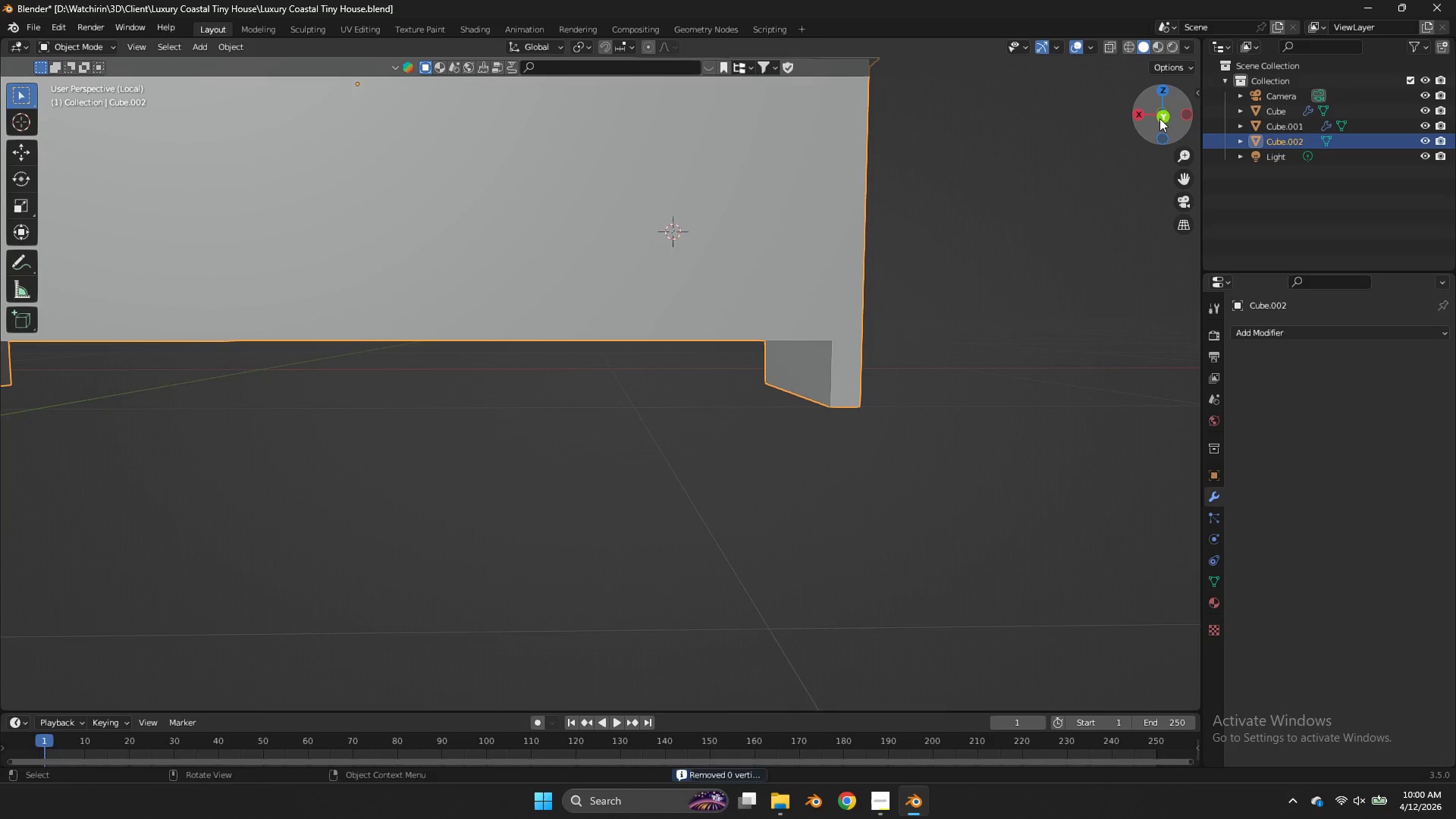 
left_click_drag(start_coordinate=[1163, 107], to_coordinate=[1185, 693])
 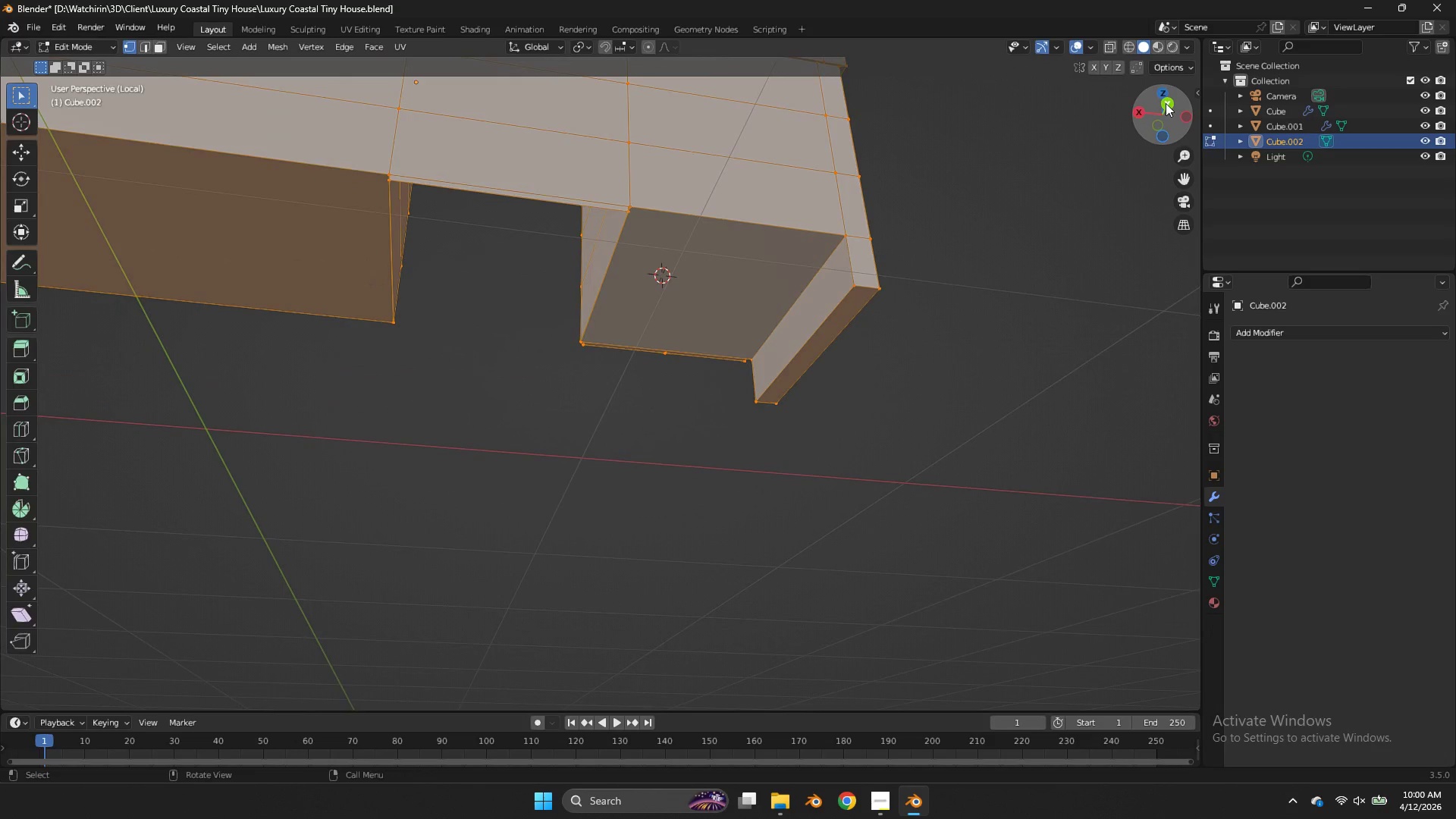 
key(Tab)
 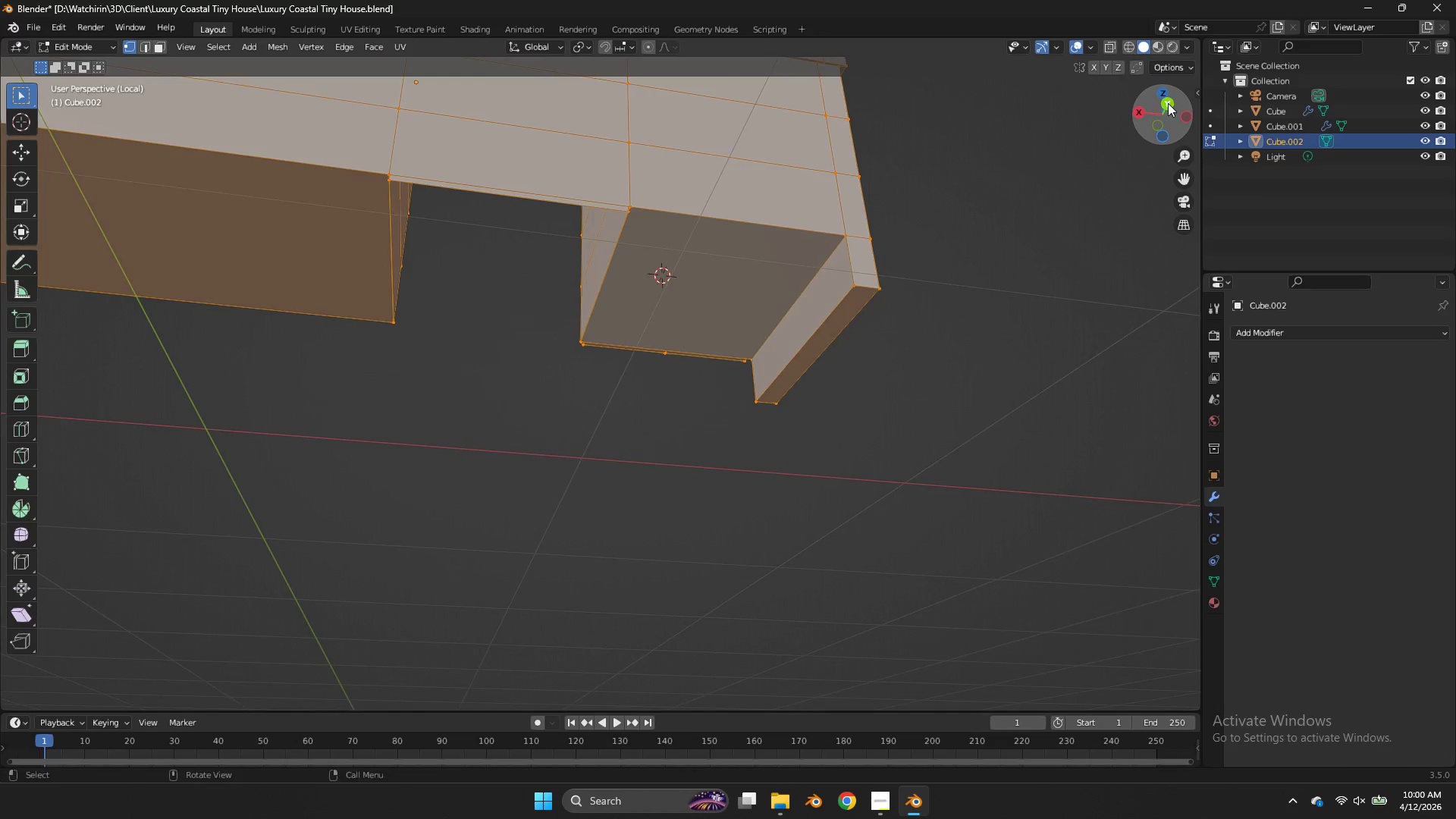 
left_click_drag(start_coordinate=[1166, 103], to_coordinate=[73, 116])
 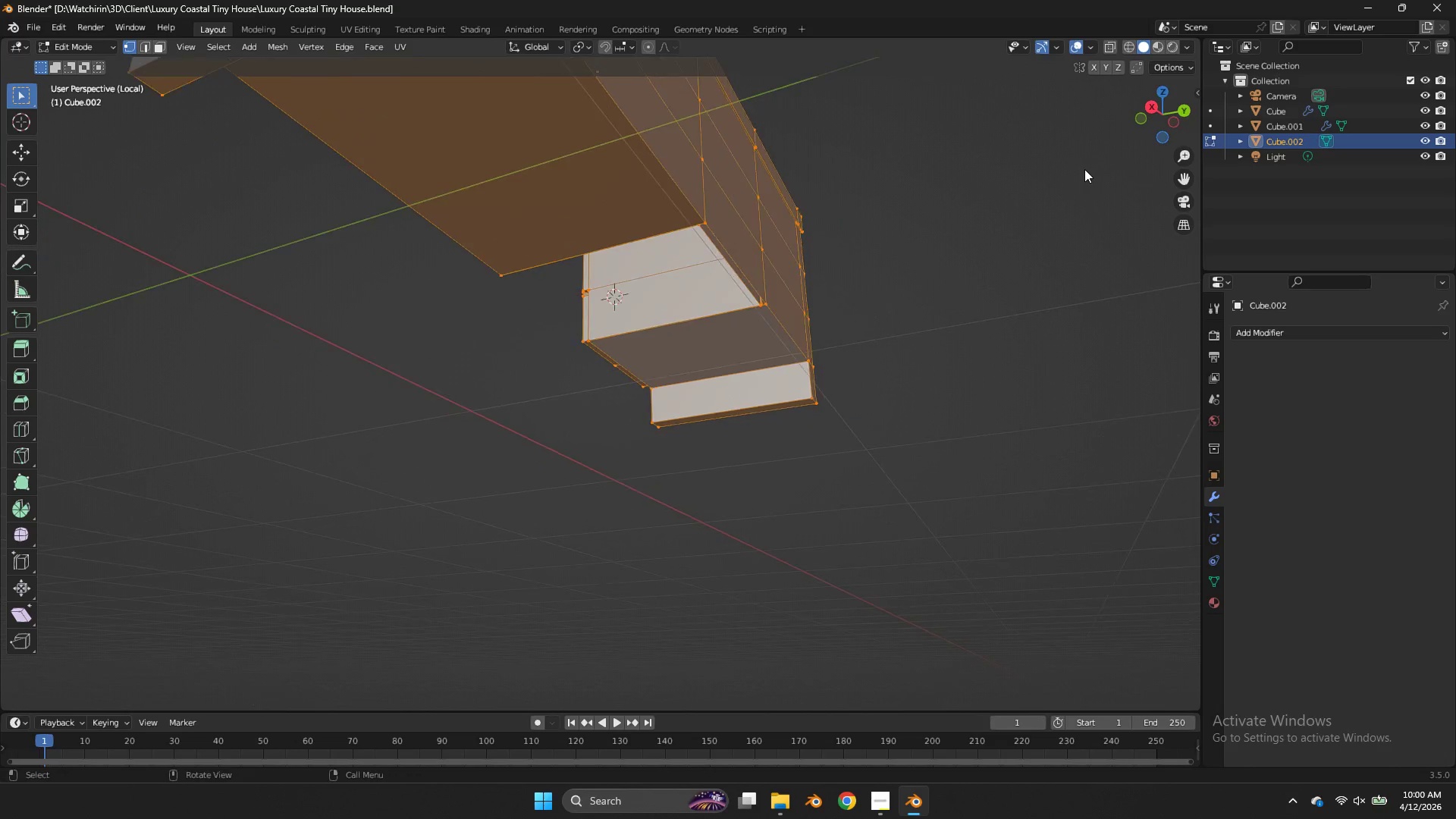 
scroll: coordinate [1084, 169], scroll_direction: down, amount: 1.0
 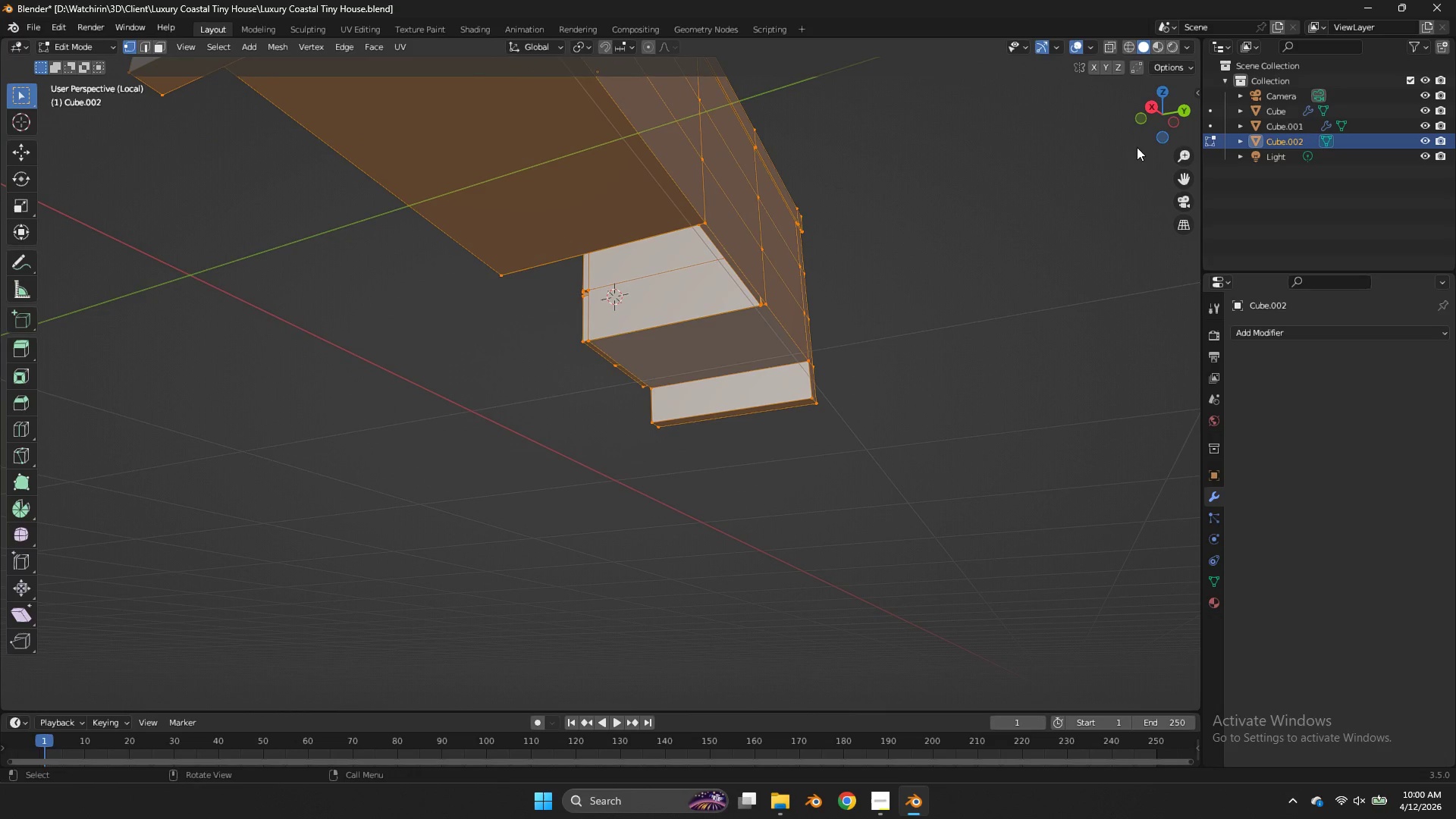 
left_click_drag(start_coordinate=[1137, 147], to_coordinate=[1188, 129])
 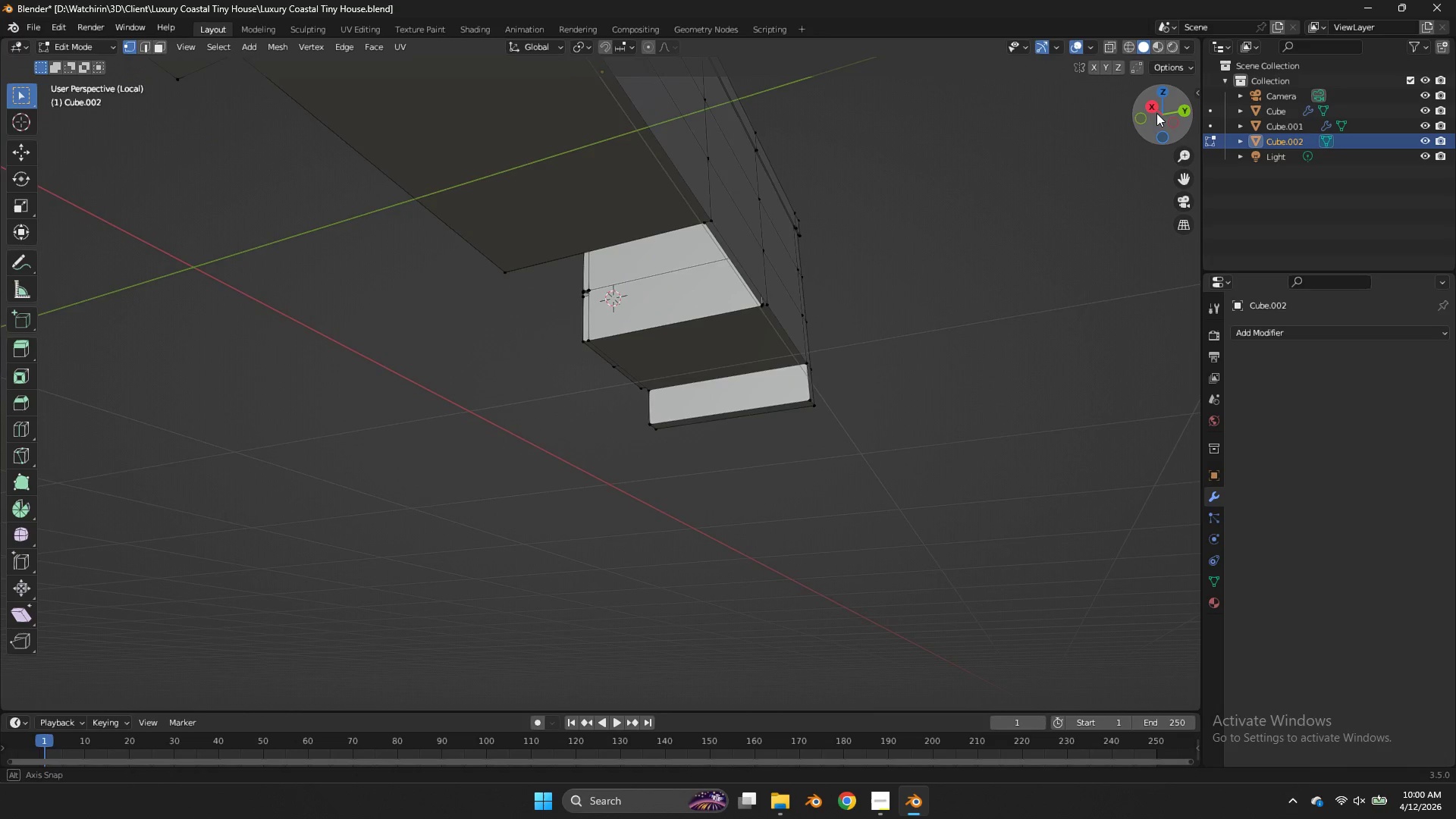 
left_click_drag(start_coordinate=[1151, 115], to_coordinate=[1155, 99])
 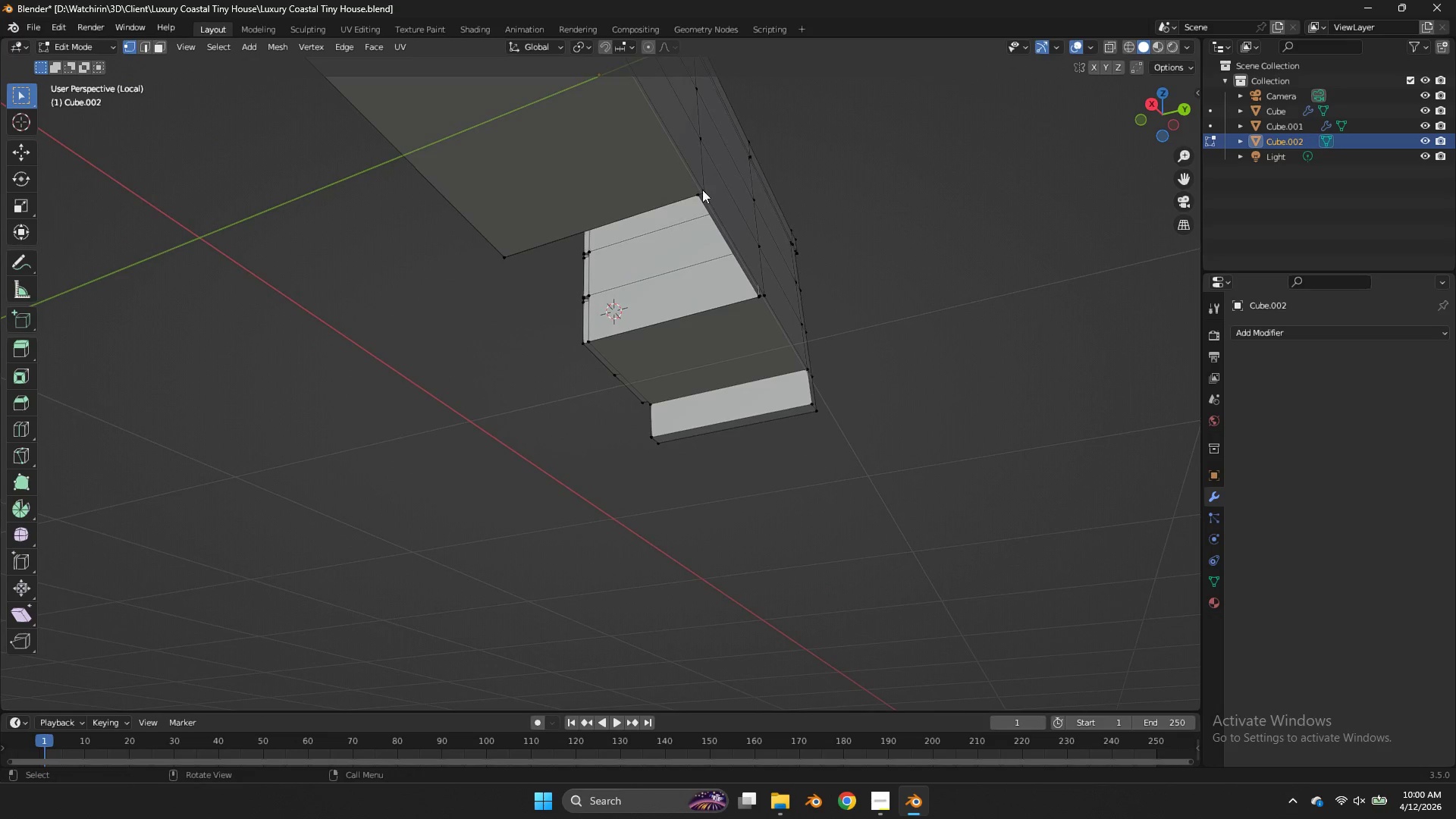 
hold_key(key=AltLeft, duration=1.03)
left_click([702, 196])
 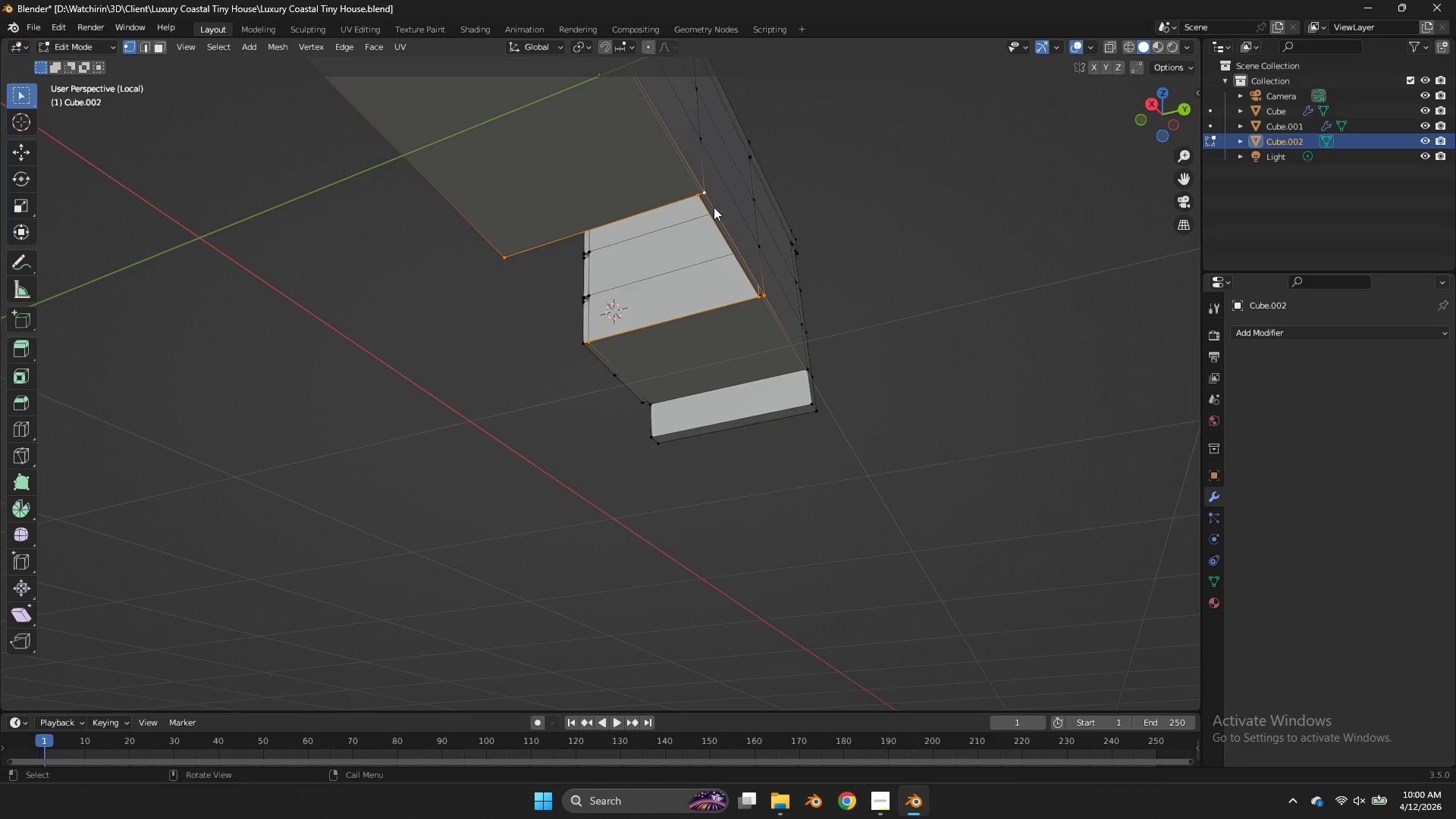 
key(F)
 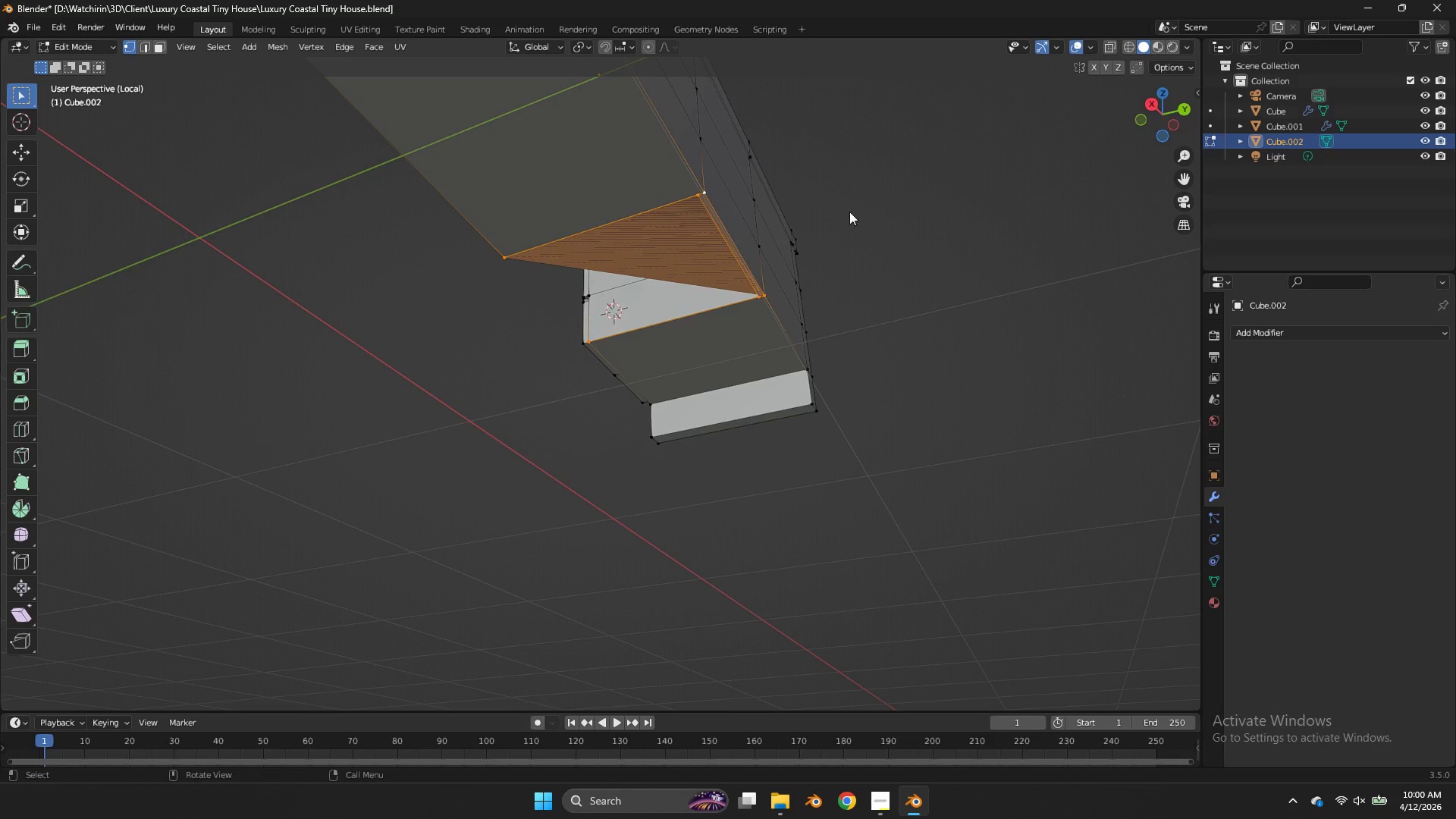 
key(Control+Z)
 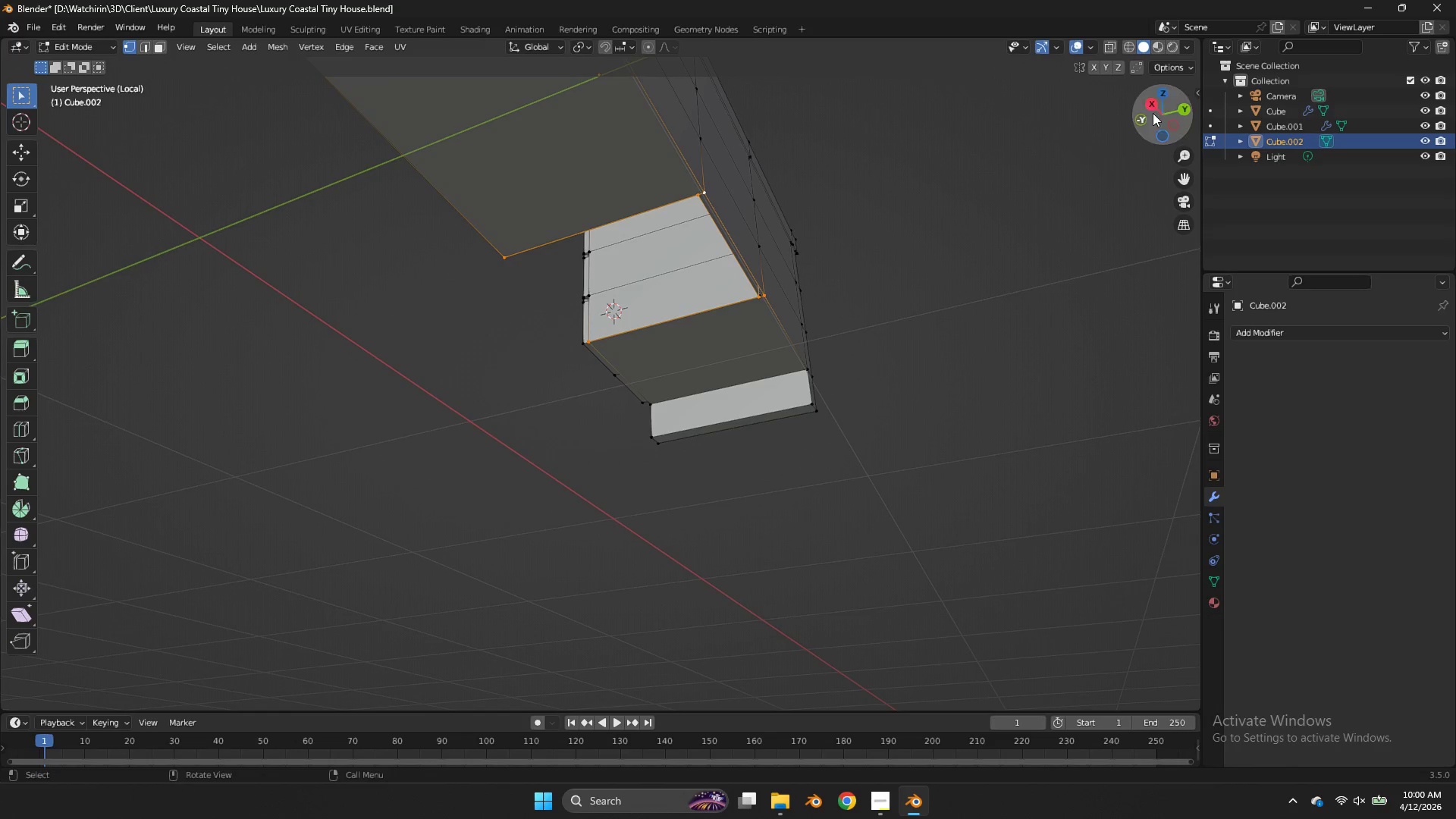 
left_click_drag(start_coordinate=[1158, 110], to_coordinate=[126, 151])
 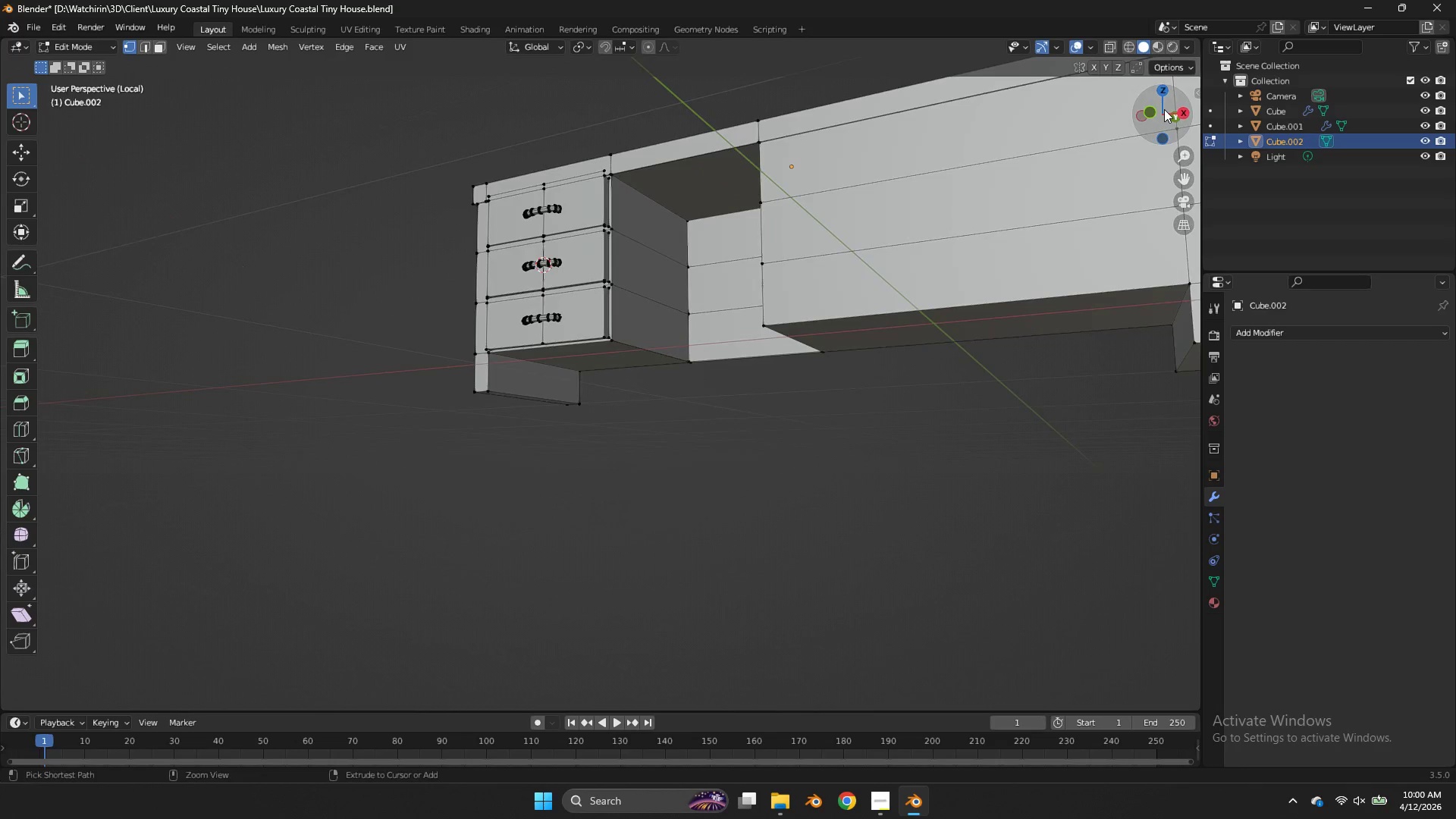 
key(Control+Z)
 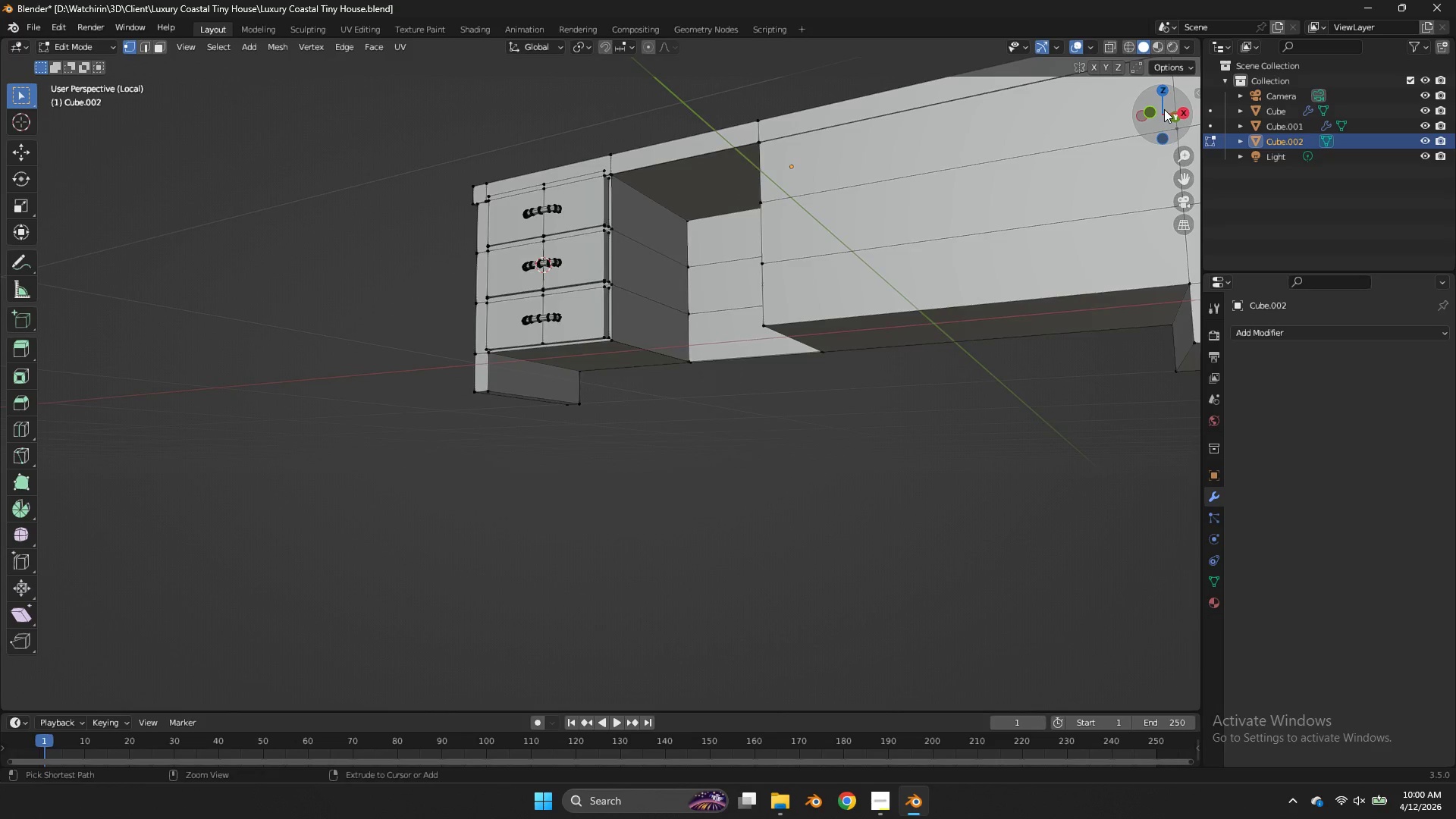 
key(Control+Z)
 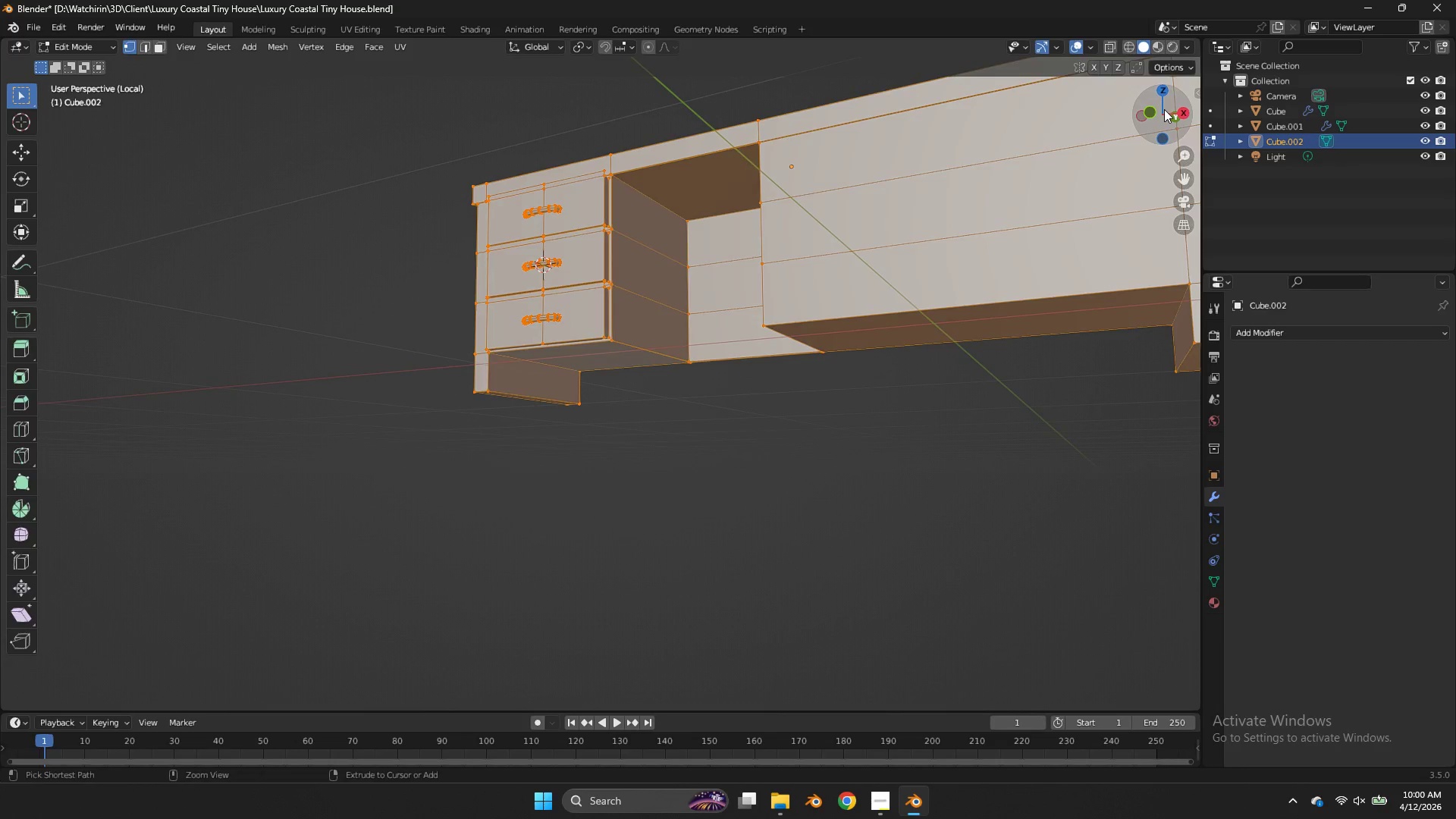 
key(Control+Z)
 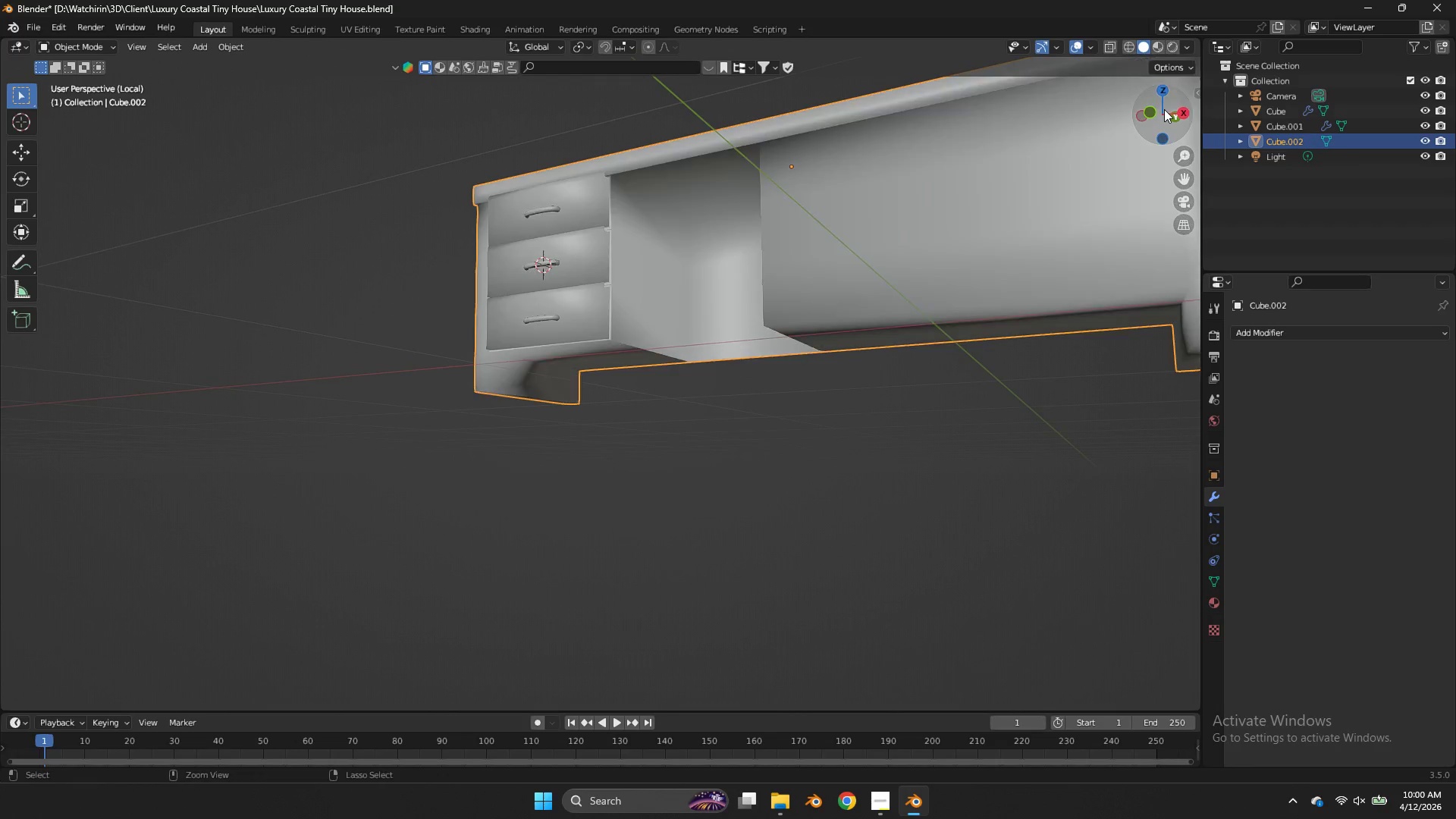 
key(Control+Z)
 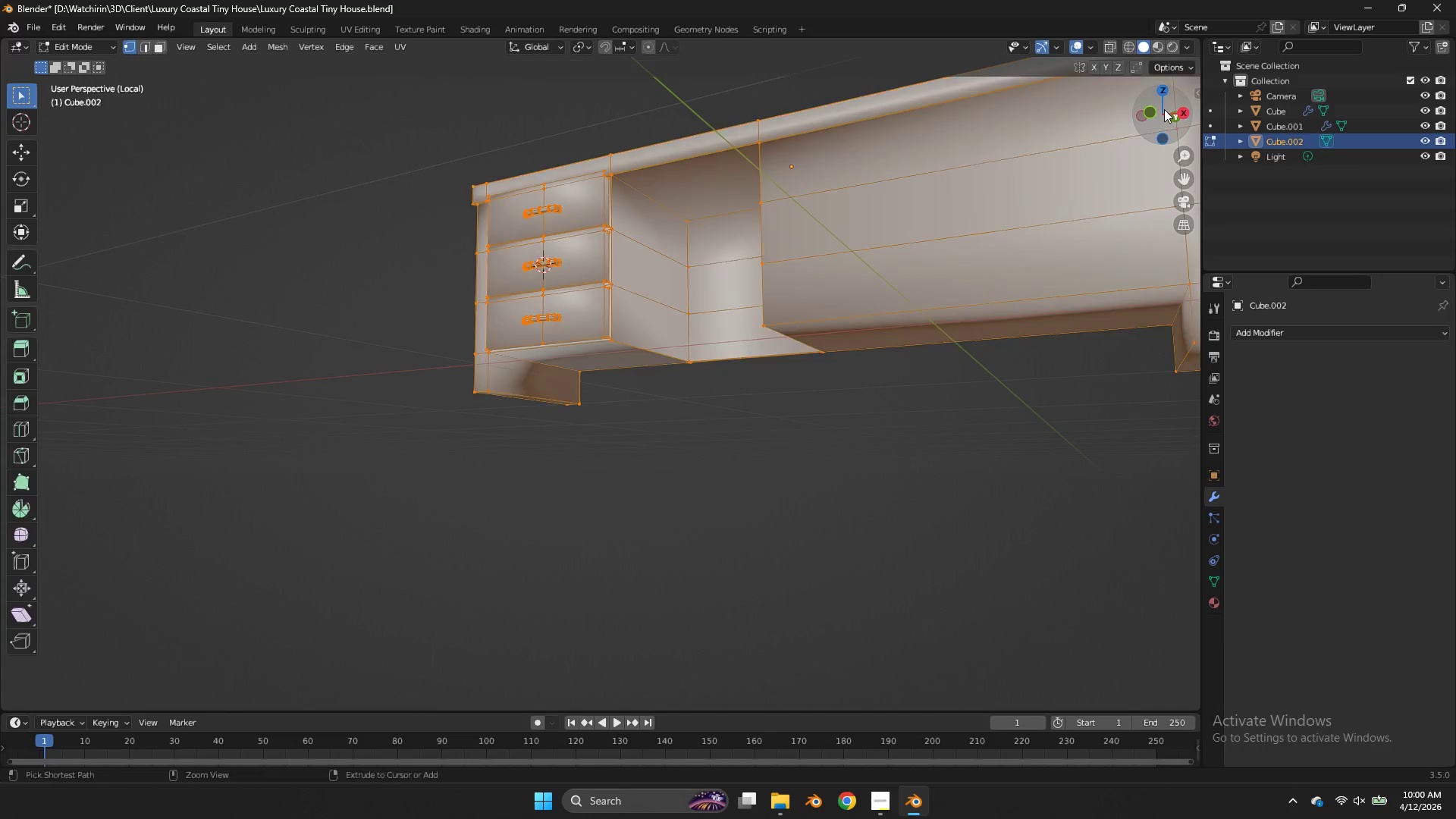 
key(Control+Z)
 